 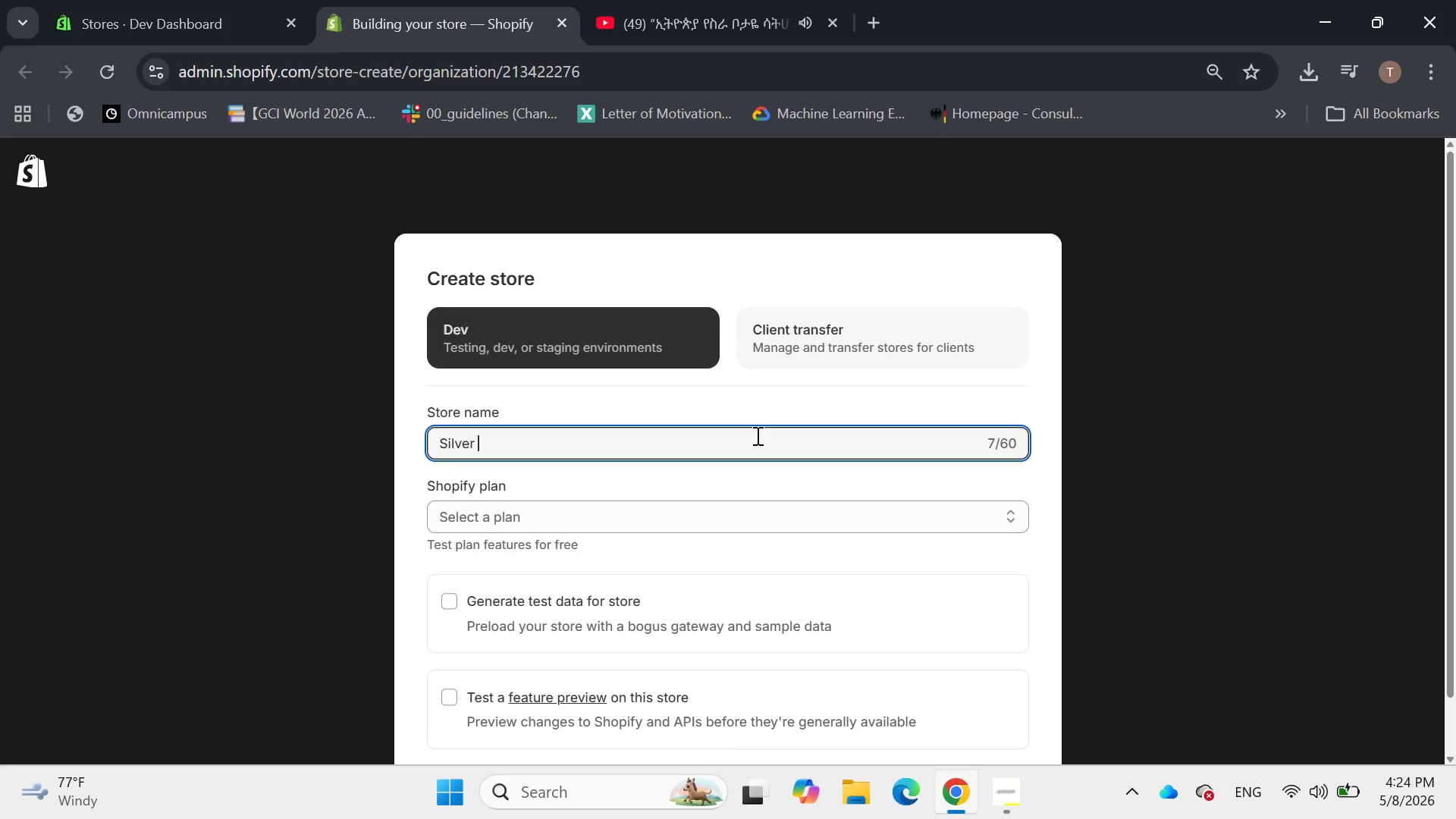 
hold_key(key=ShiftLeft, duration=0.38)
 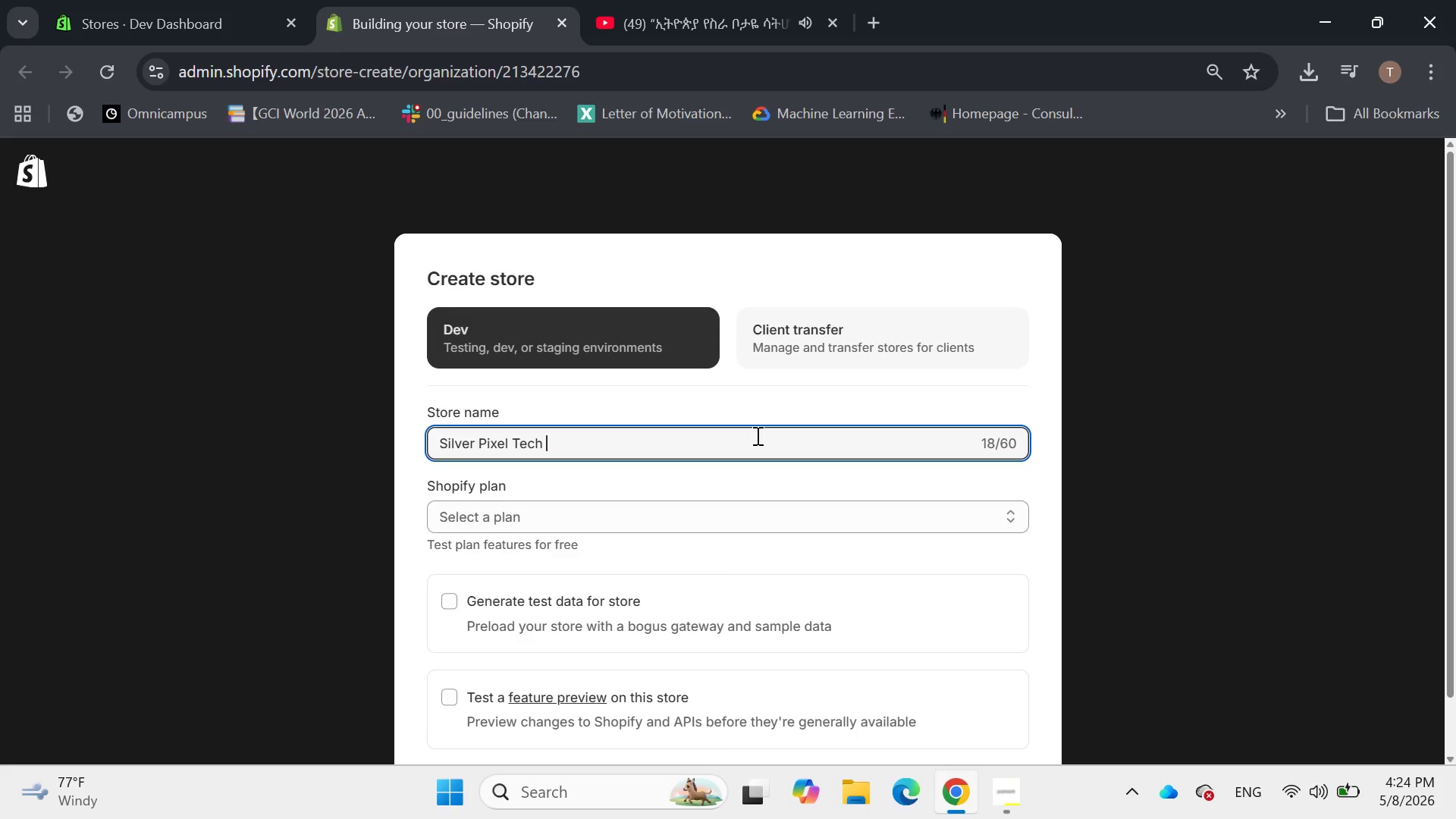 
hold_key(key=ShiftLeft, duration=0.52)
 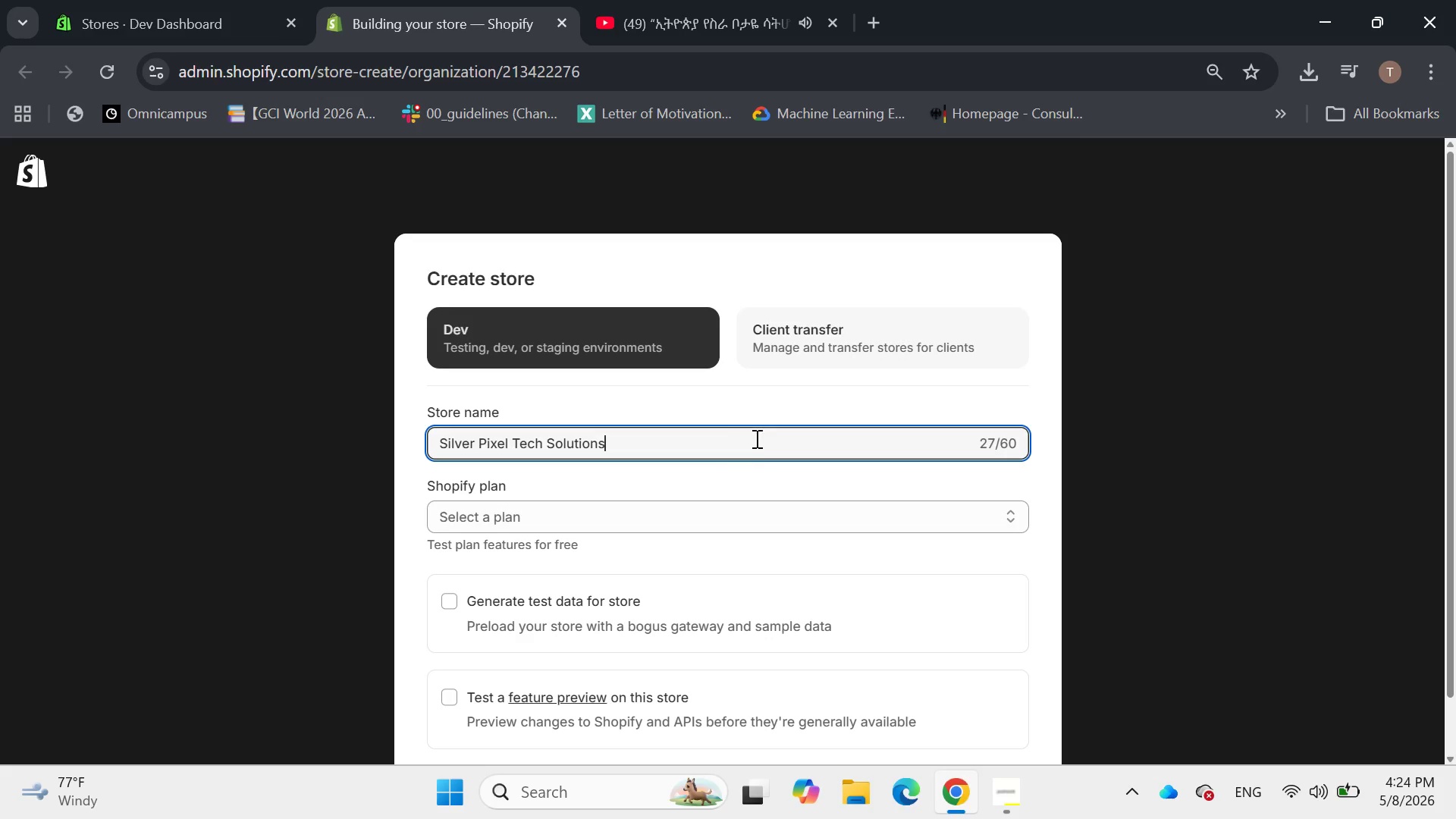 
left_click([721, 510])
 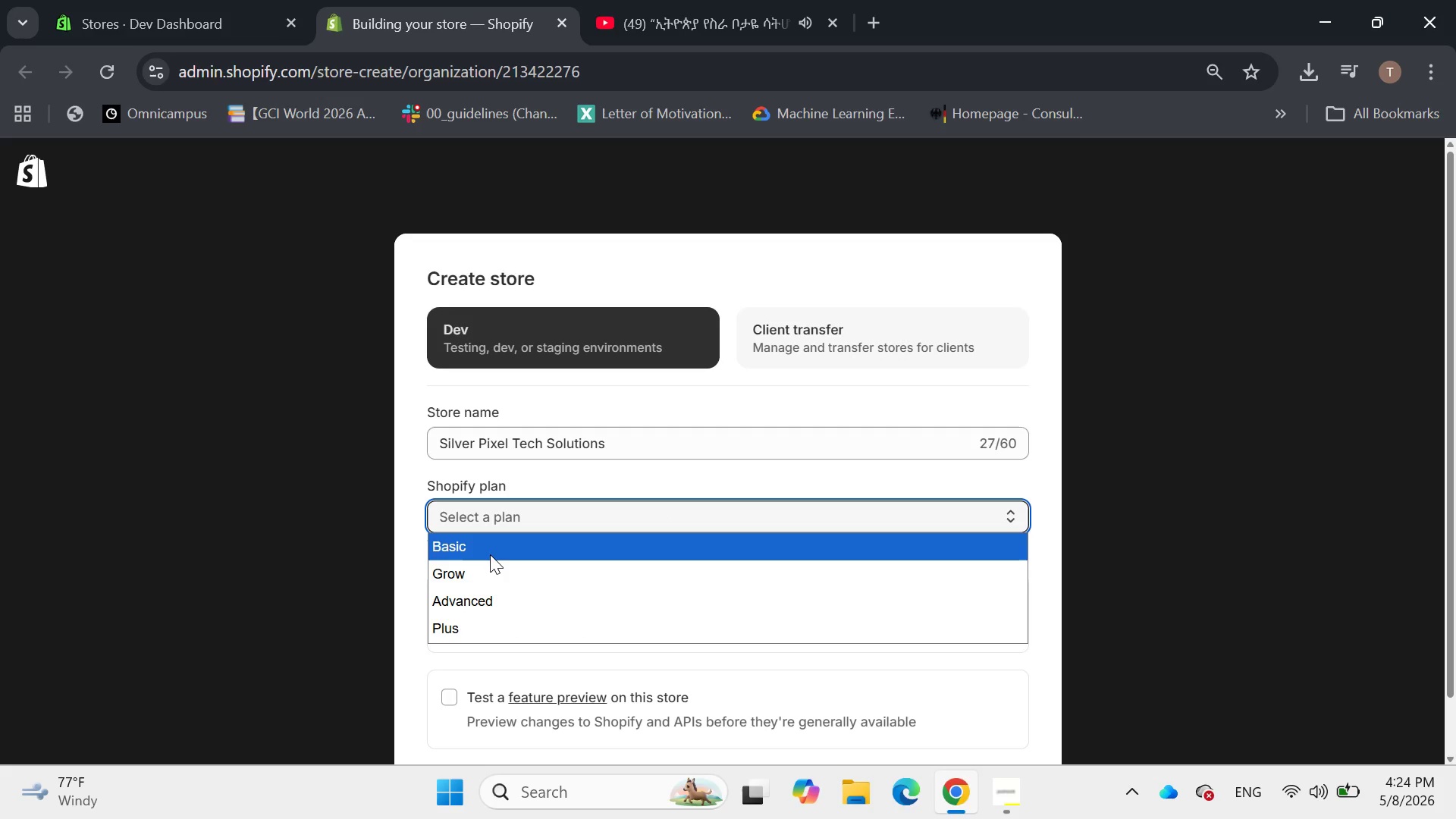 
left_click([488, 554])
 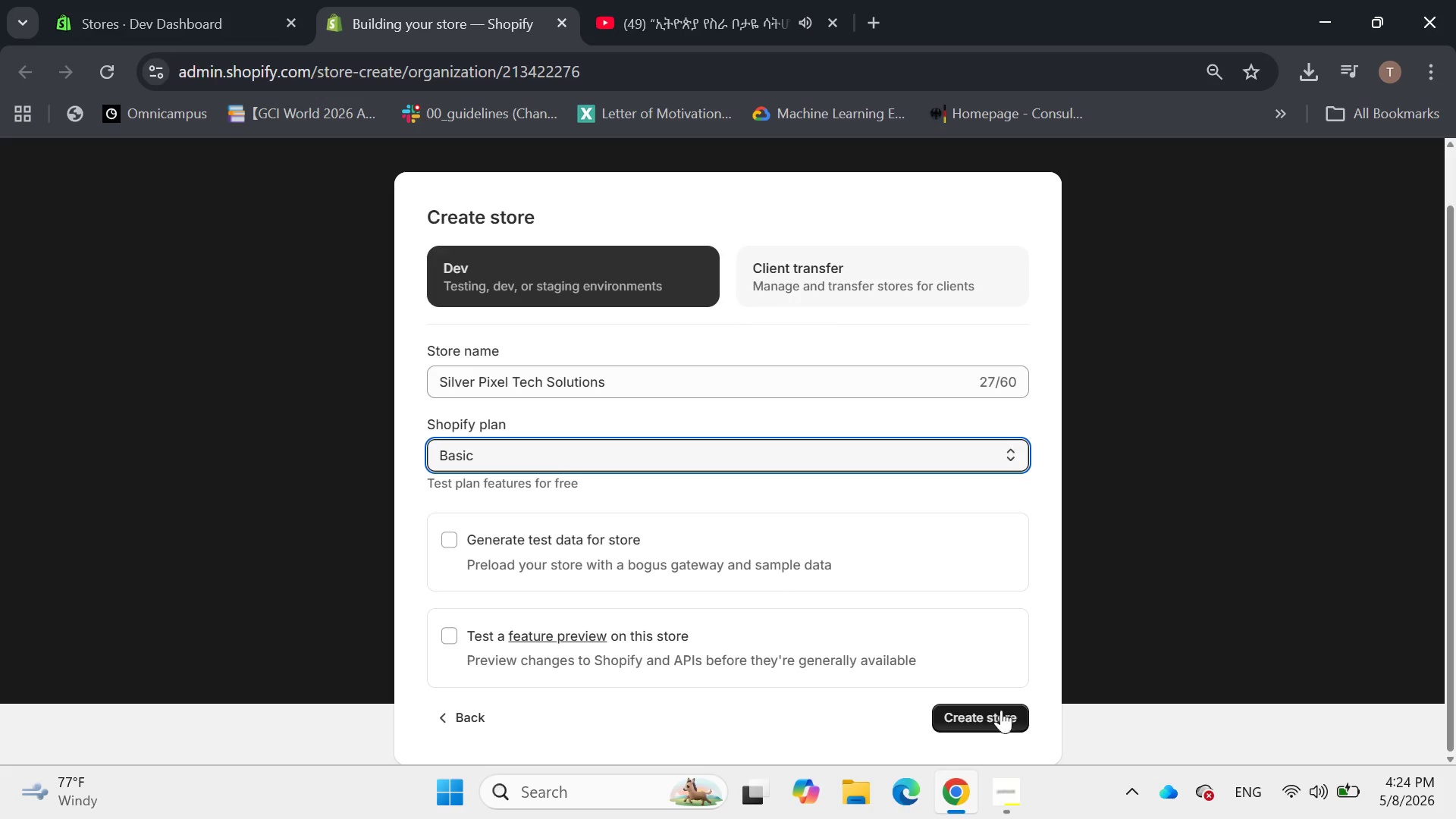 
left_click([1001, 715])
 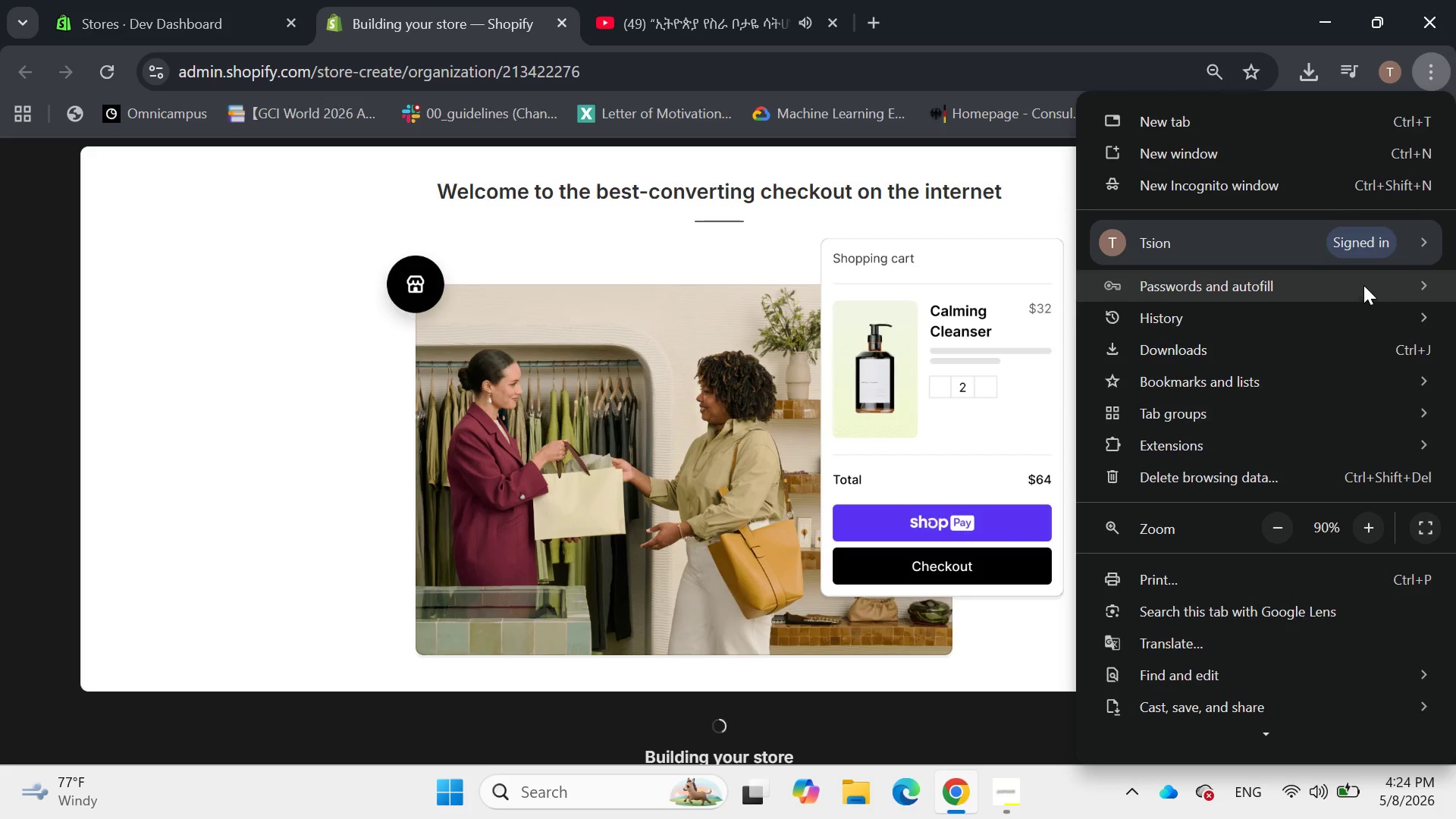 
left_click([1371, 528])
 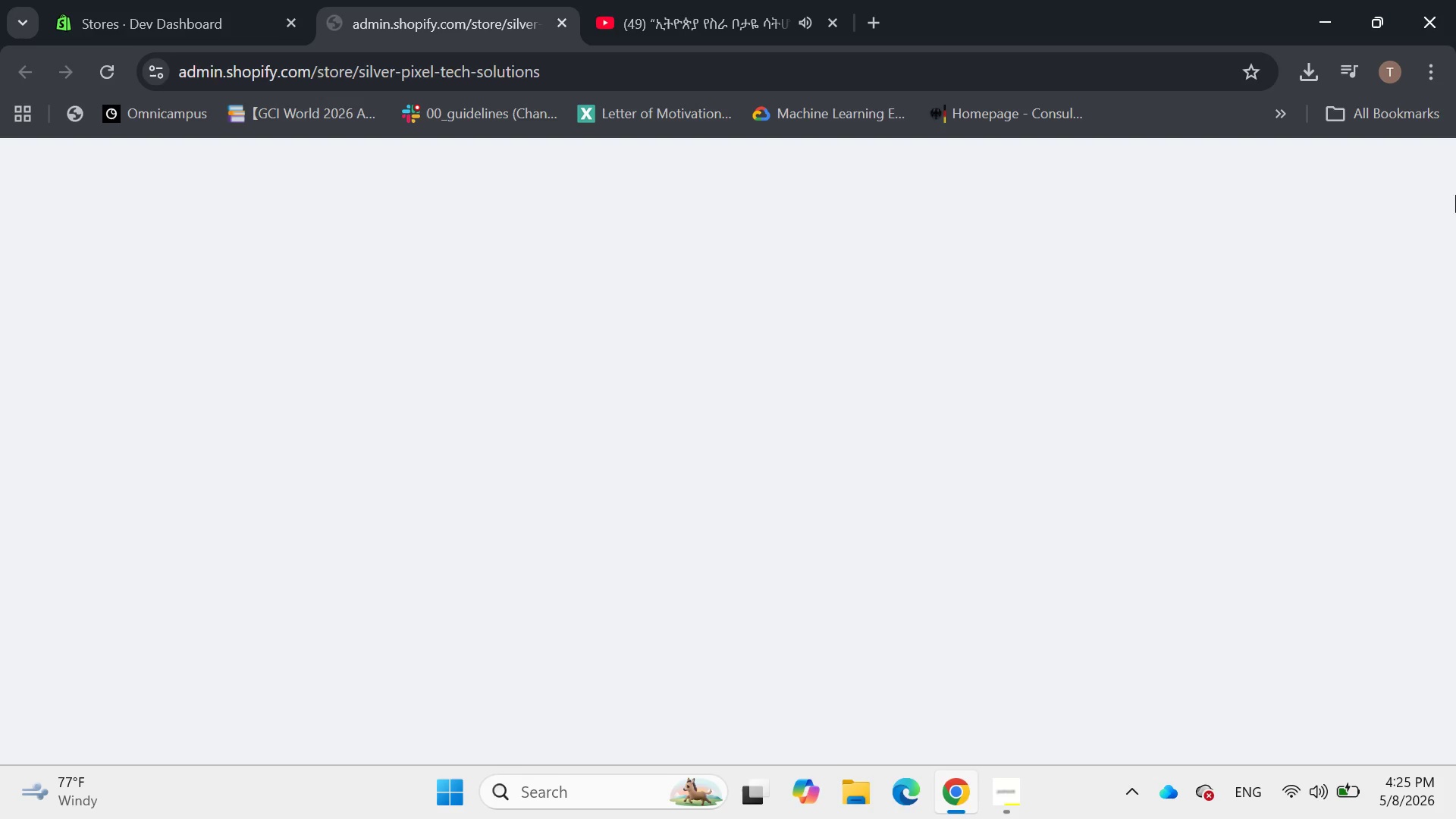 
wait(13.22)
 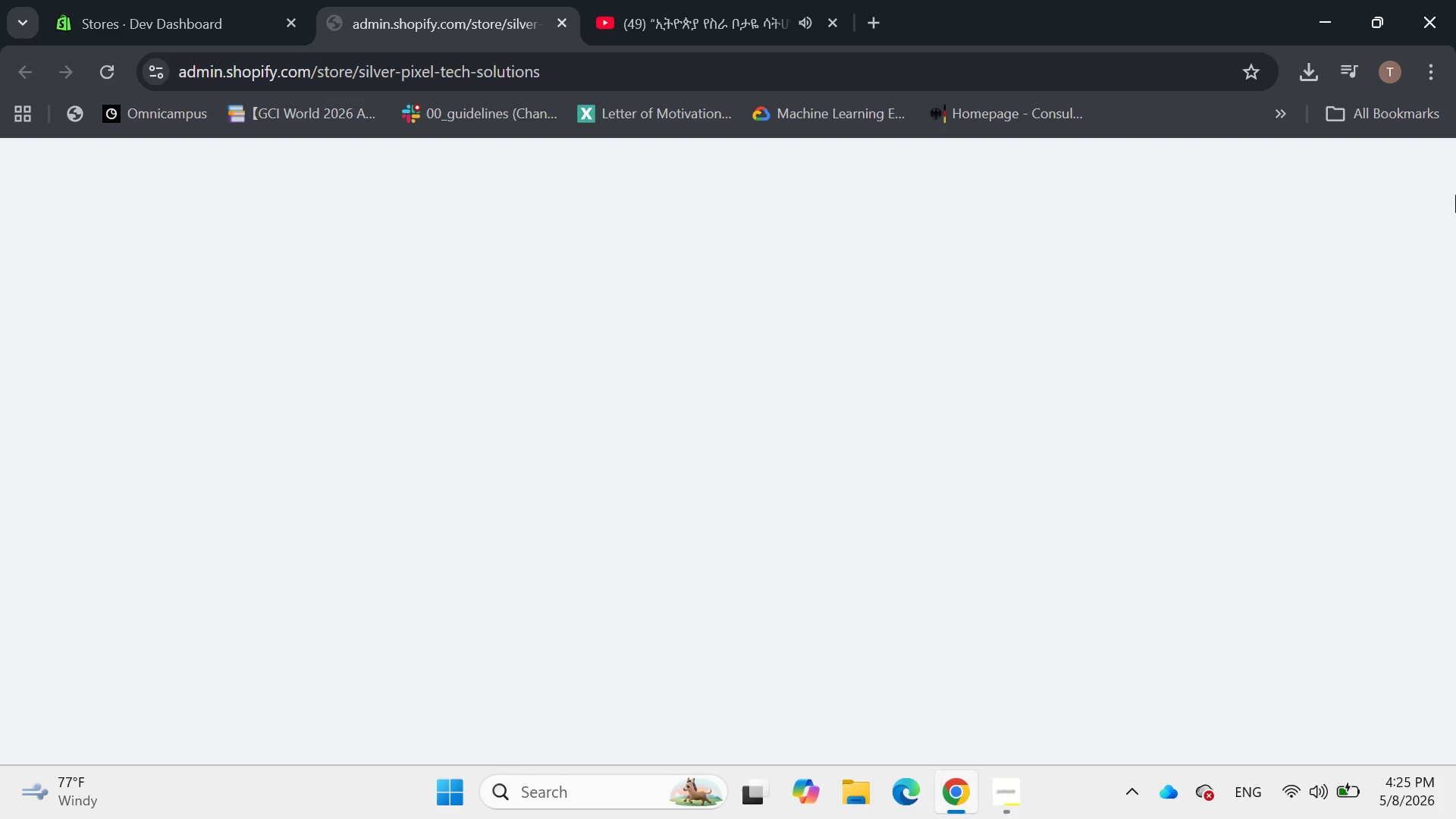 
scroll: coordinate [466, 388], scroll_direction: down, amount: 1.0
 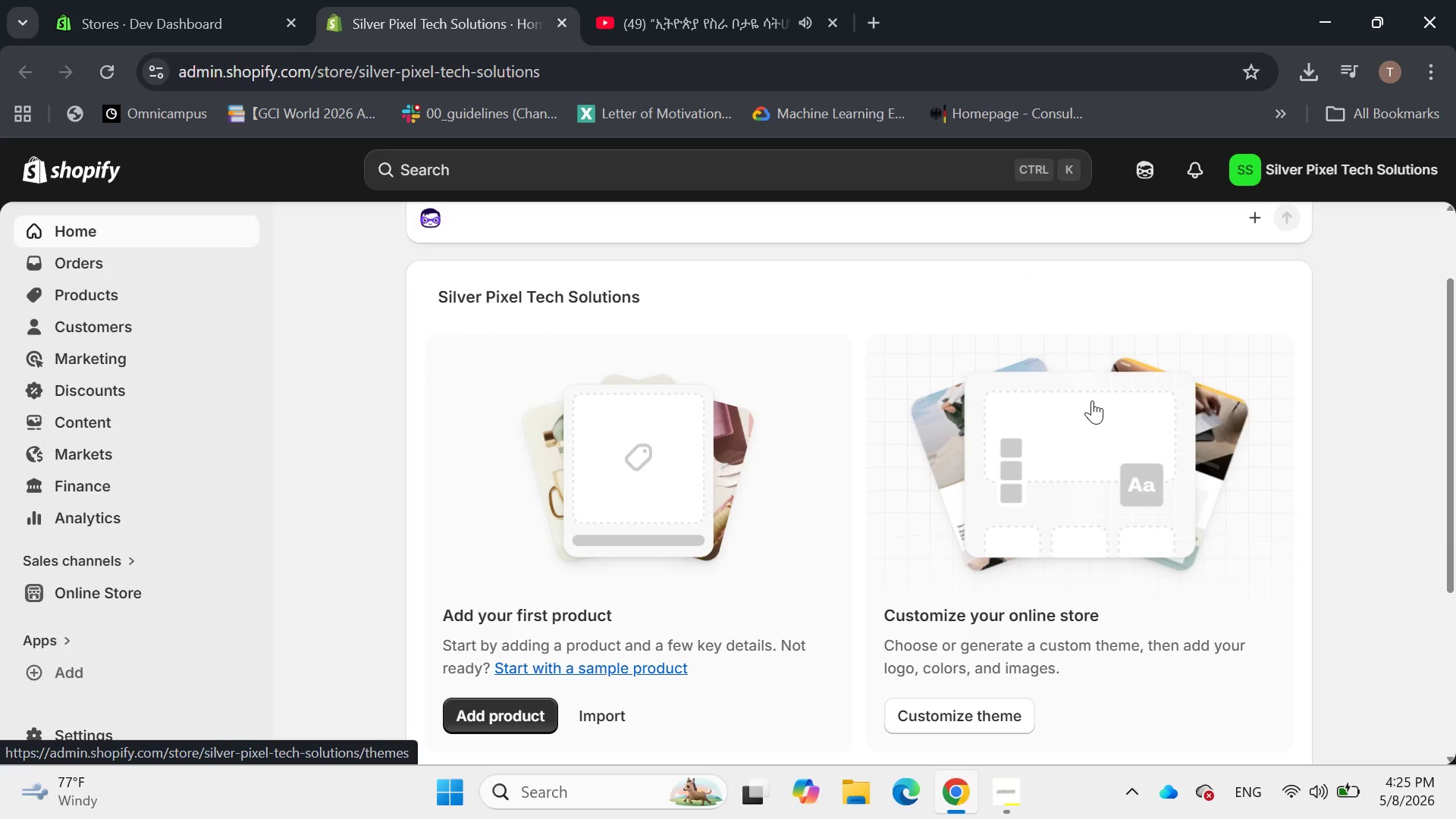 
left_click([1083, 436])
 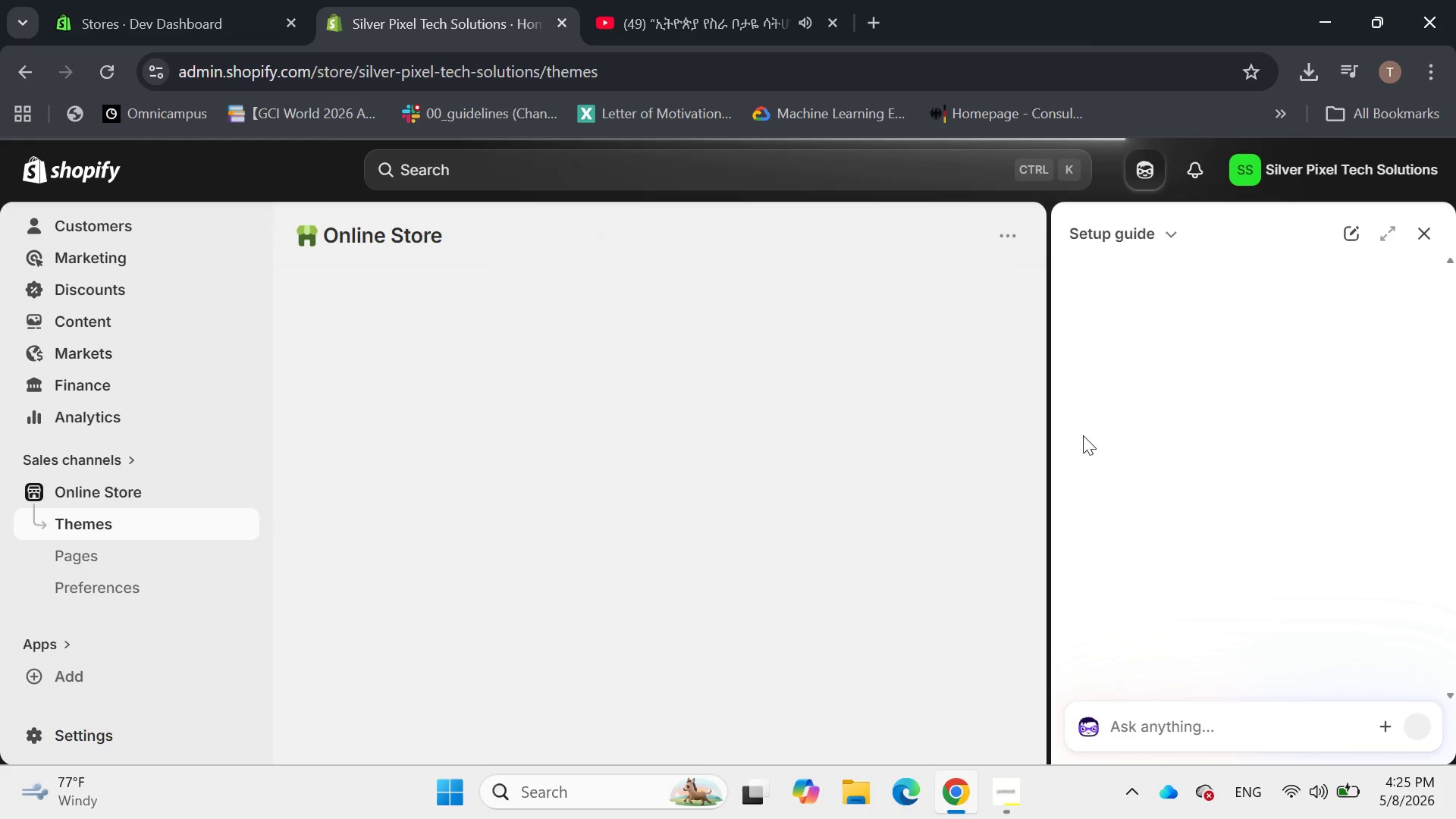 
wait(5.76)
 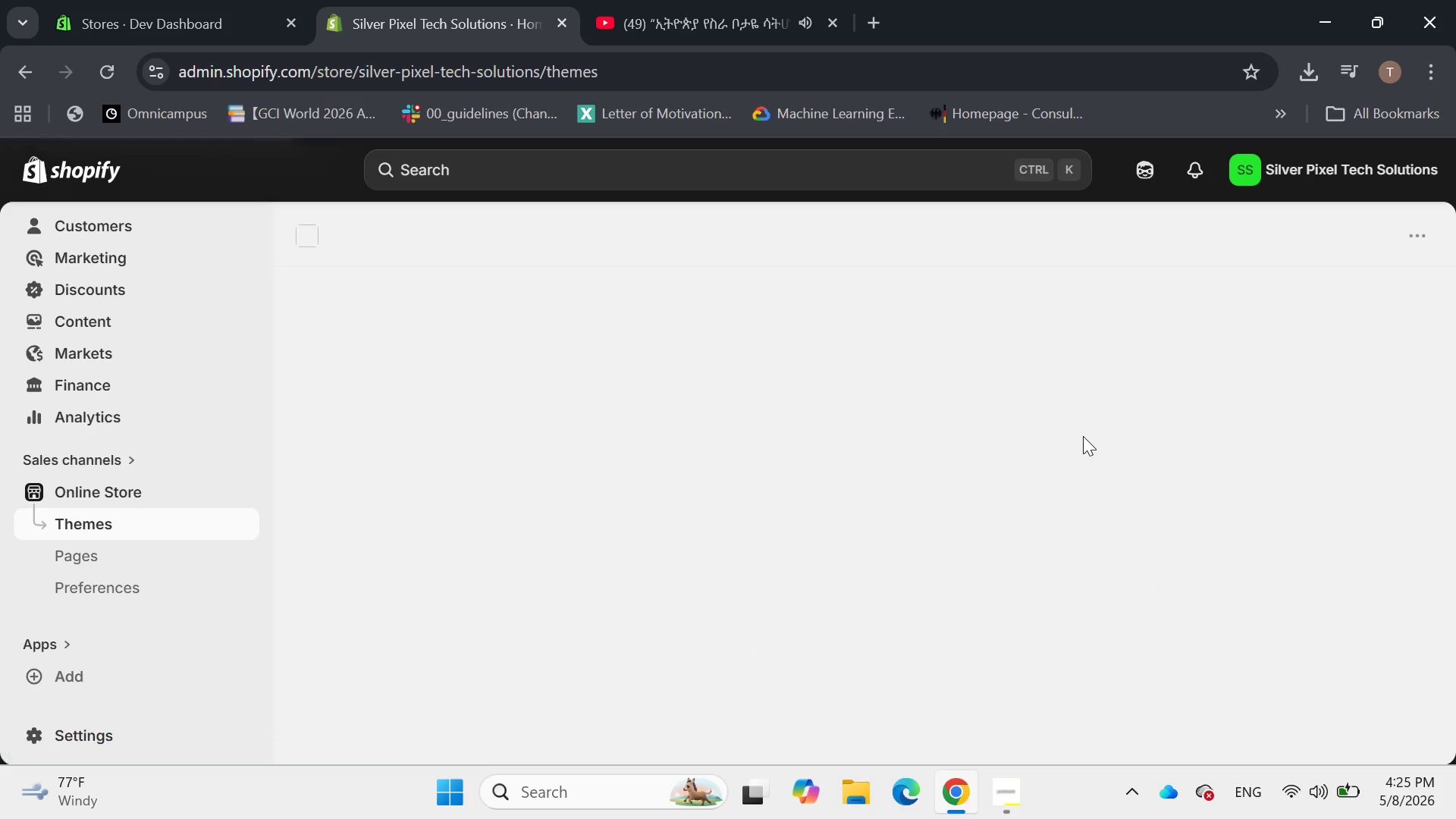 
left_click([1436, 233])
 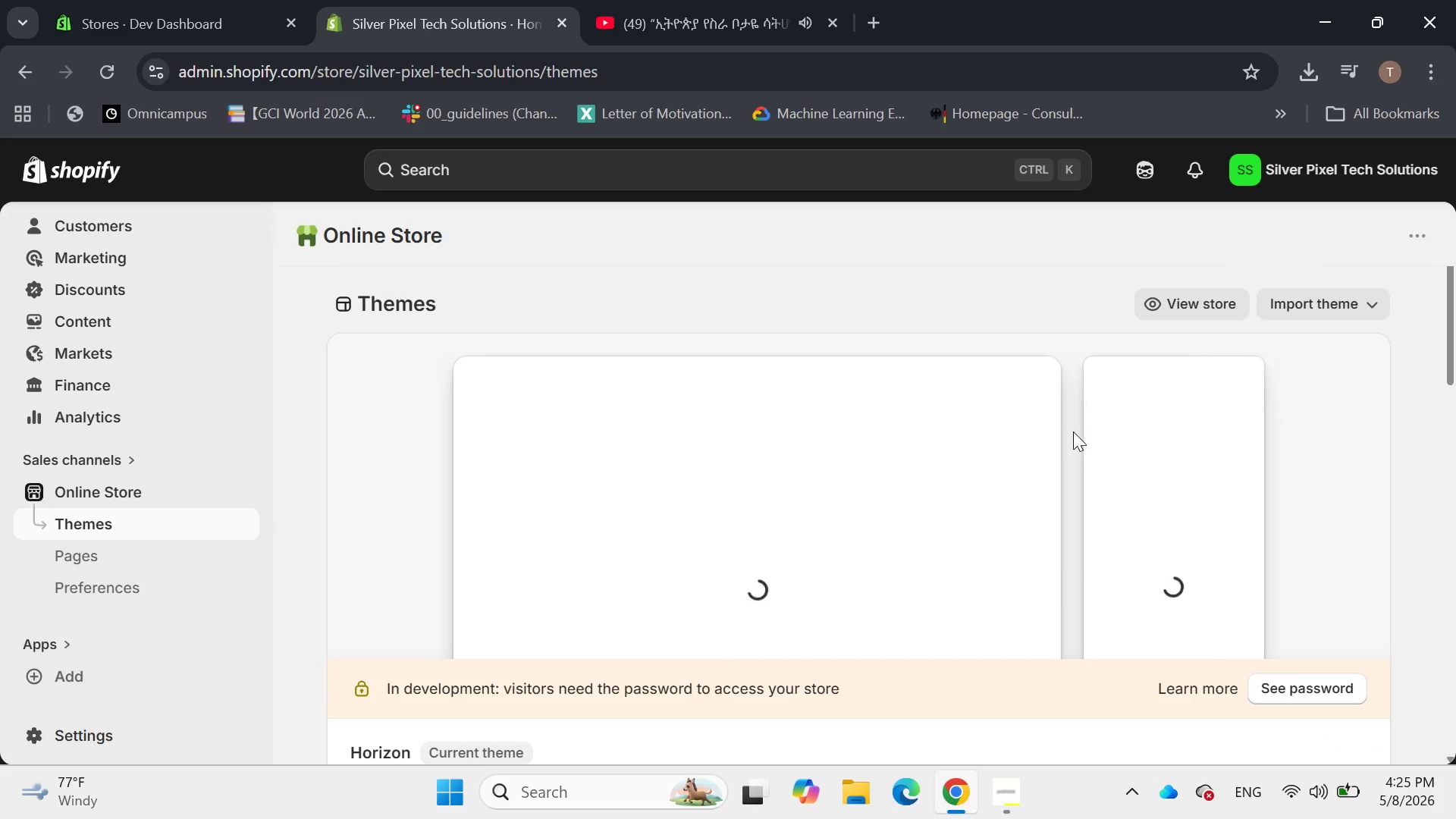 
scroll: coordinate [1072, 422], scroll_direction: down, amount: 1.0
 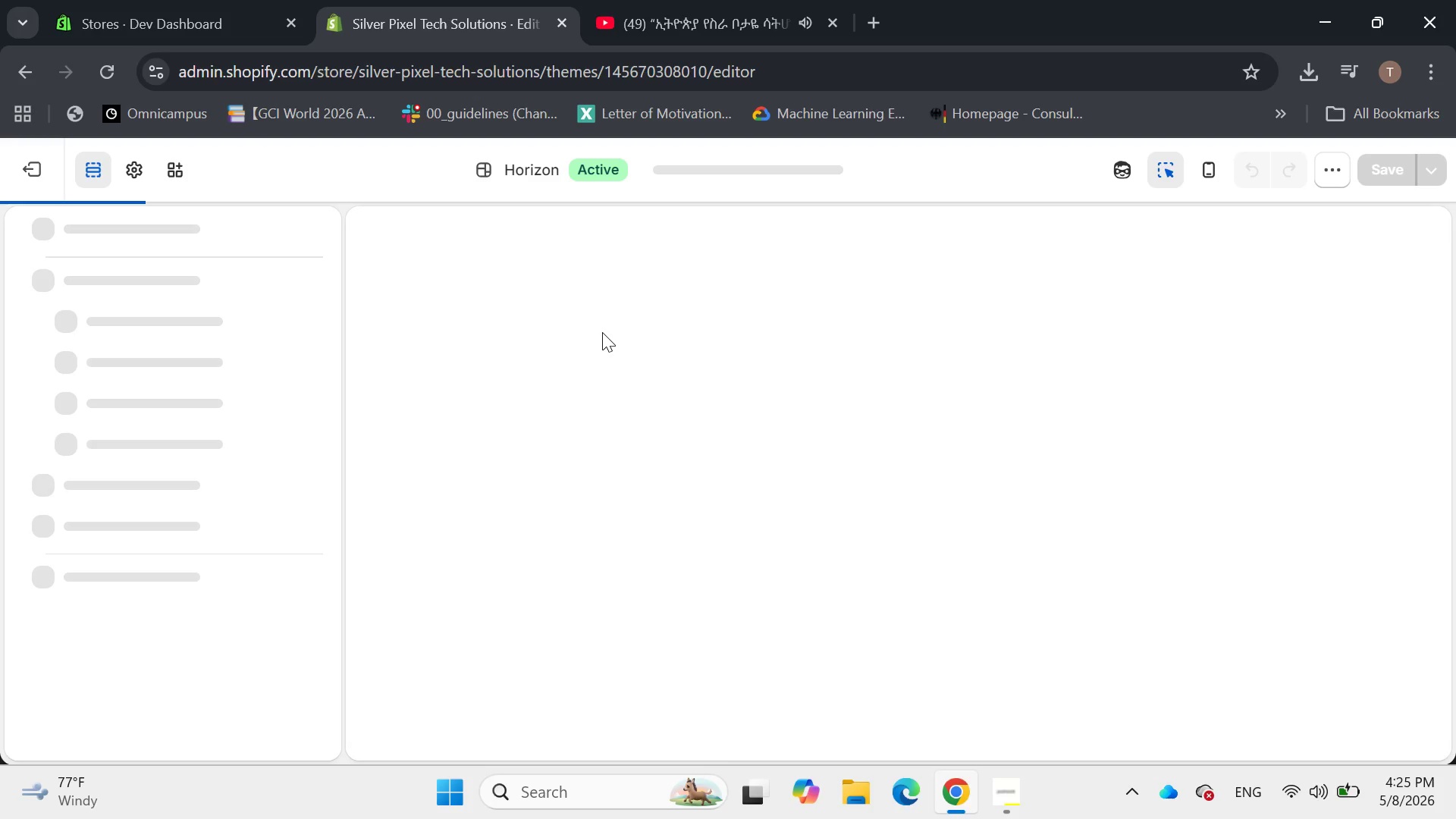 
wait(6.63)
 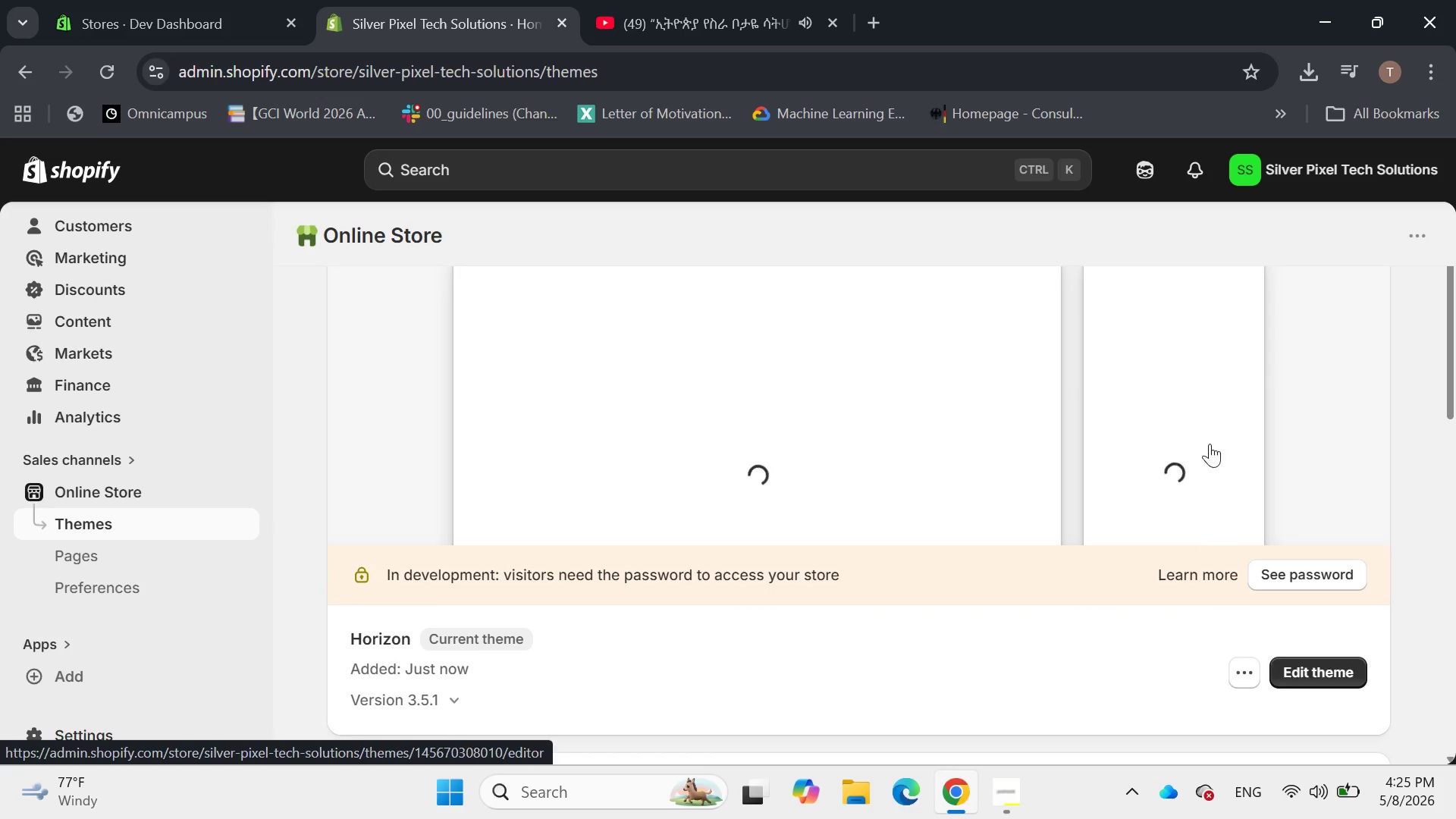 
scroll: coordinate [840, 328], scroll_direction: down, amount: 1.0
 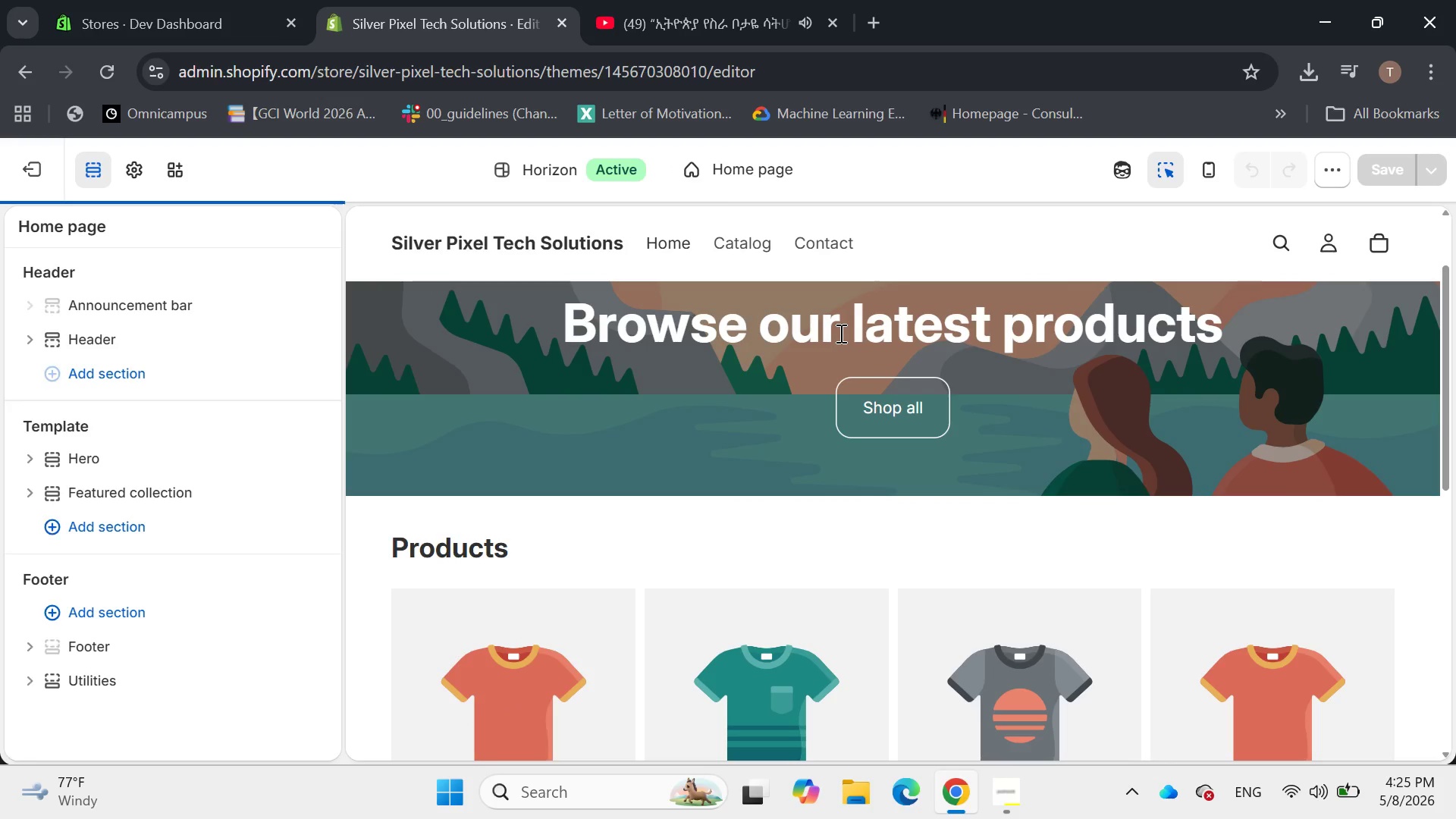 
scroll: coordinate [839, 333], scroll_direction: up, amount: 1.0
 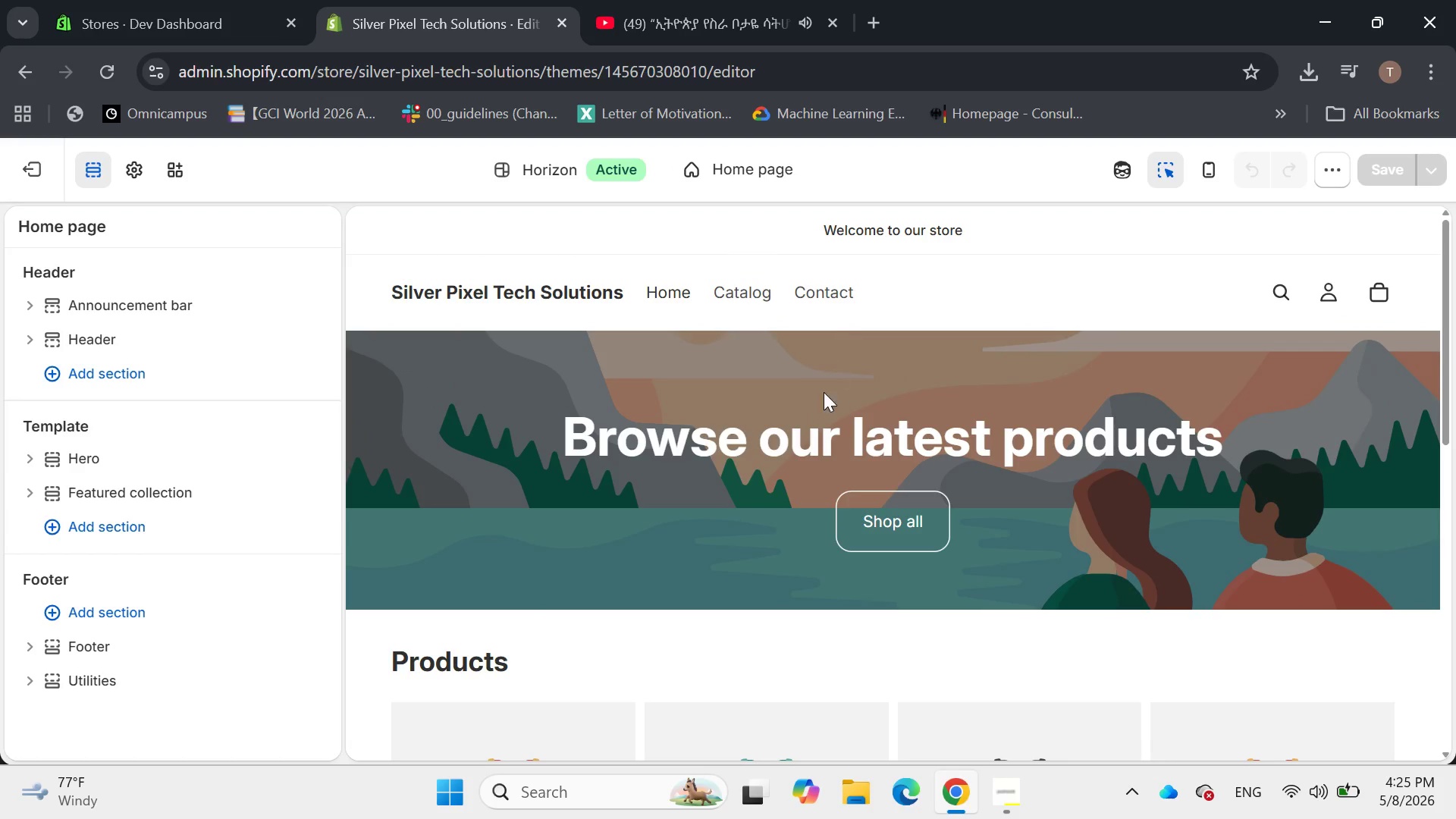 
mouse_move([784, 444])
 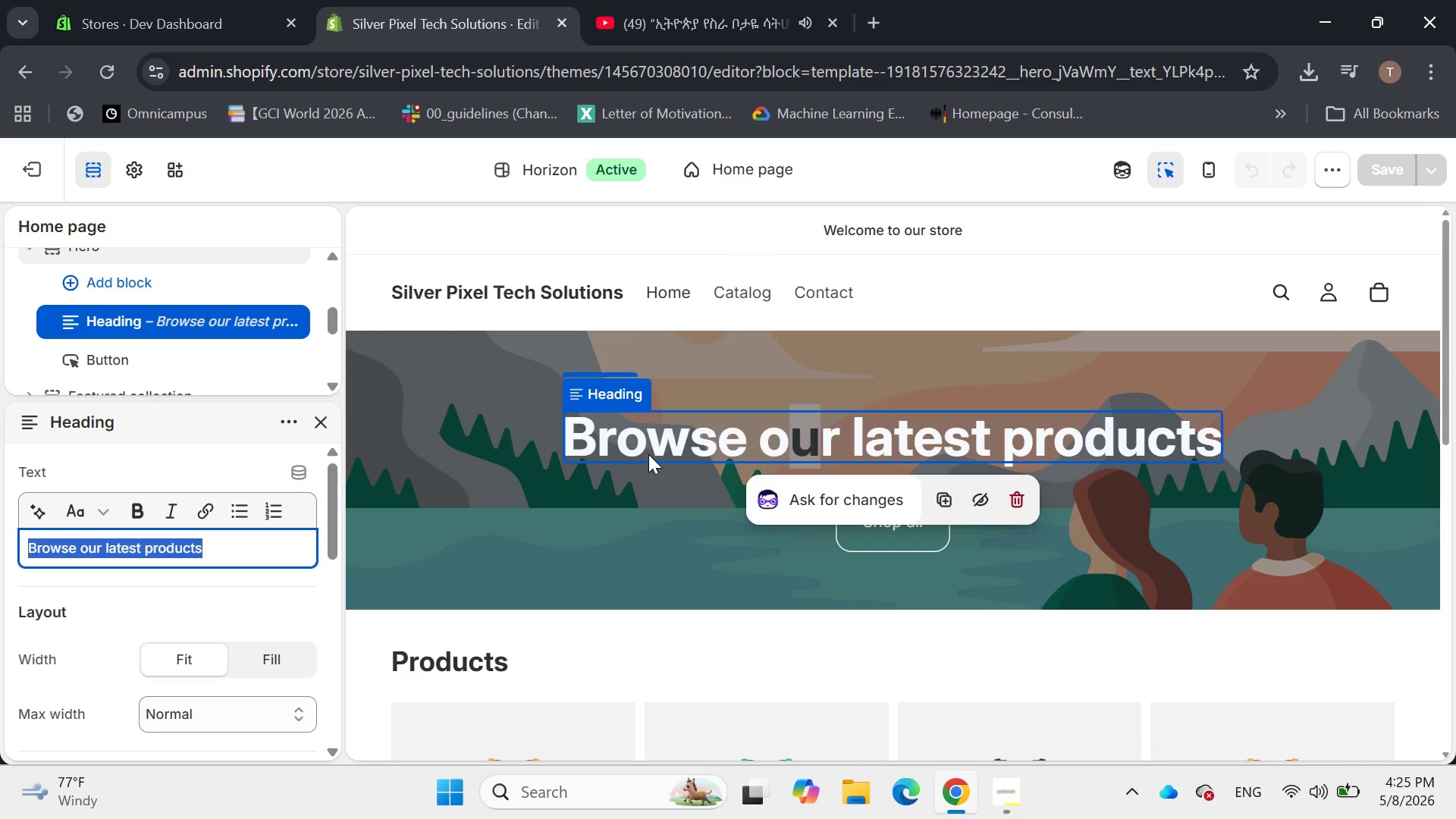 
key(Control+S)
 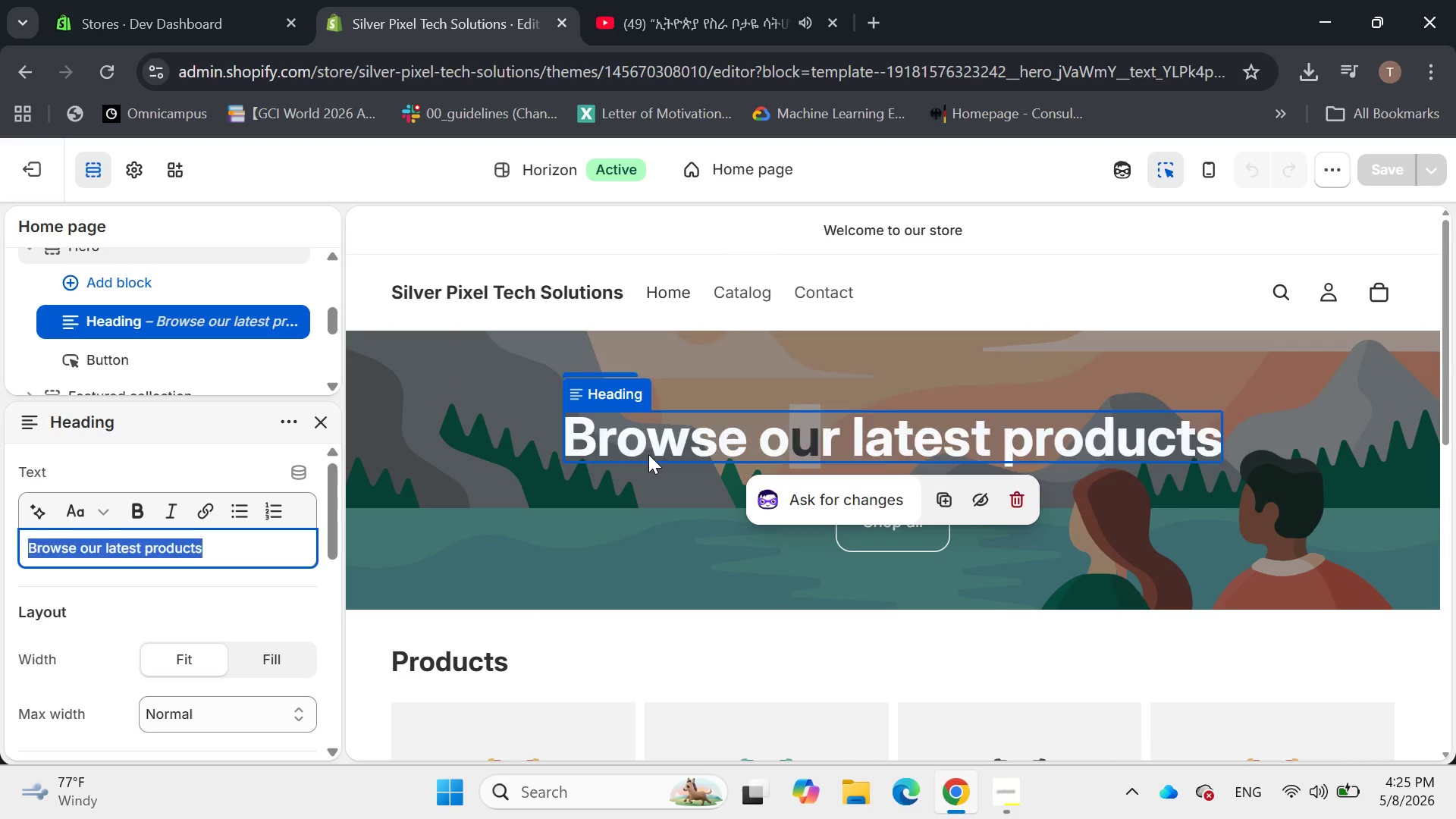 
type(il)
key(Backspace)
key(Backspace)
type(Silver Piel Tech Solutions)
 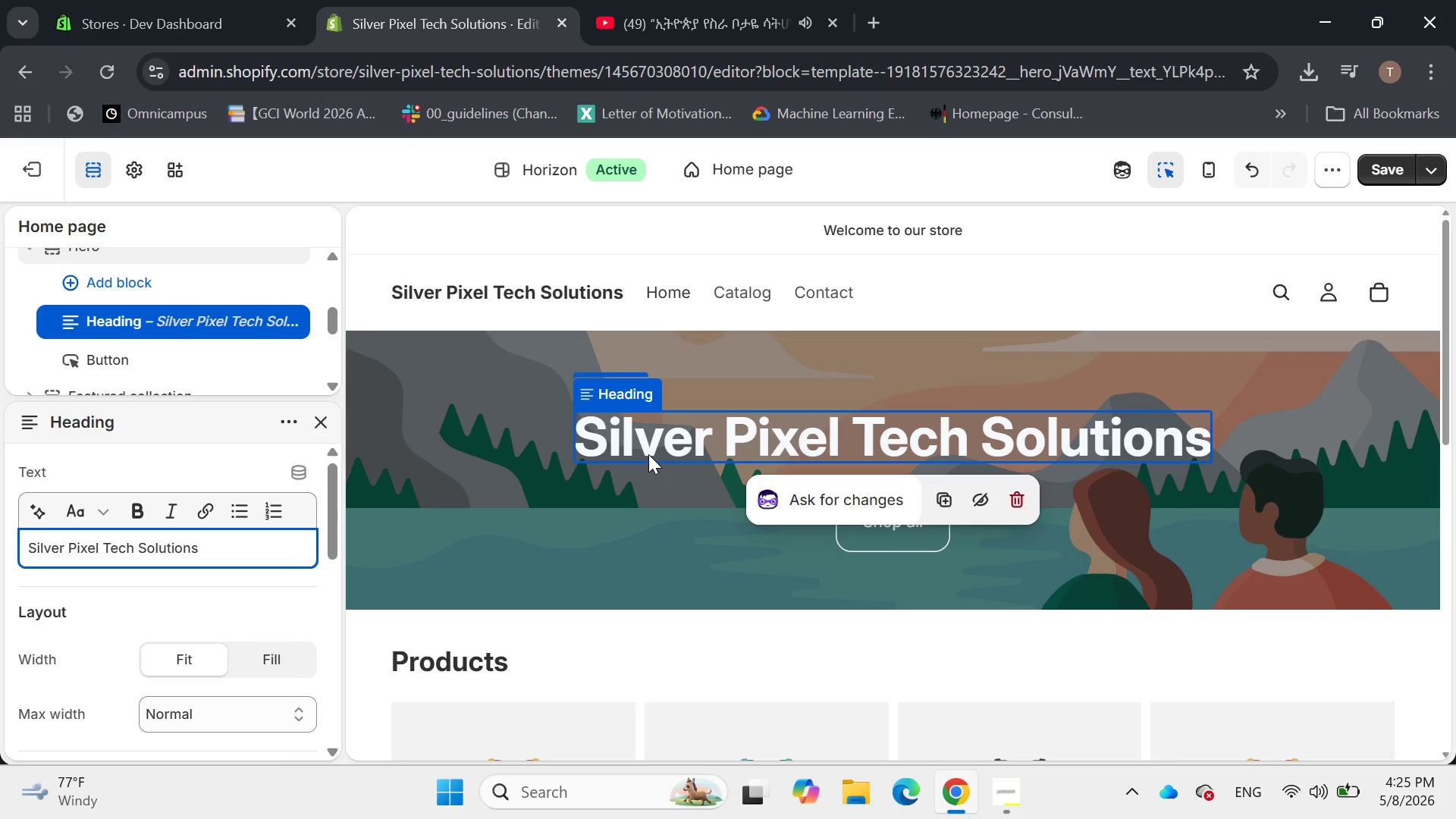 
 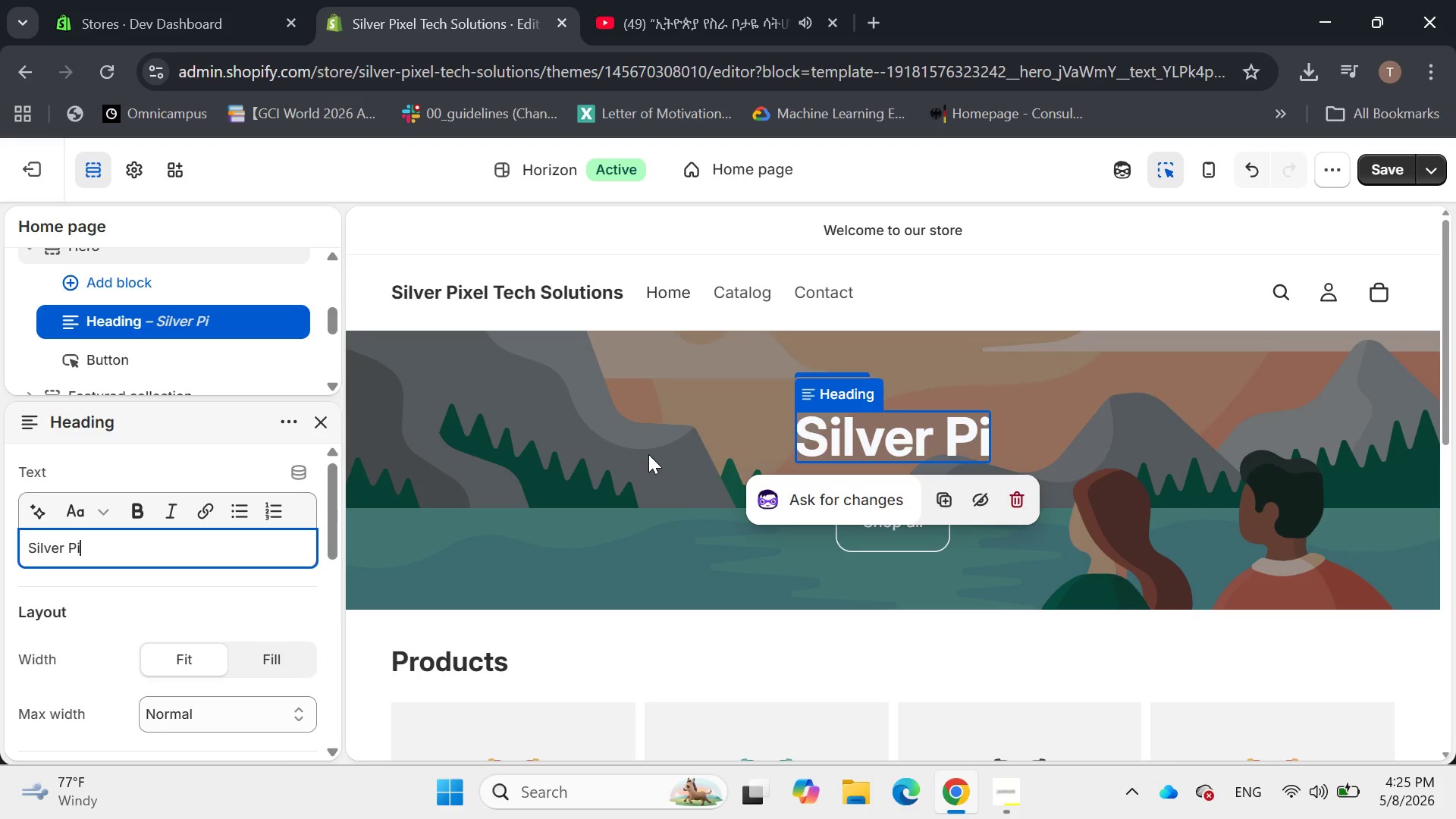 
hold_key(key=X, duration=0.34)
 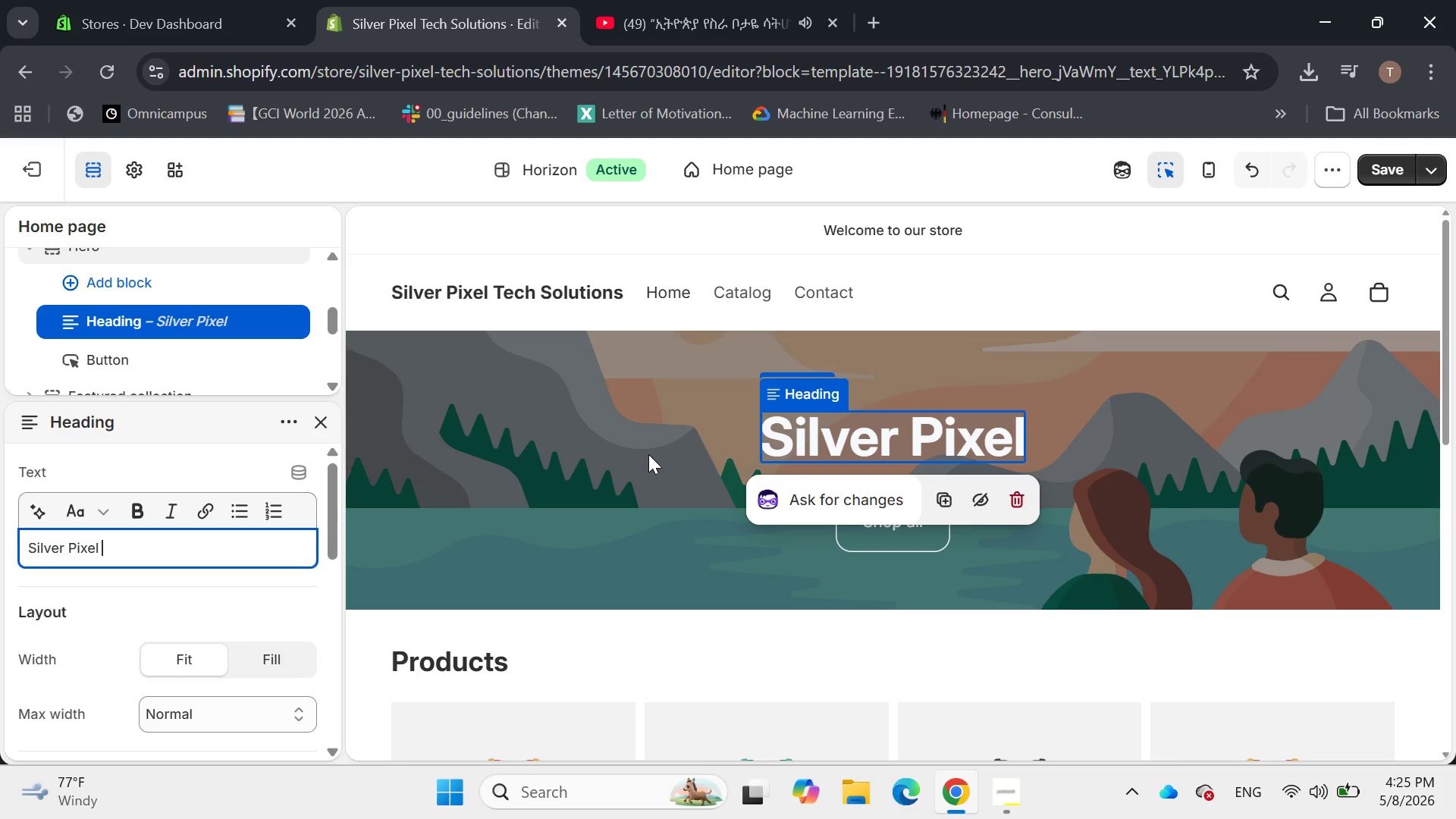 
key(Enter)
 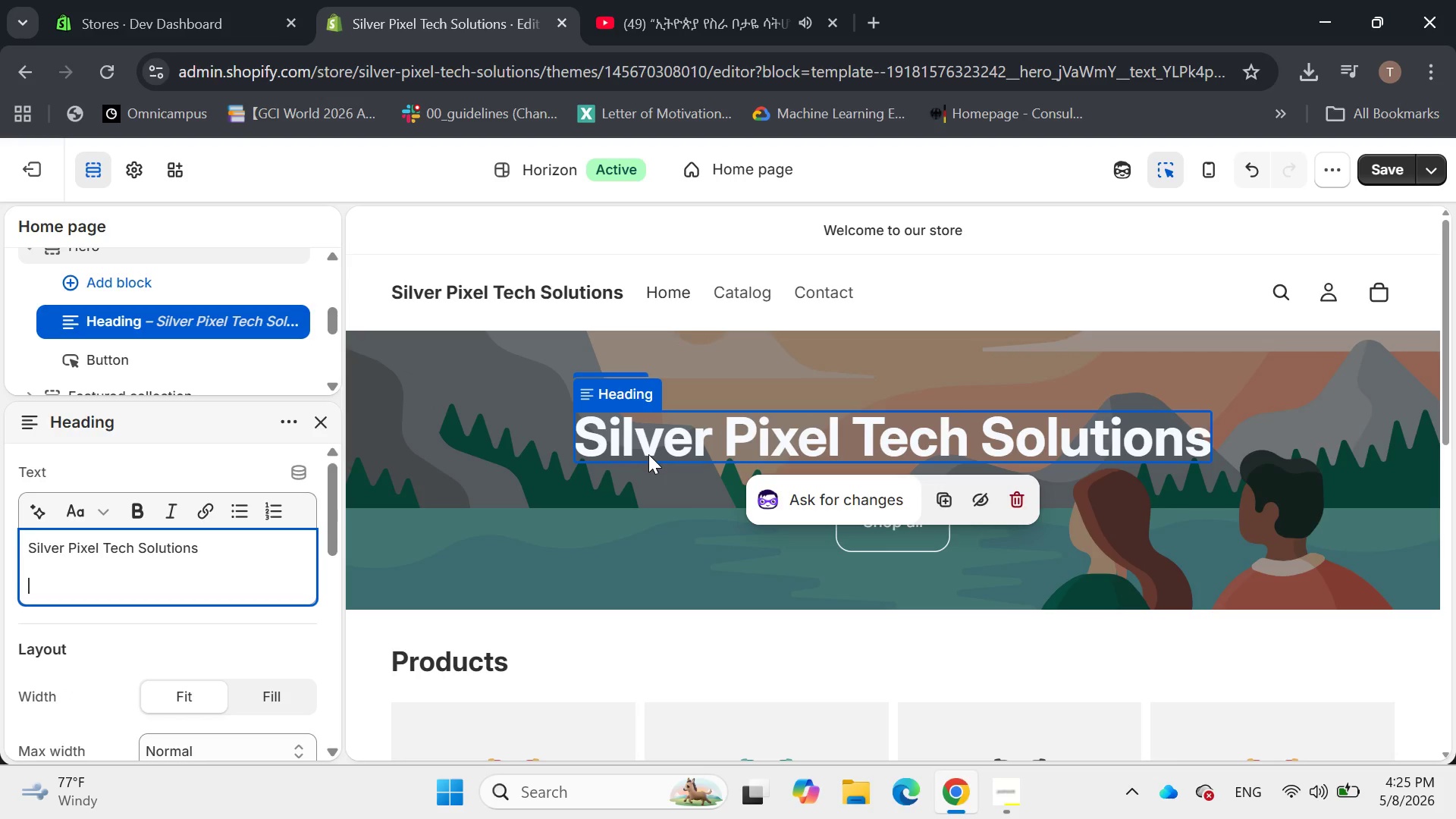 
key(Backspace)
 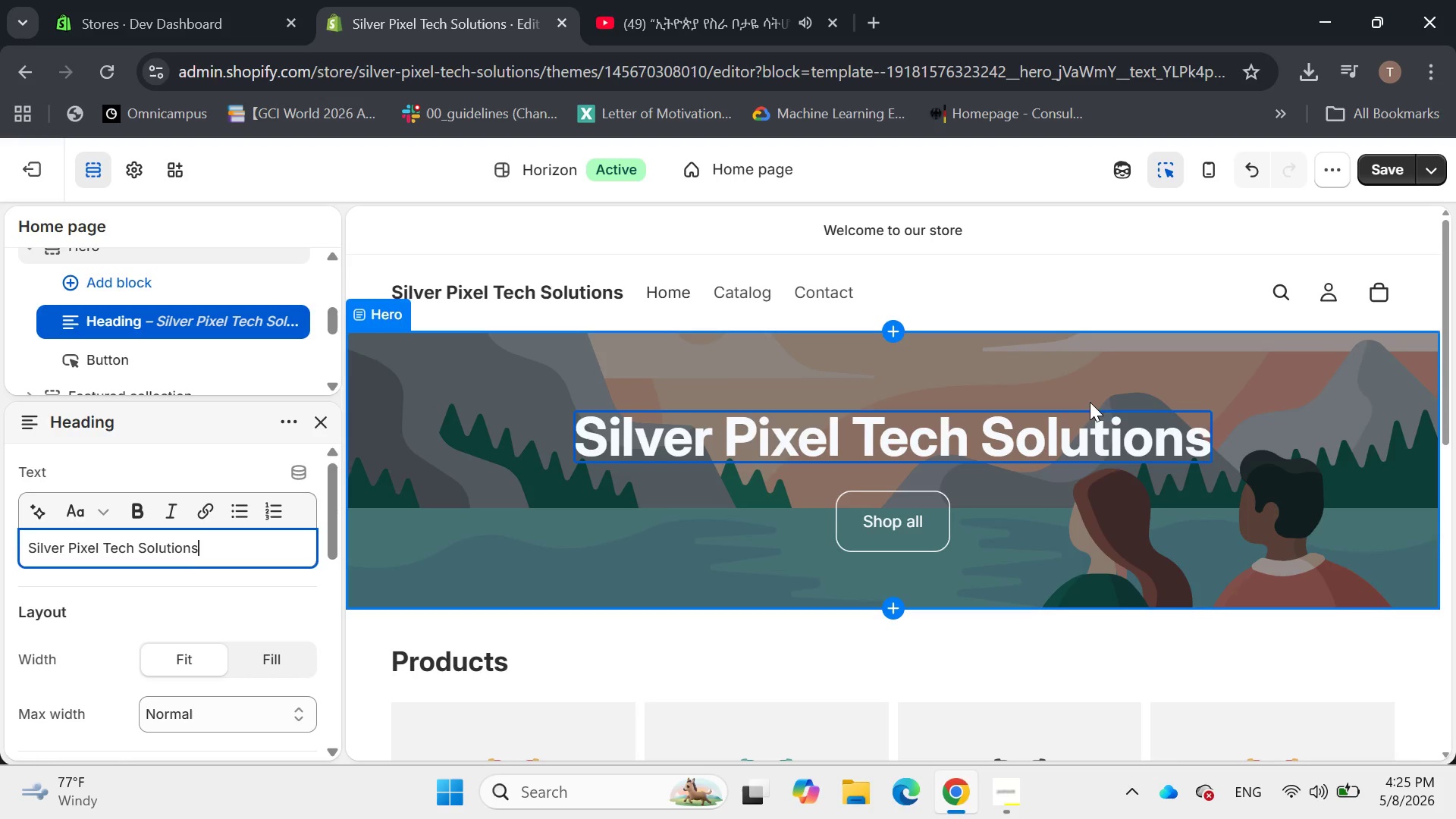 
left_click([1076, 498])
 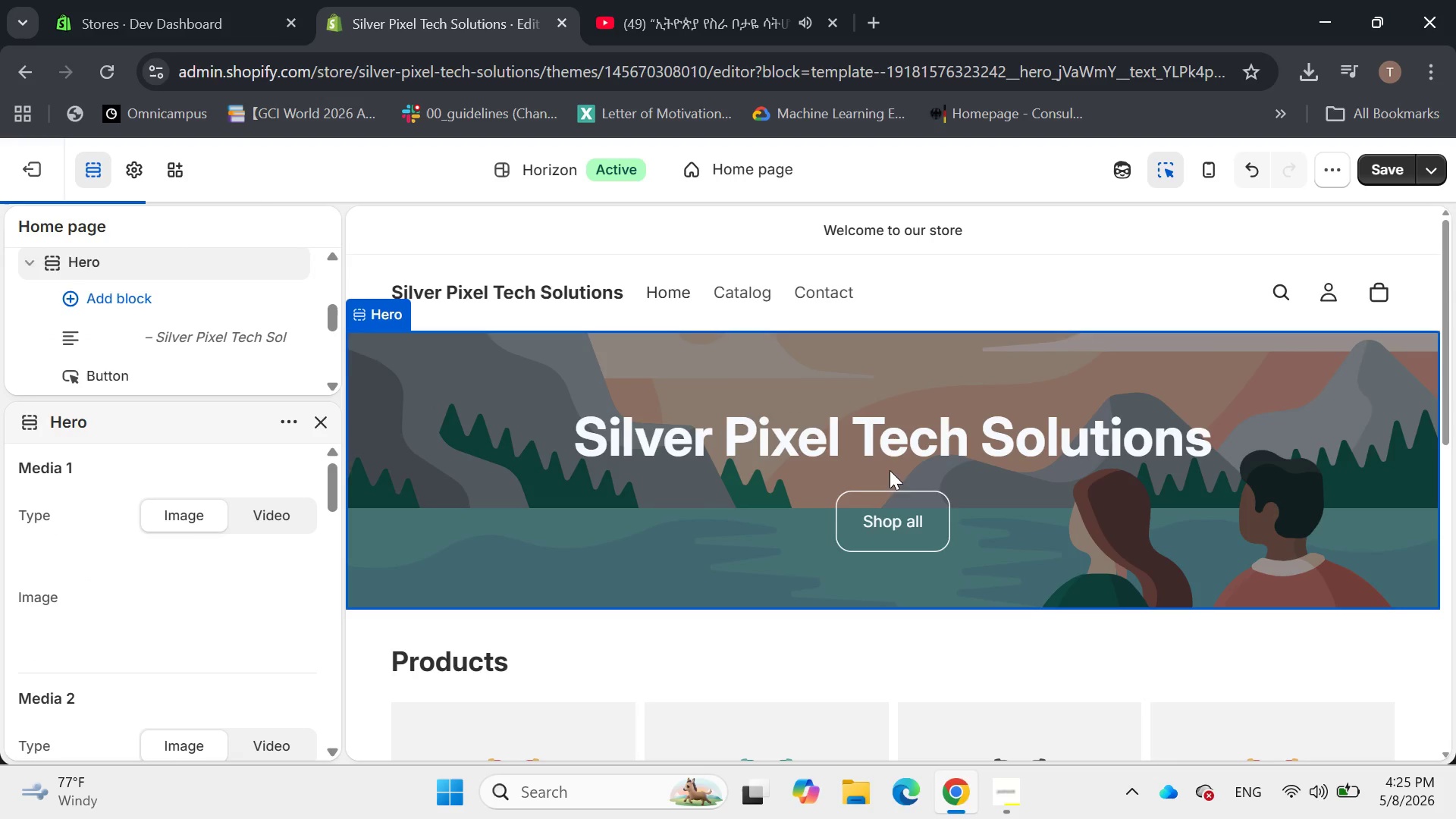 
mouse_move([868, 434])
 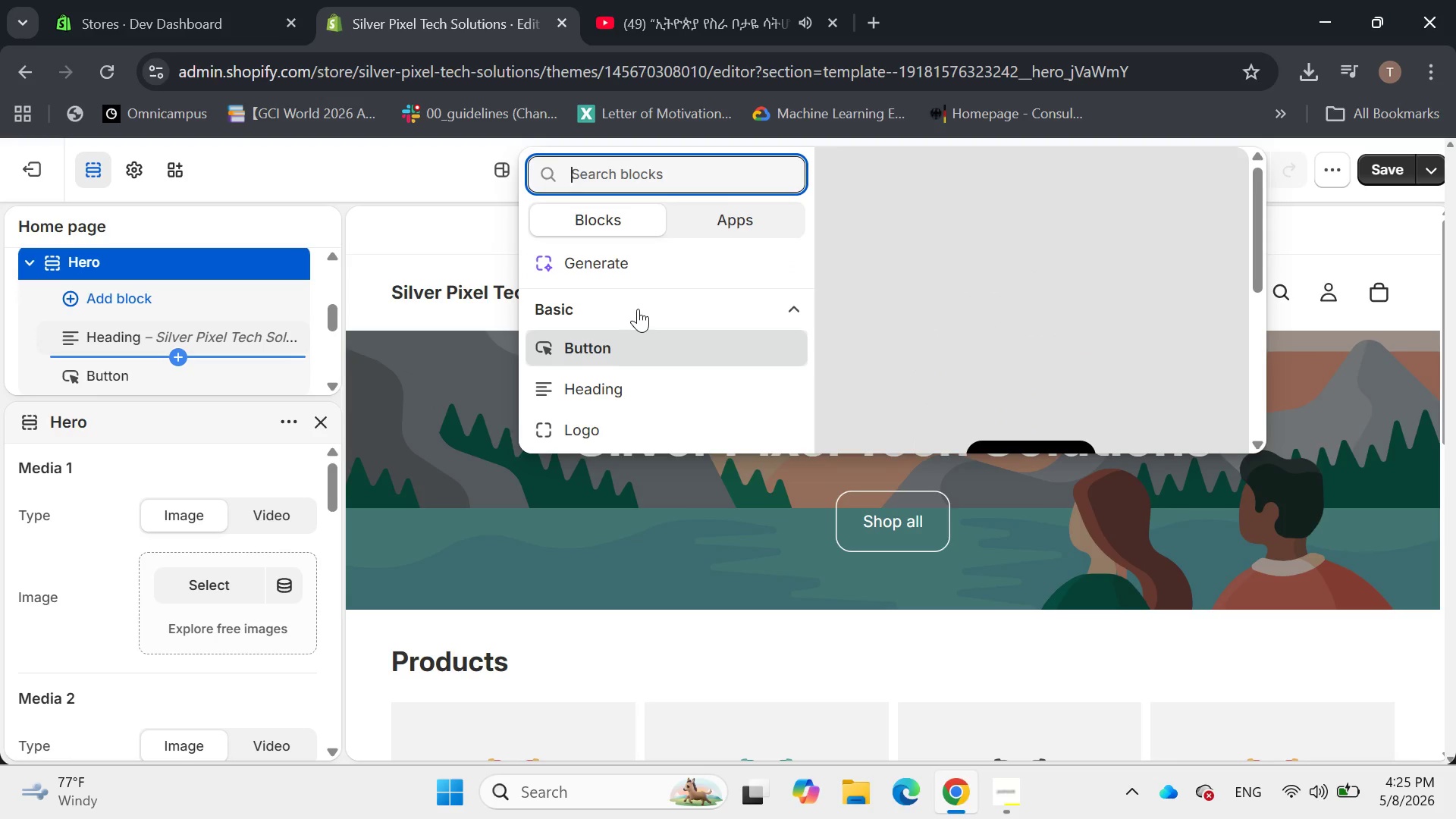 
type(te)
 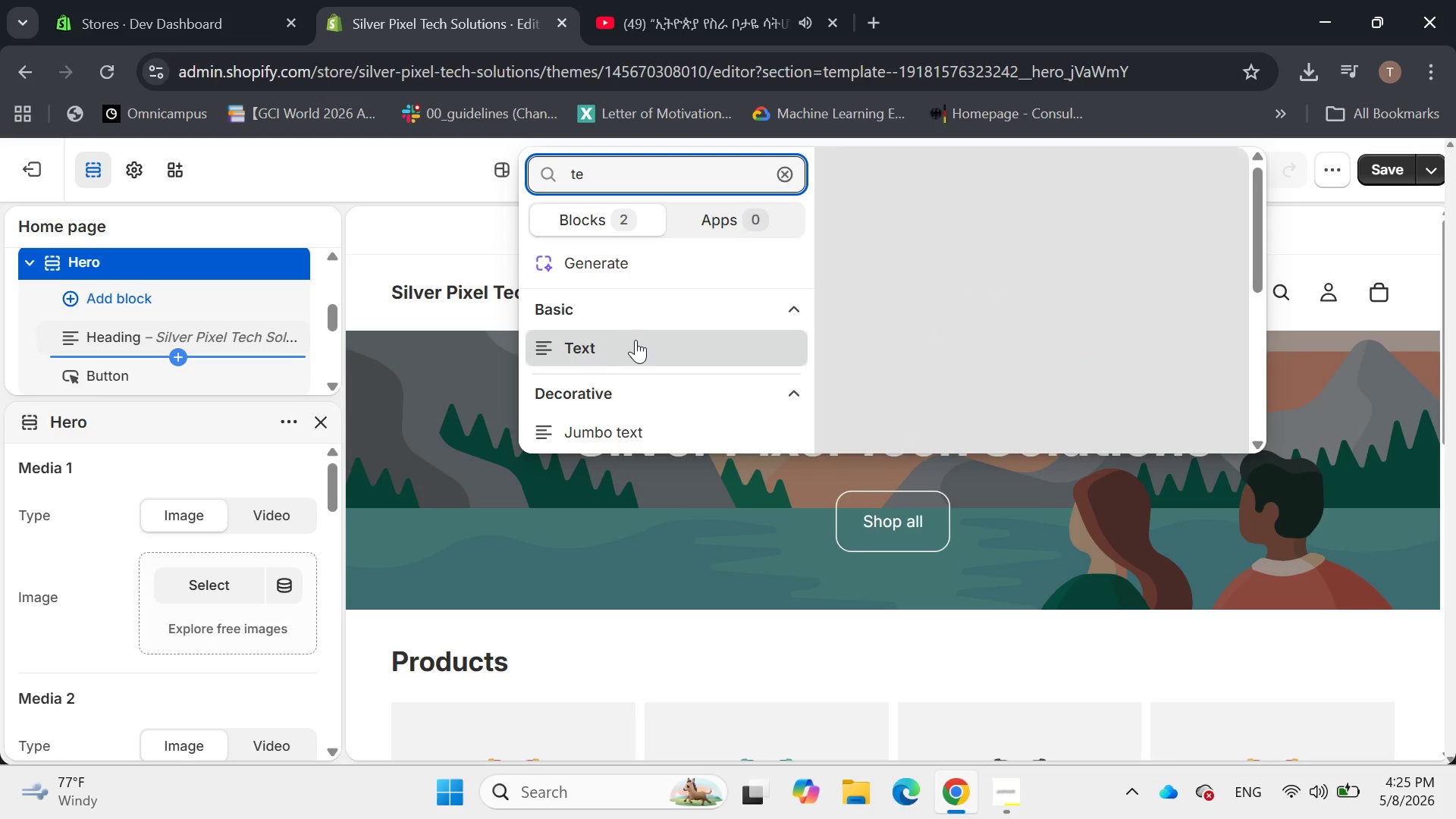 
left_click([635, 340])
 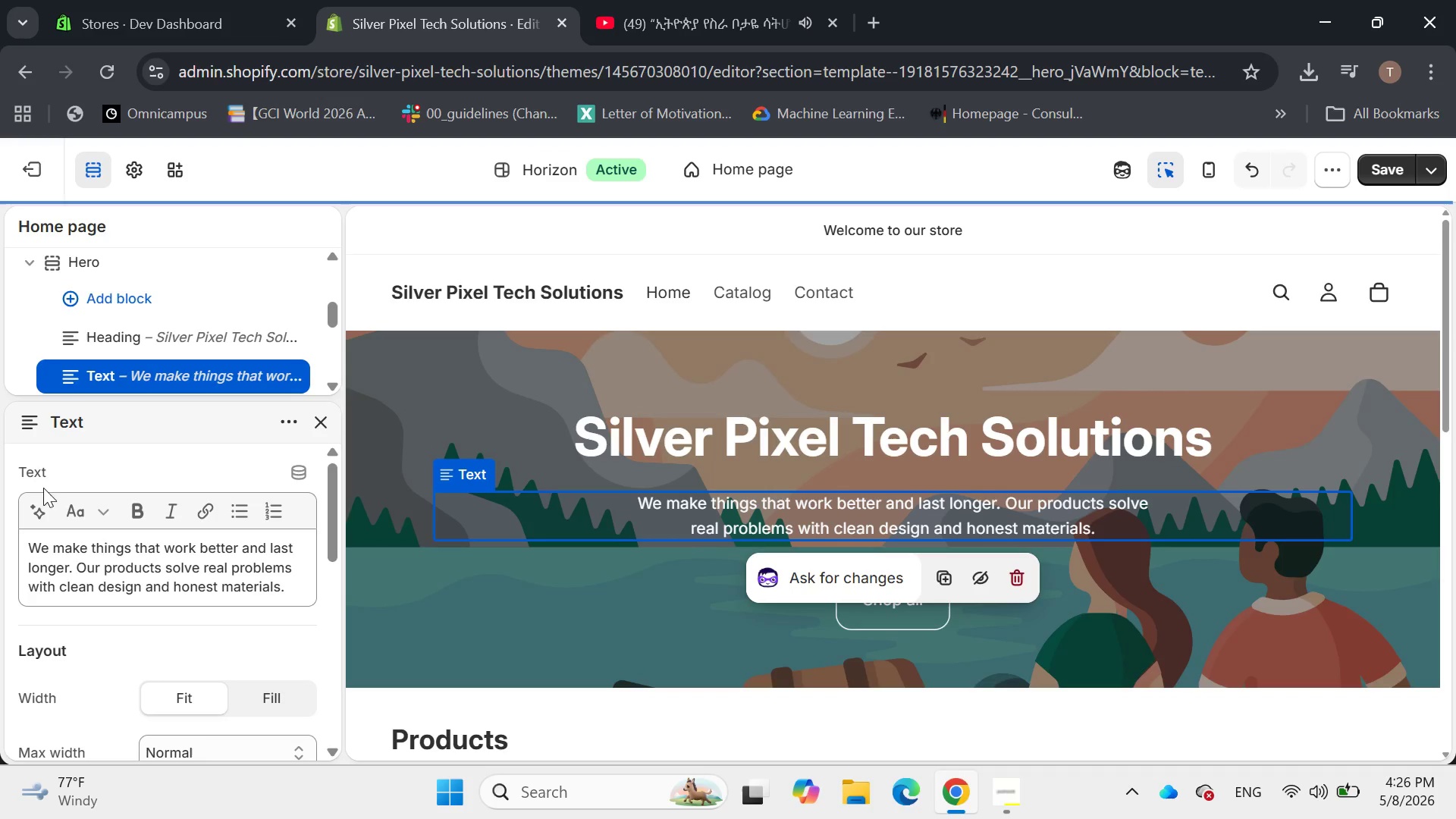 
left_click([86, 563])
 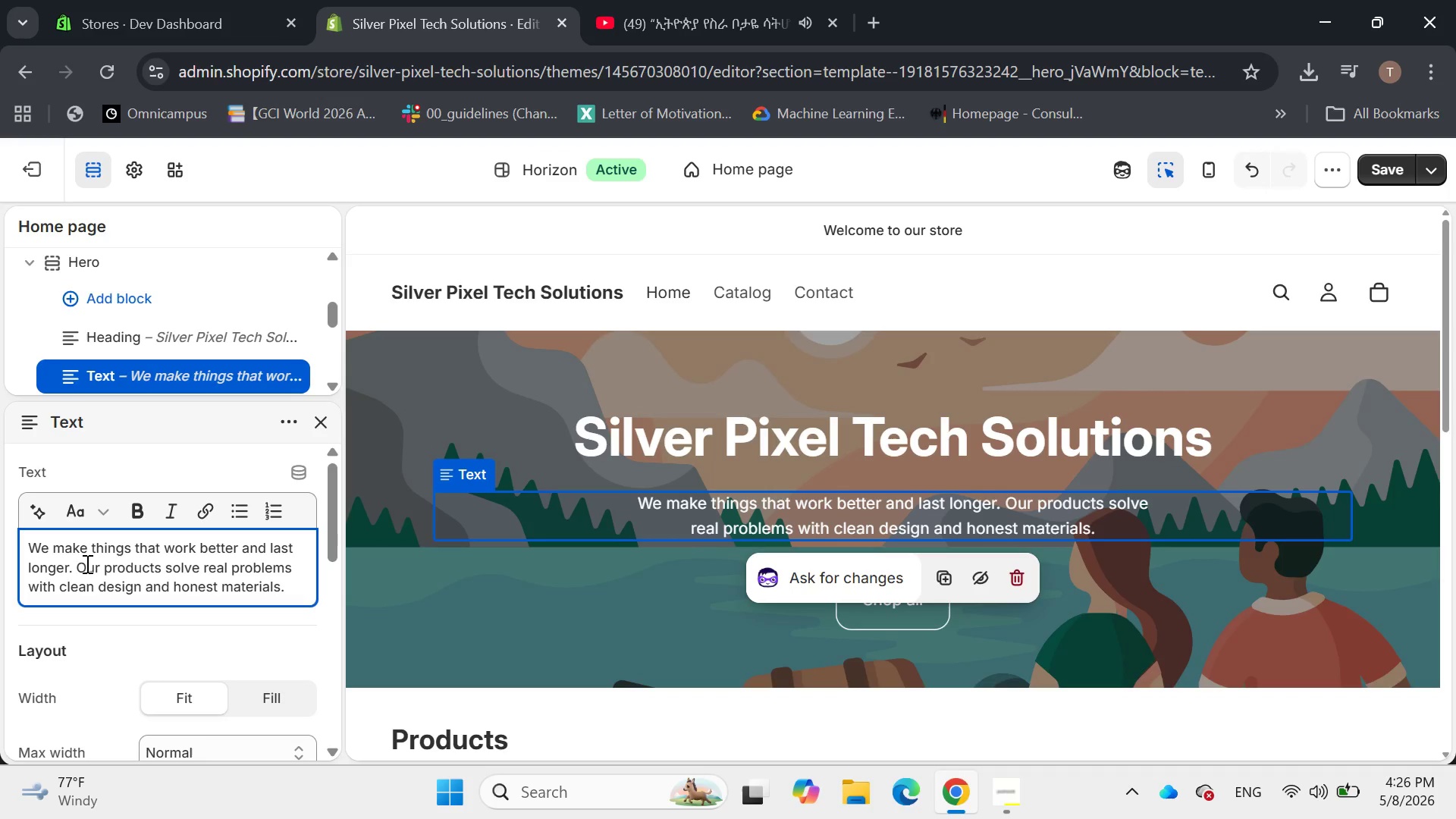 
key(Shift+A)
 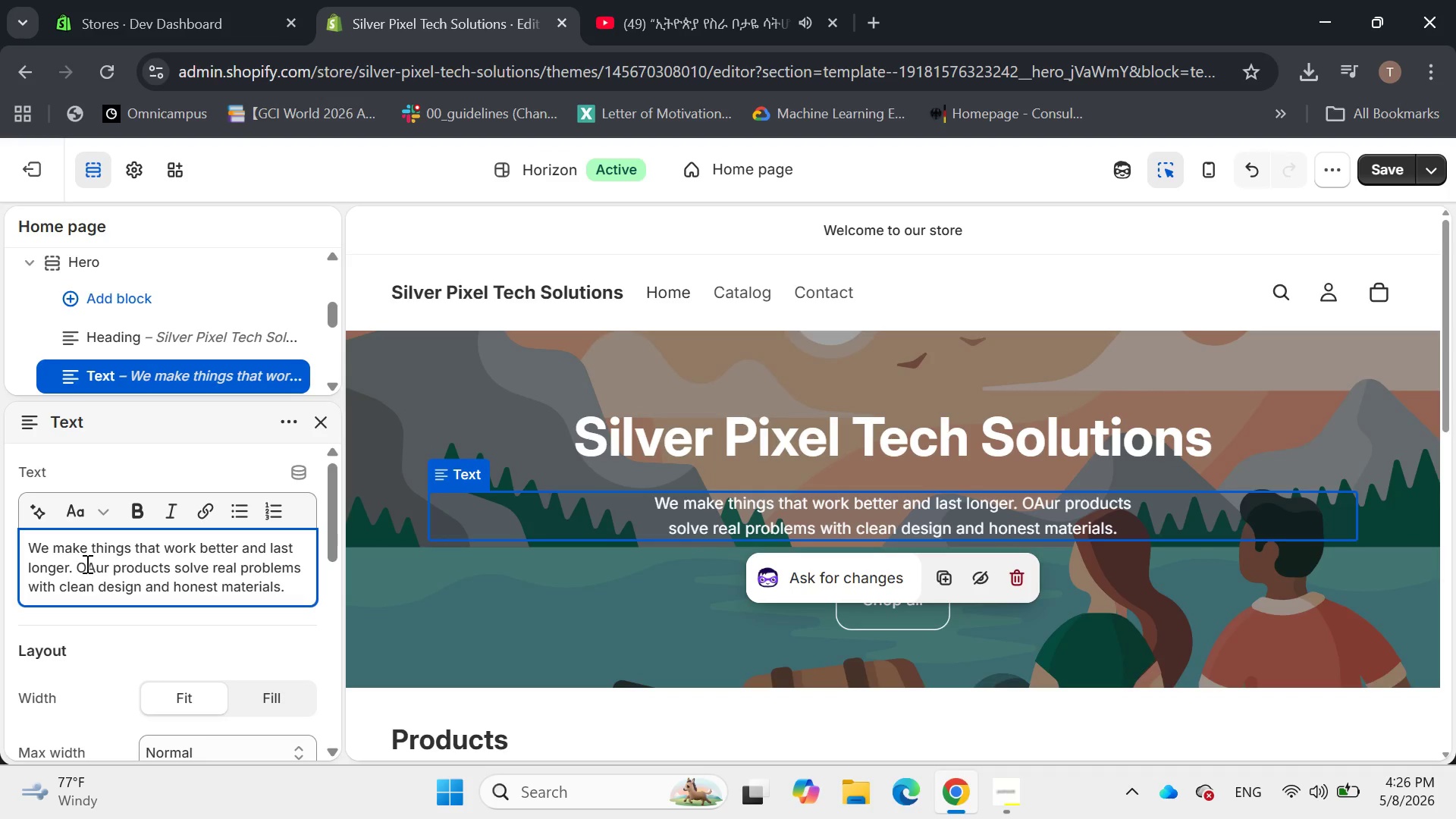 
key(Control+A)
 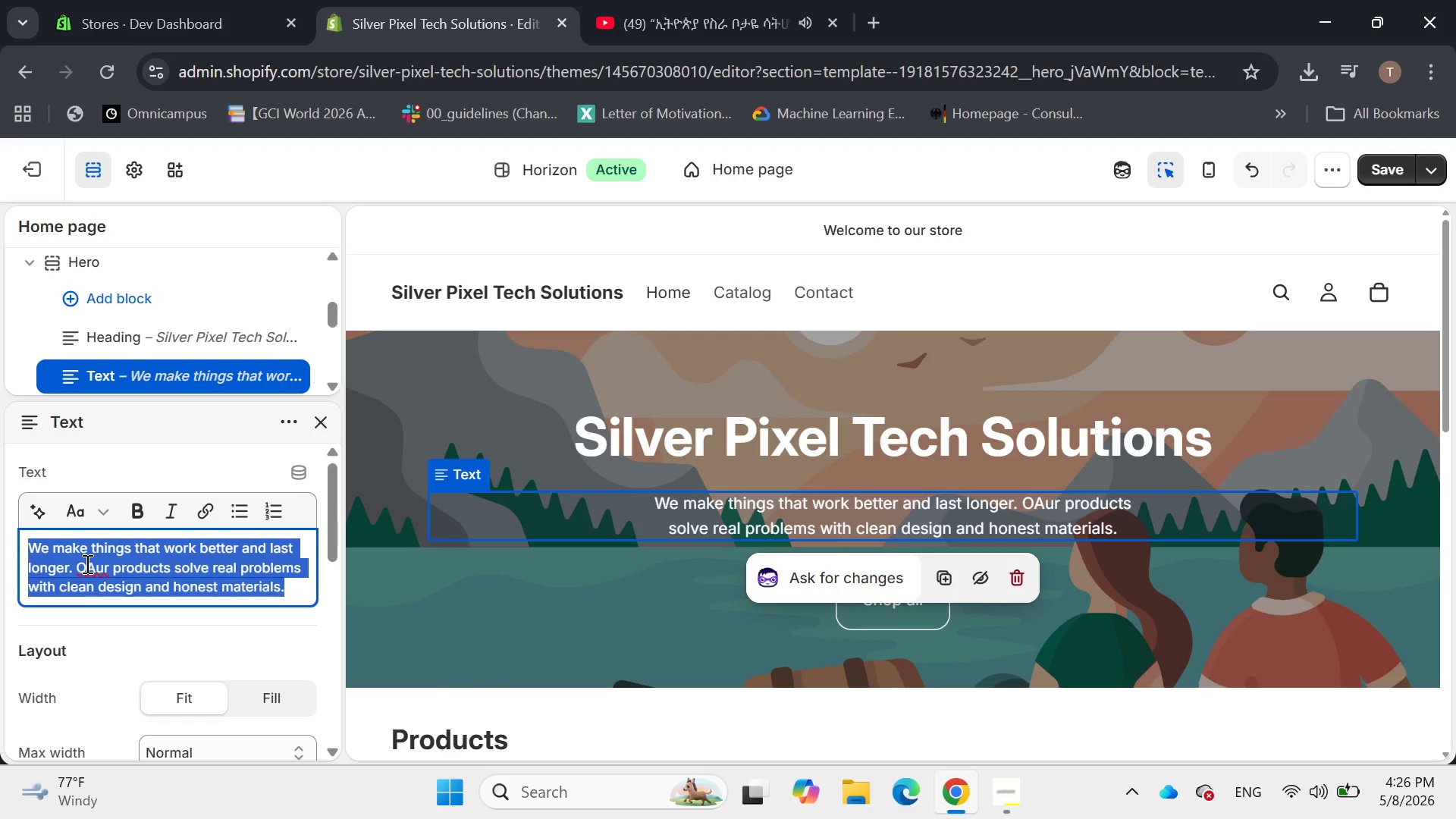 
key(Backspace)
type(Expert services for vintage computing, legacy hardware repair, and data recovery from obse)
key(Backspace)
type(olete media. Preserve your dig)
 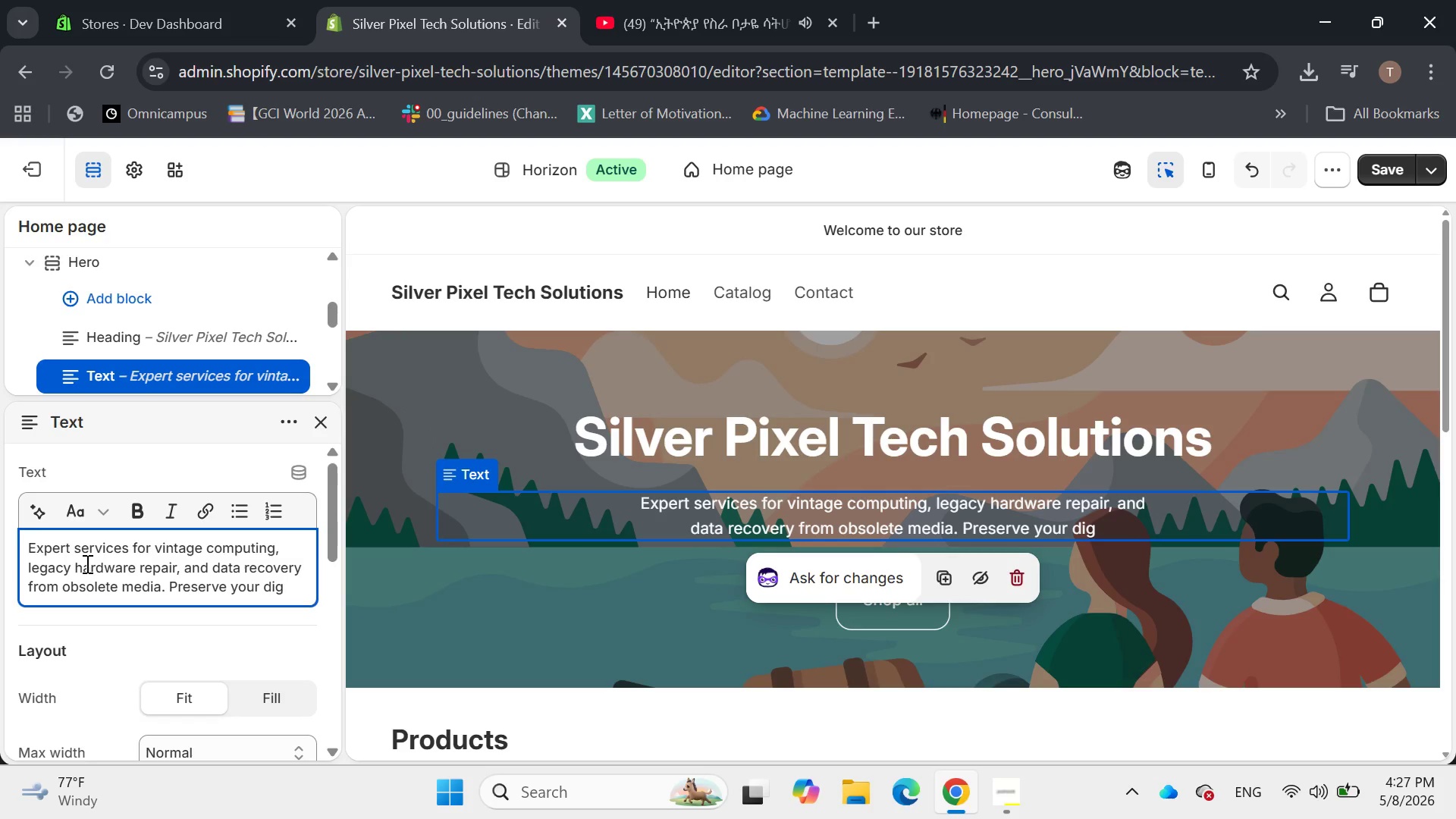 
wait(10.92)
 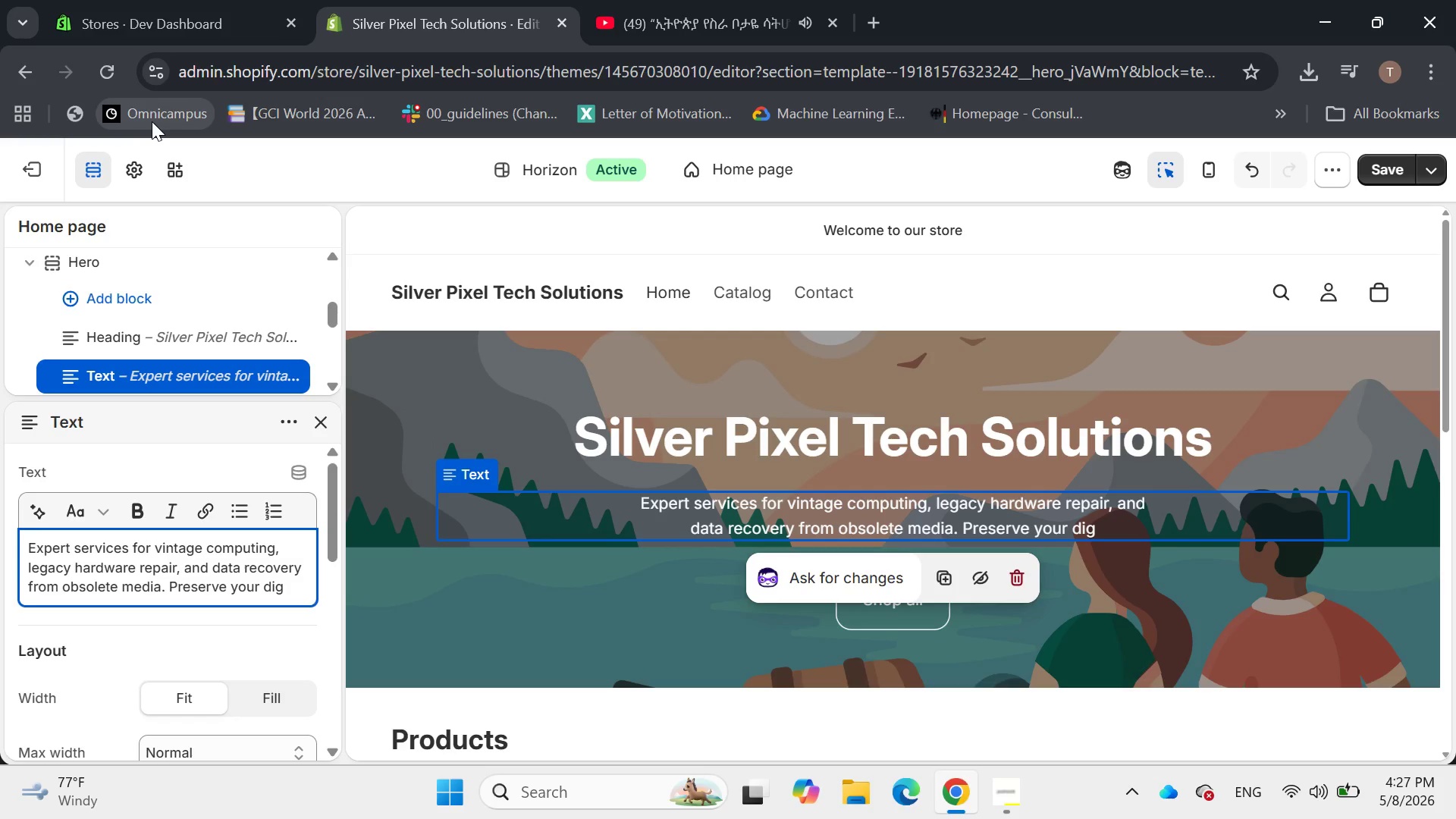 
type(ital history with Silver Pixel)
 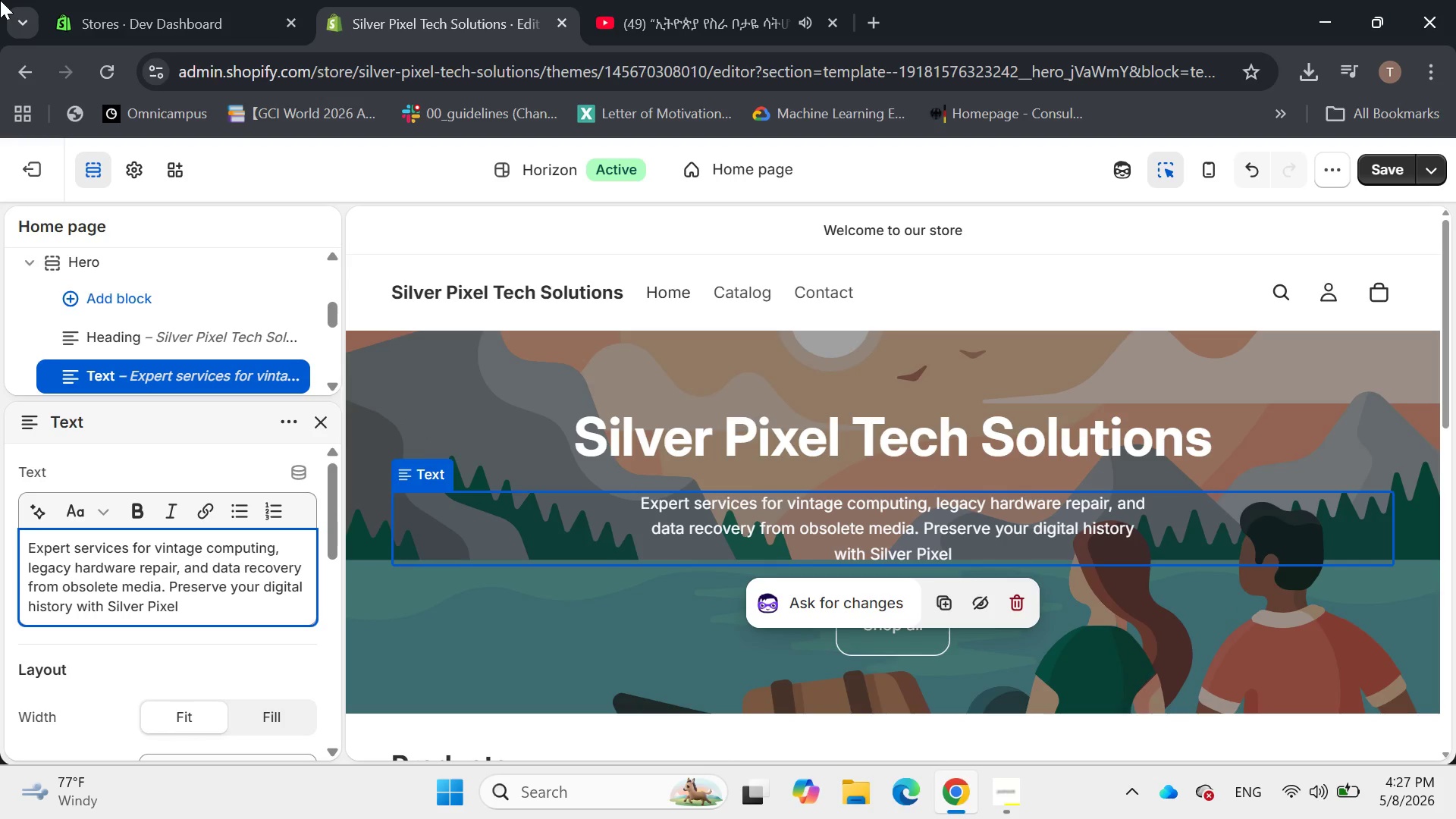 
key(Period)
 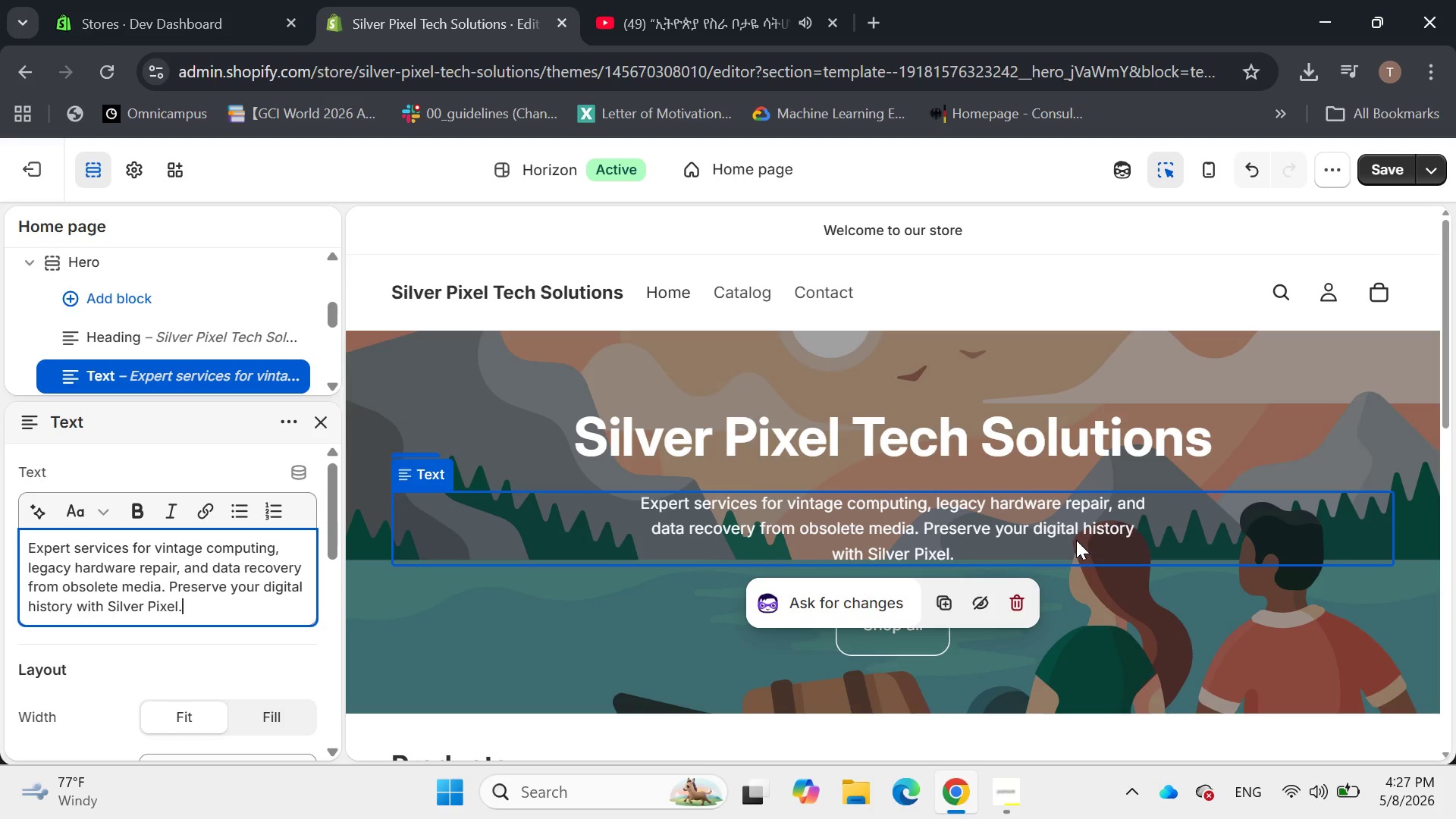 
left_click([1376, 171])
 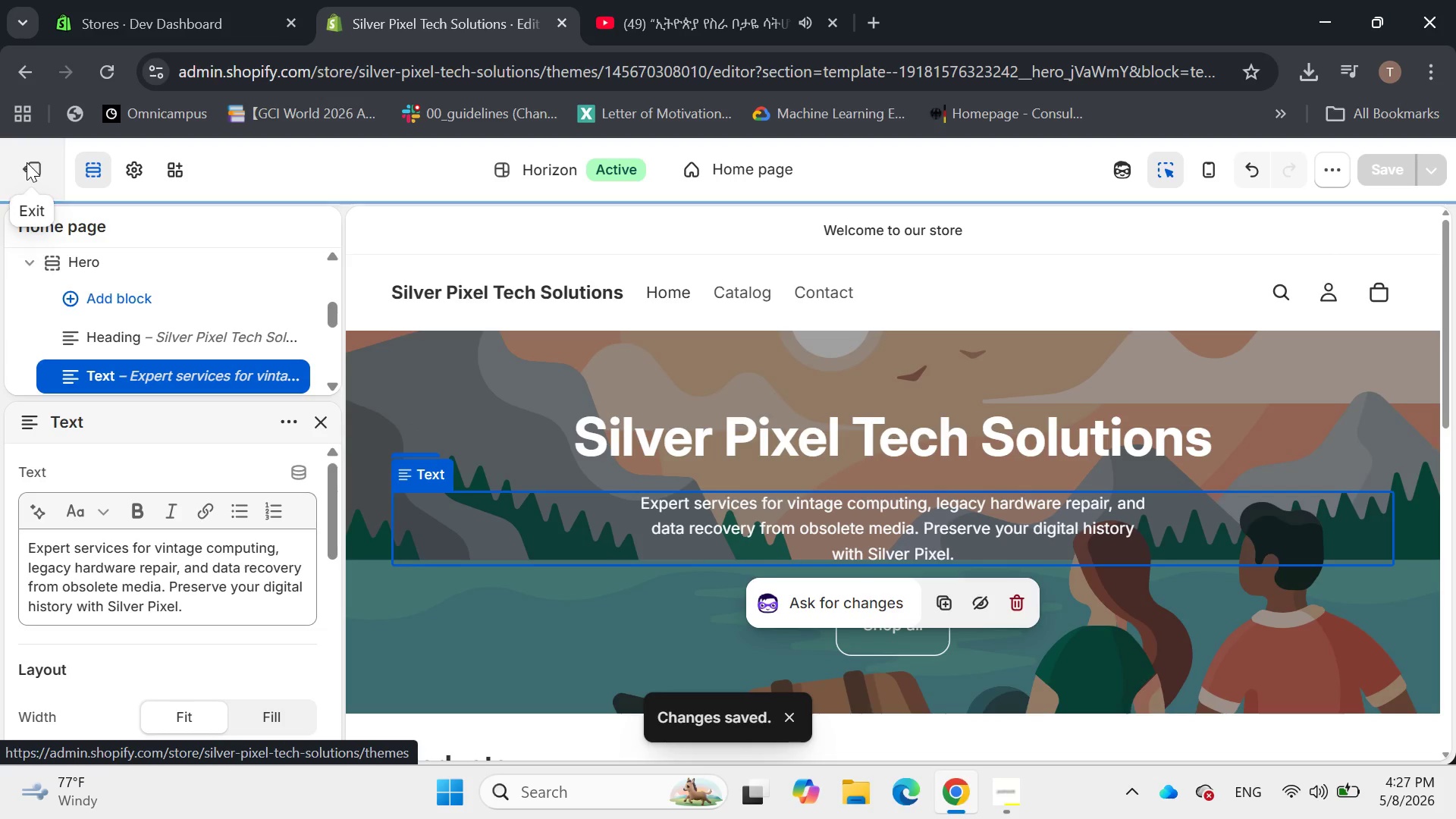 
left_click([27, 162])
 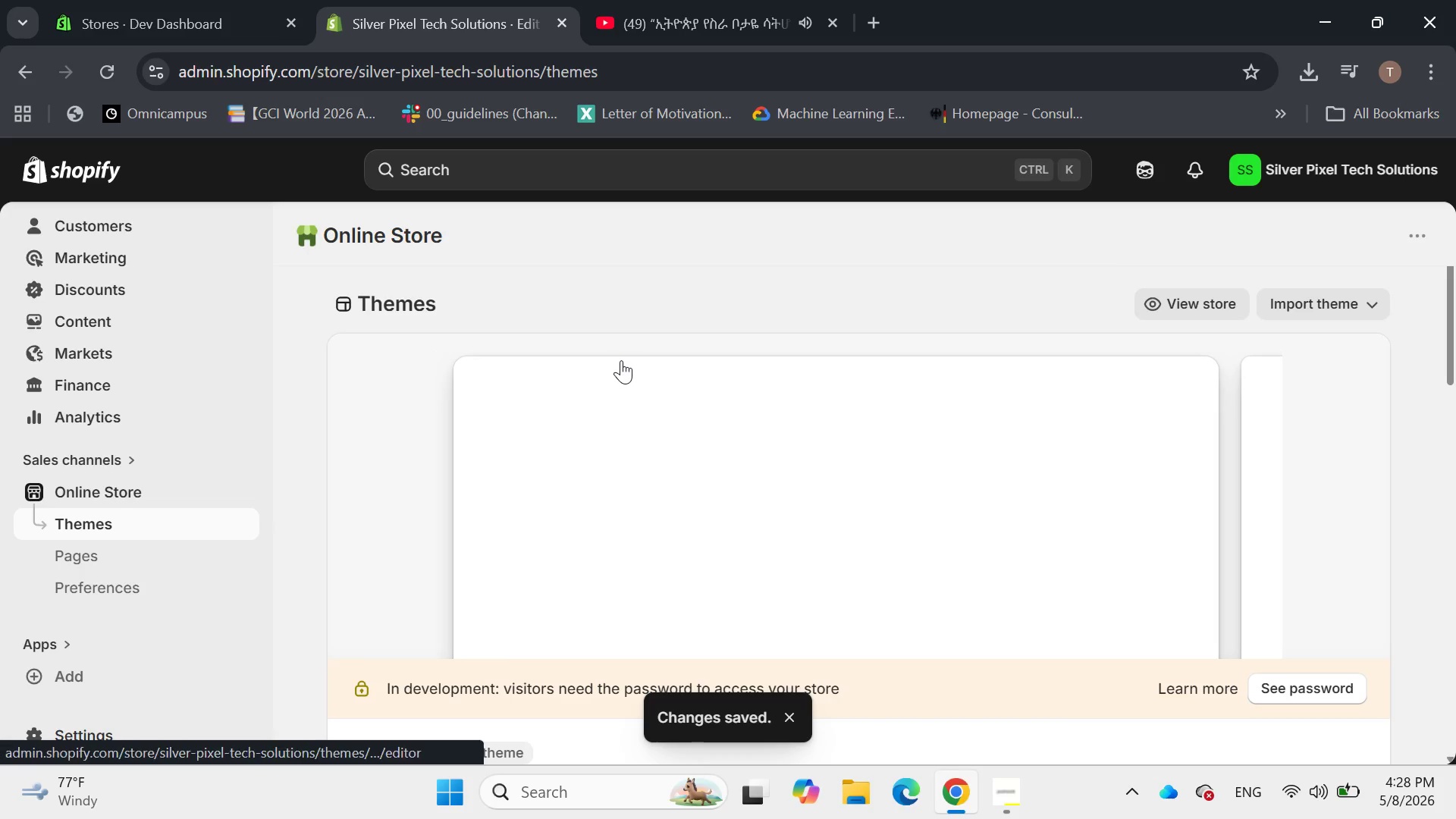 
mouse_move([648, 306])
 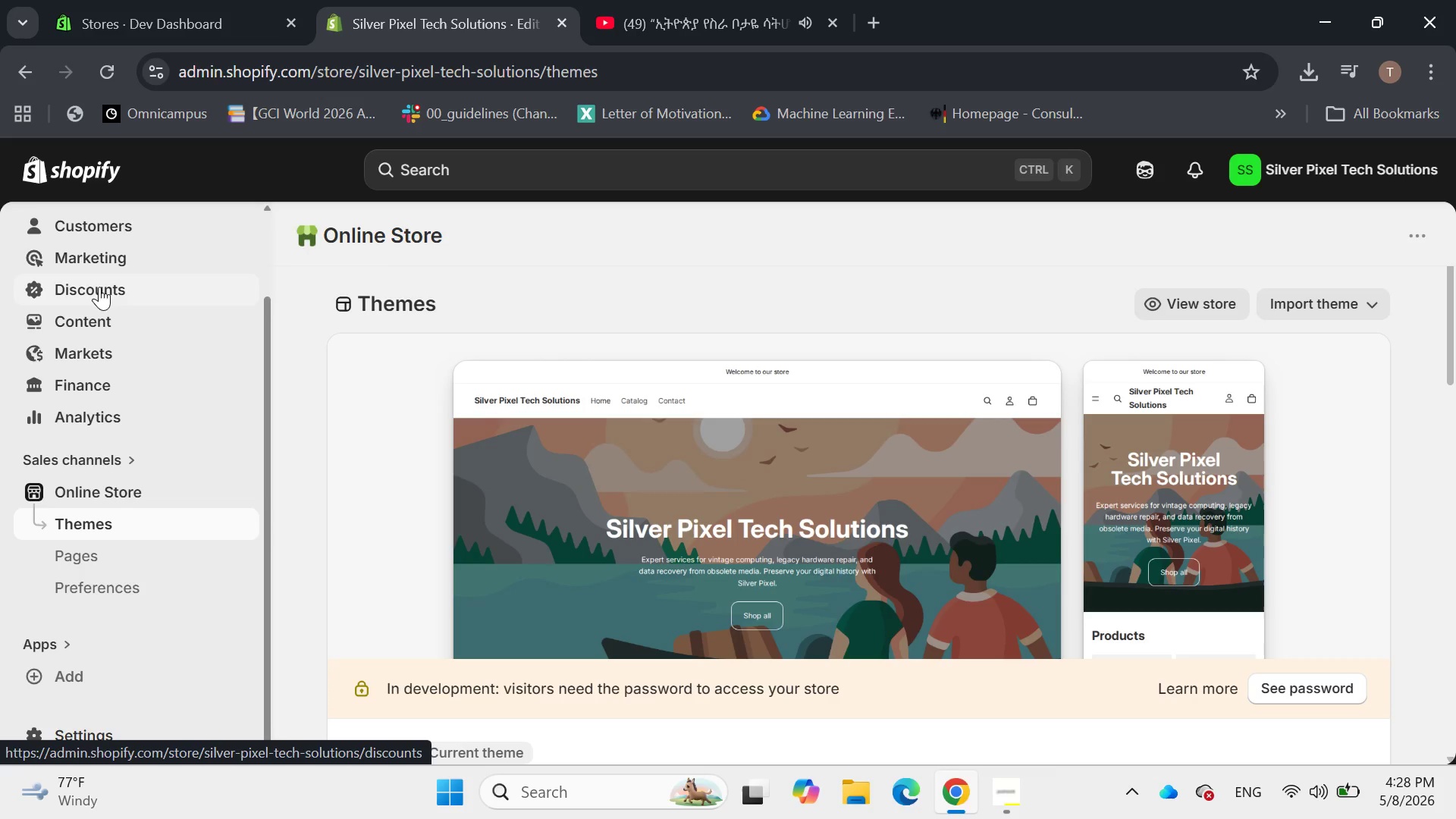 
scroll: coordinate [107, 275], scroll_direction: up, amount: 6.0
 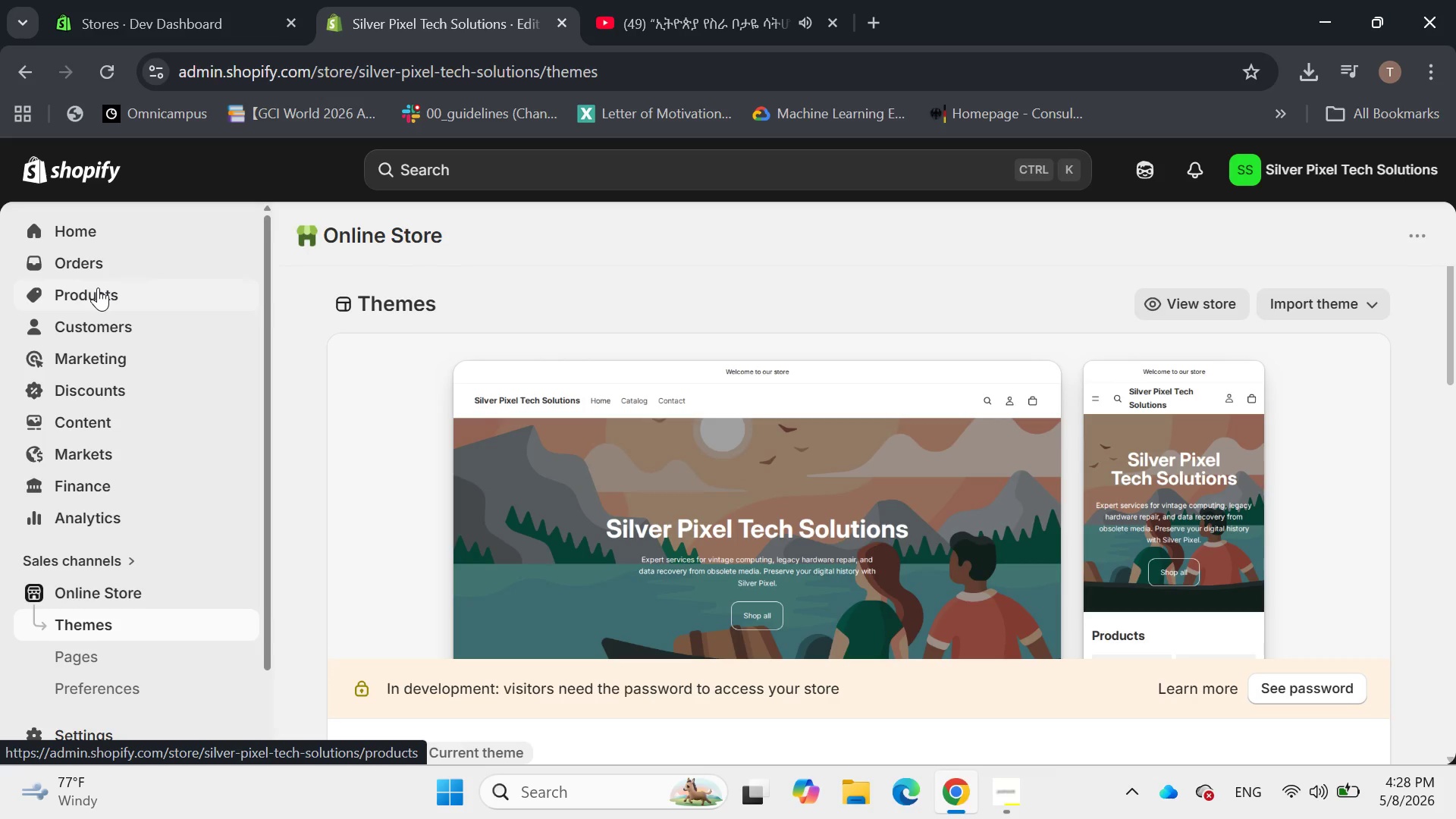 
left_click([98, 287])
 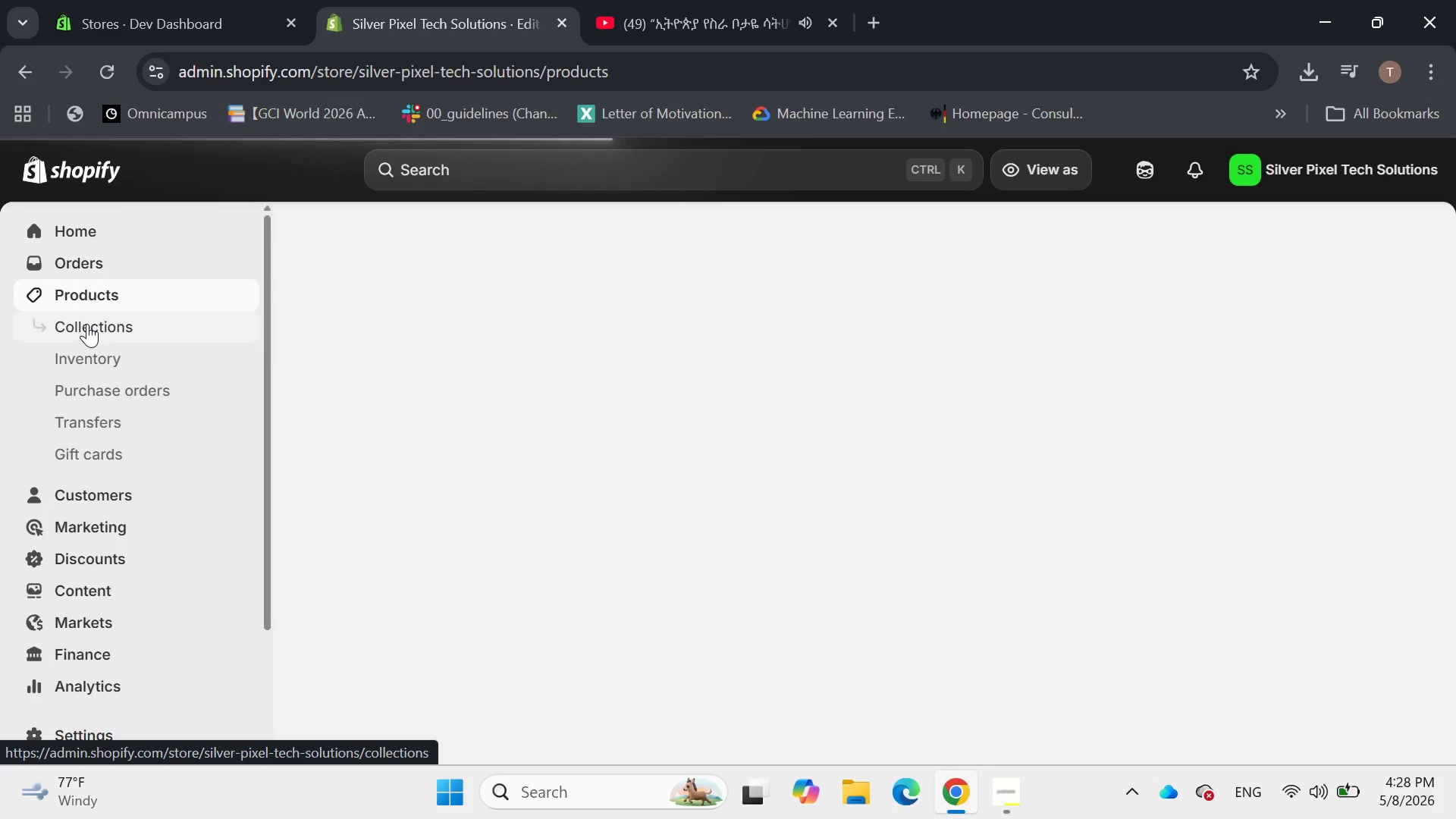 
left_click([87, 324])
 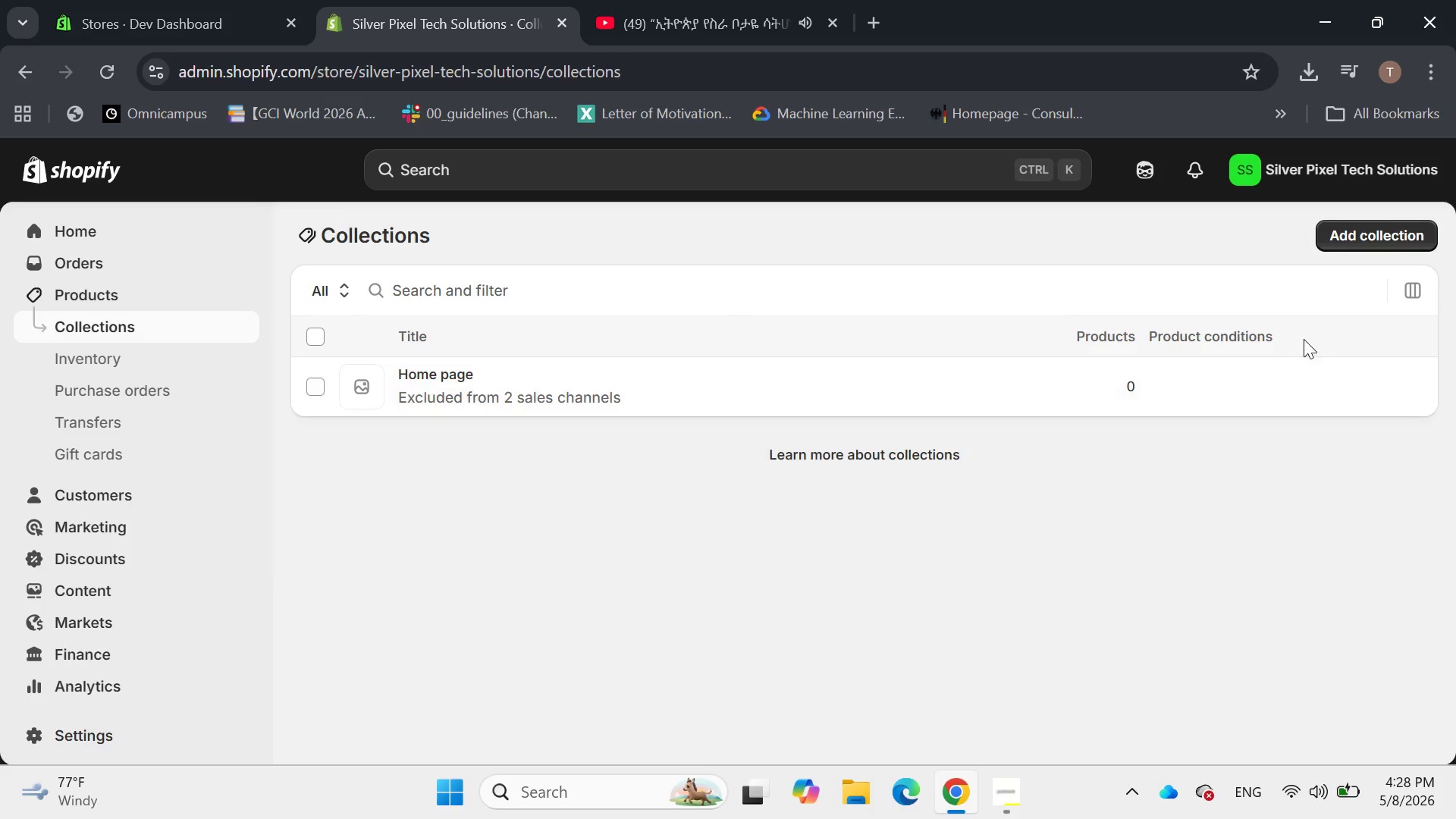 
left_click([1382, 231])
 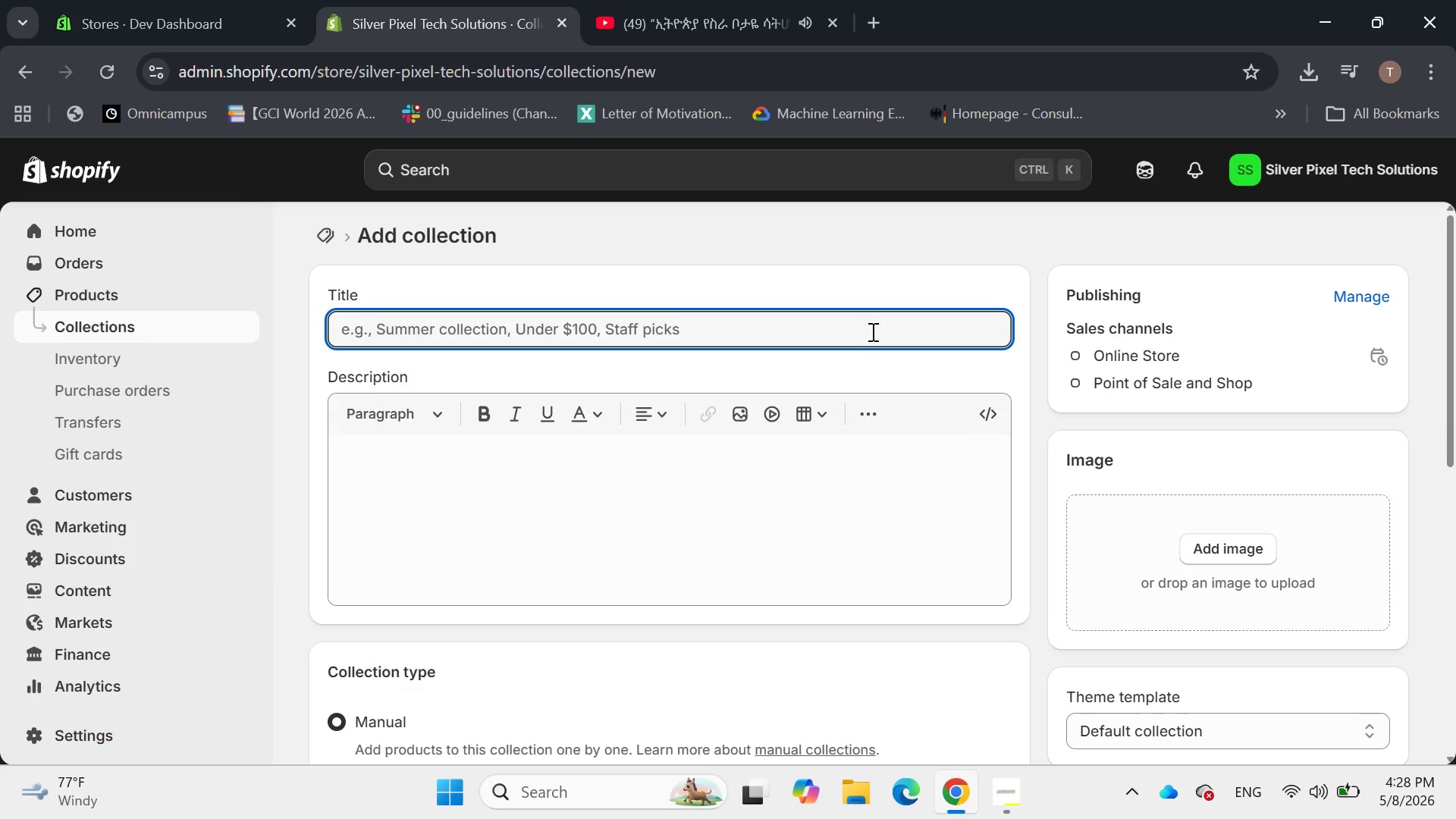 
wait(5.28)
 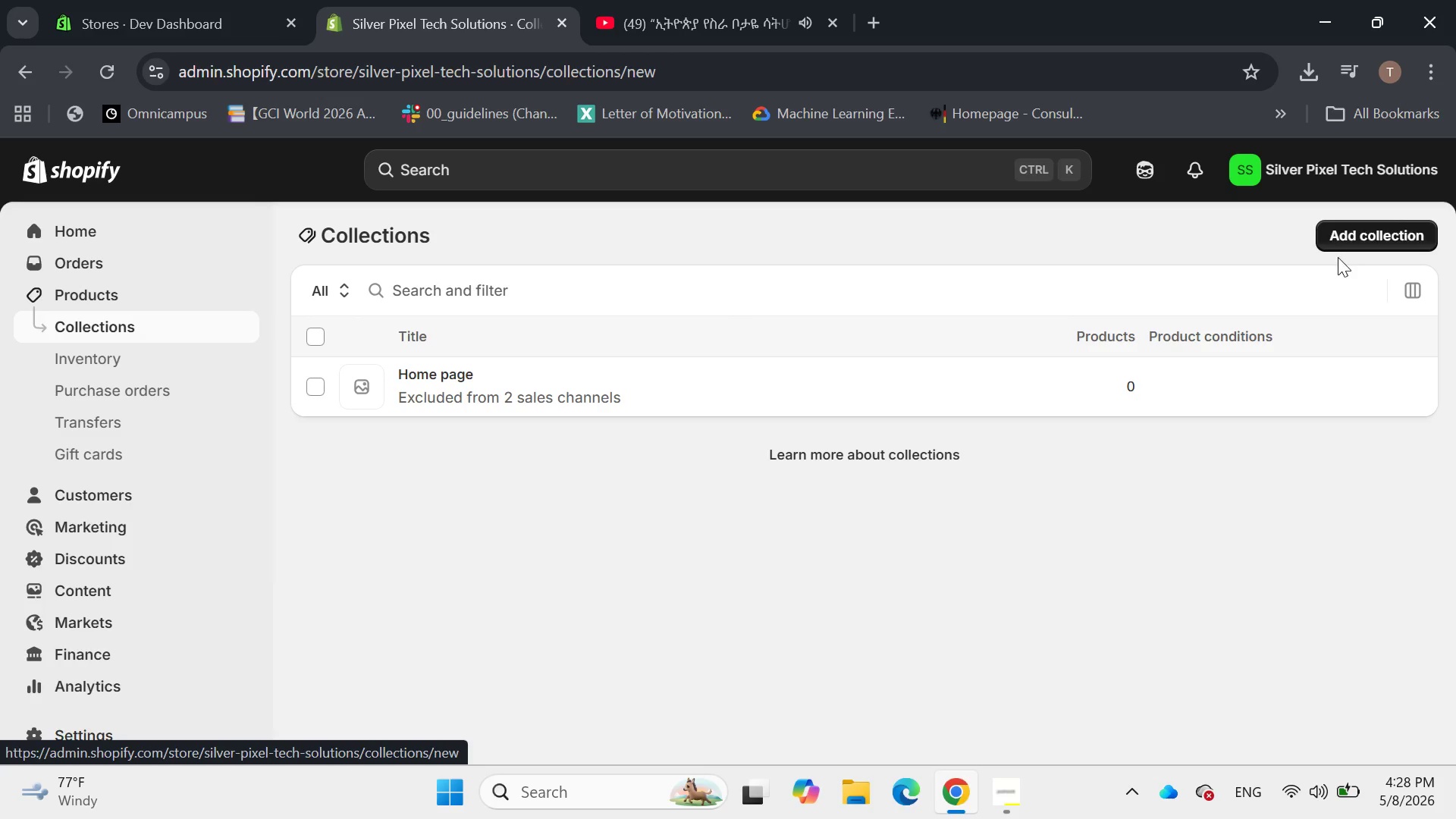 
type(Media Conversion)
 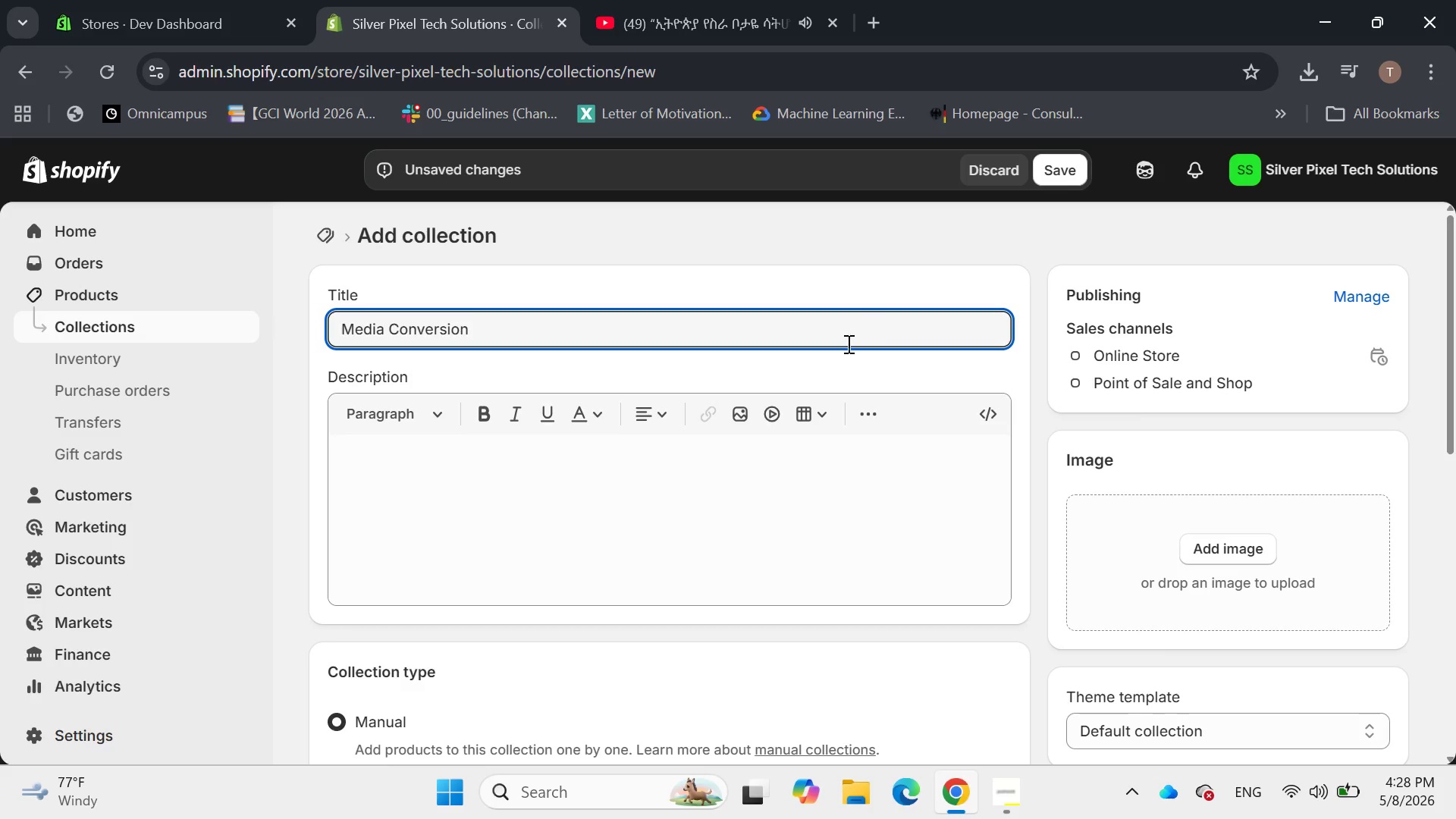 
left_click([645, 482])
 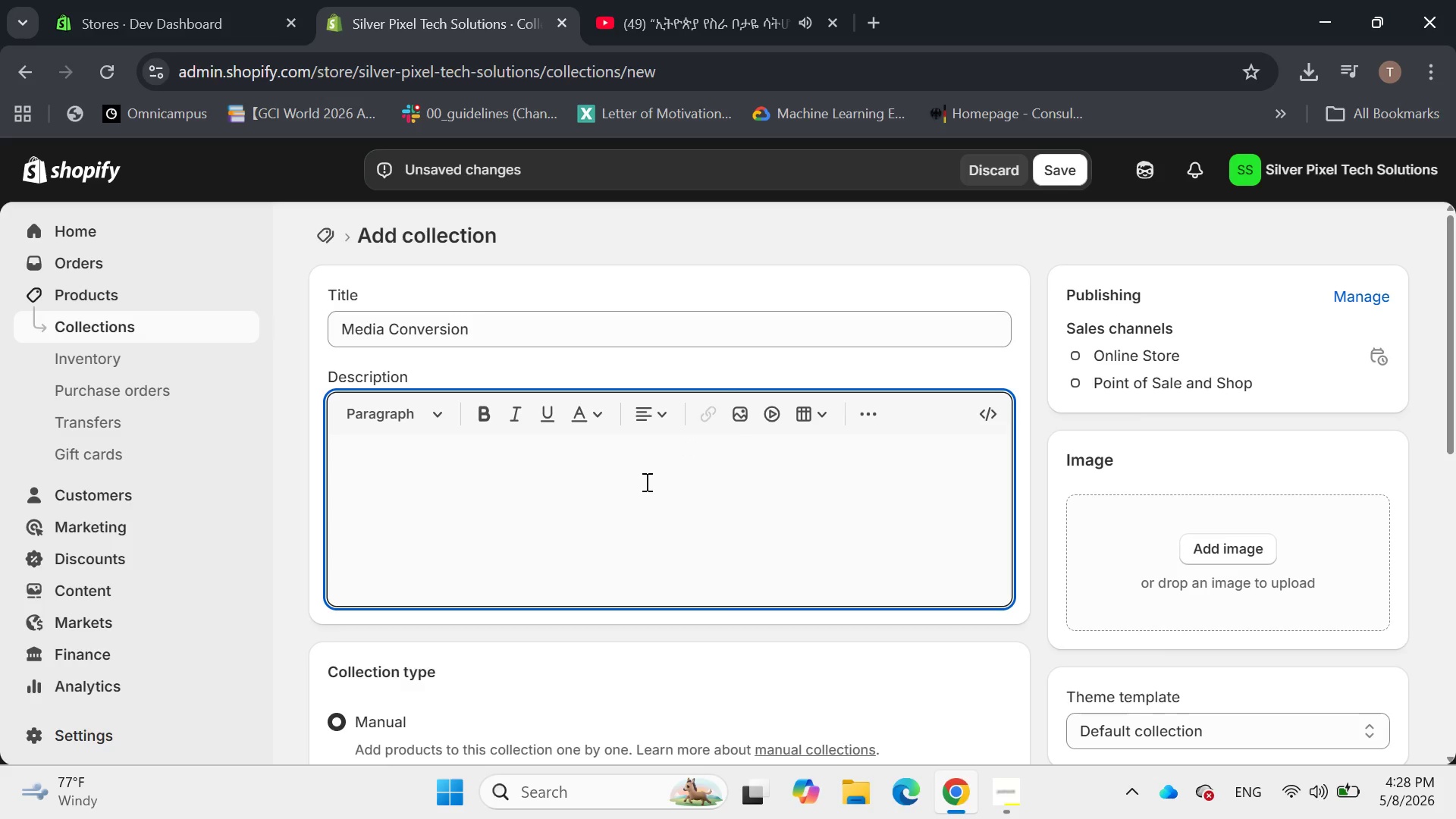 
type(Convert your legacy media to me)
key(Backspace)
type(odern digital formats. We specialize in transferring data from obsolete disks and tapes, ensuring your information is preserved and accessible.)
 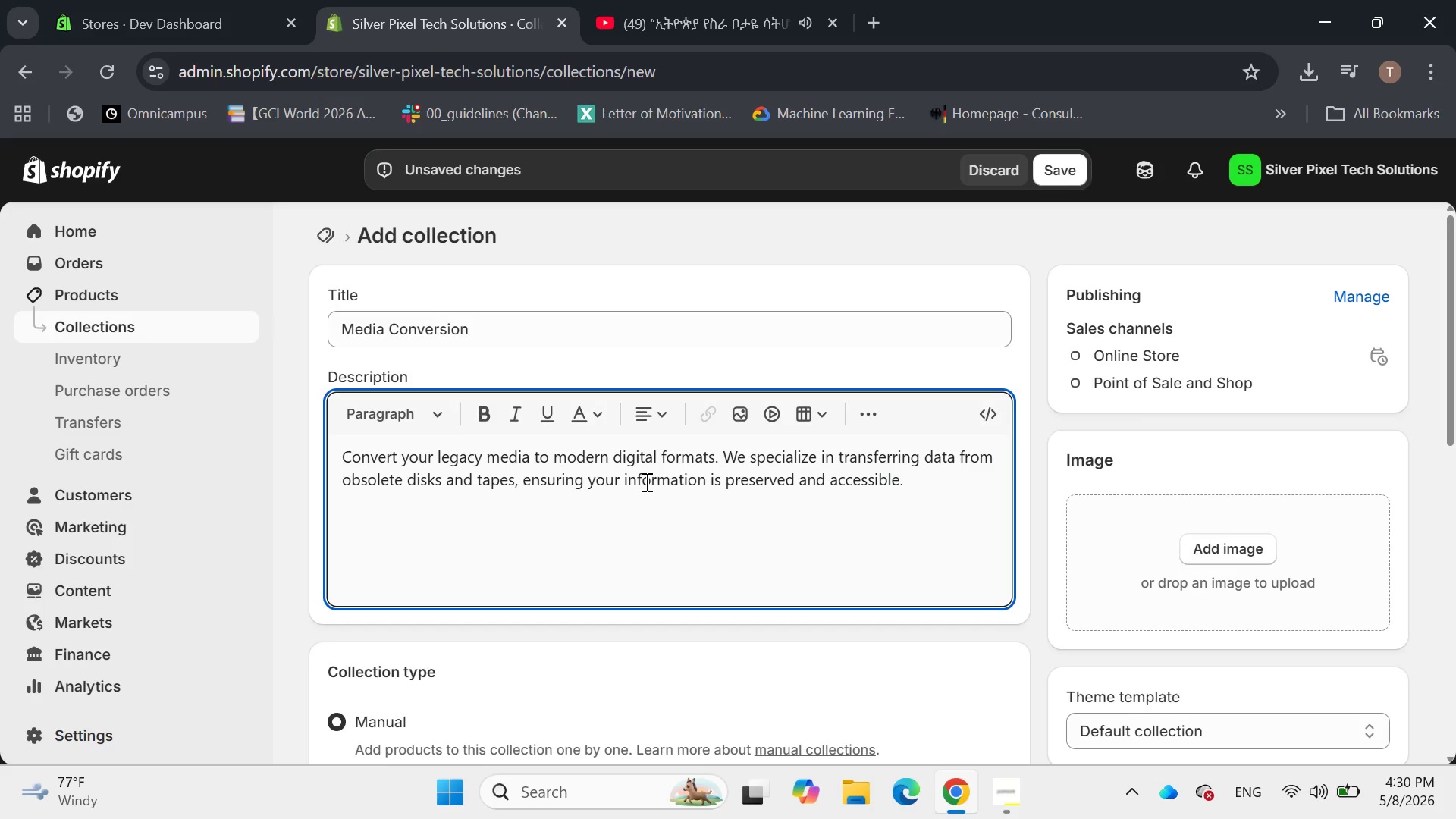 
scroll: coordinate [645, 475], scroll_direction: down, amount: 2.0
 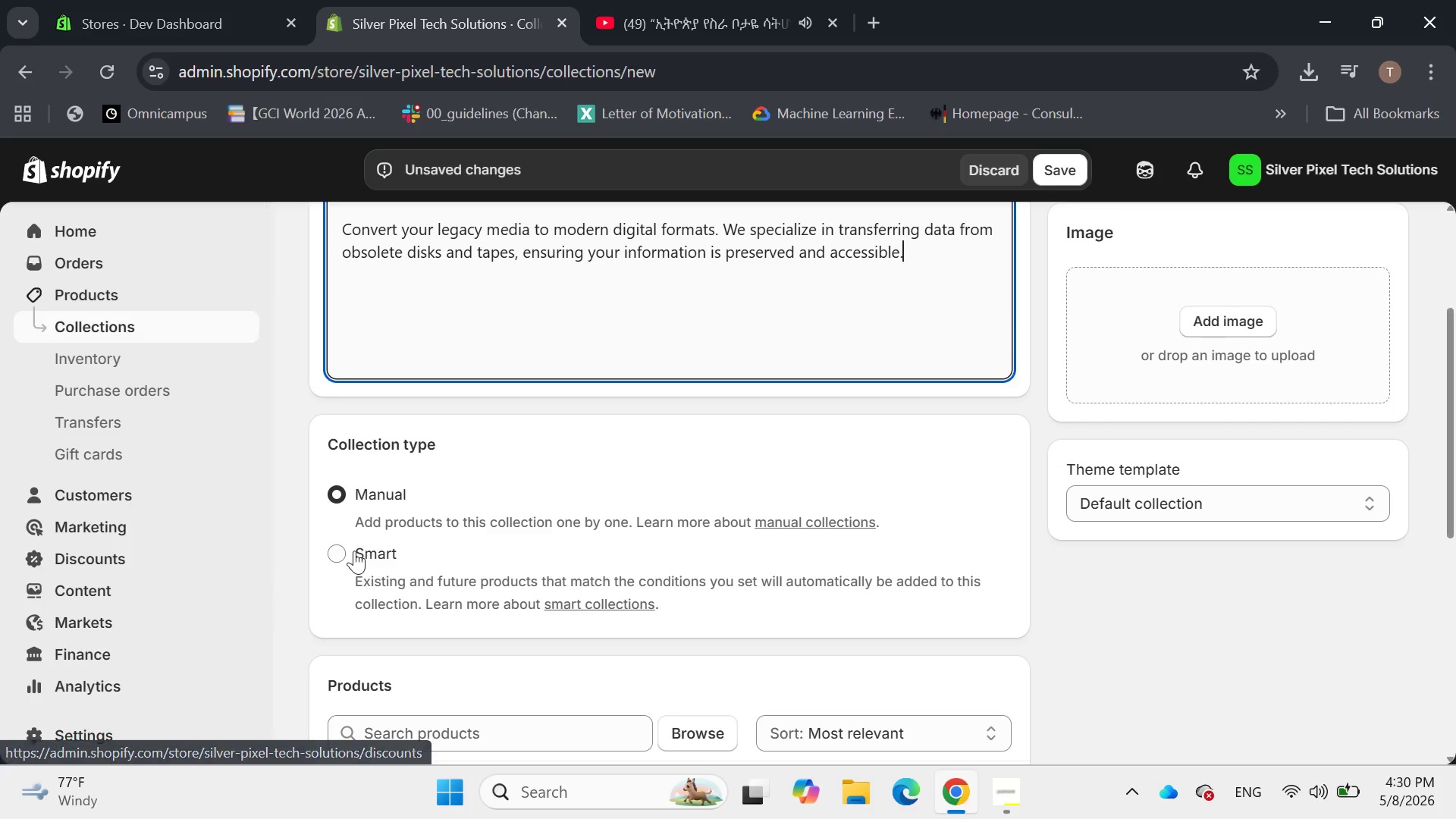 
left_click([354, 551])
 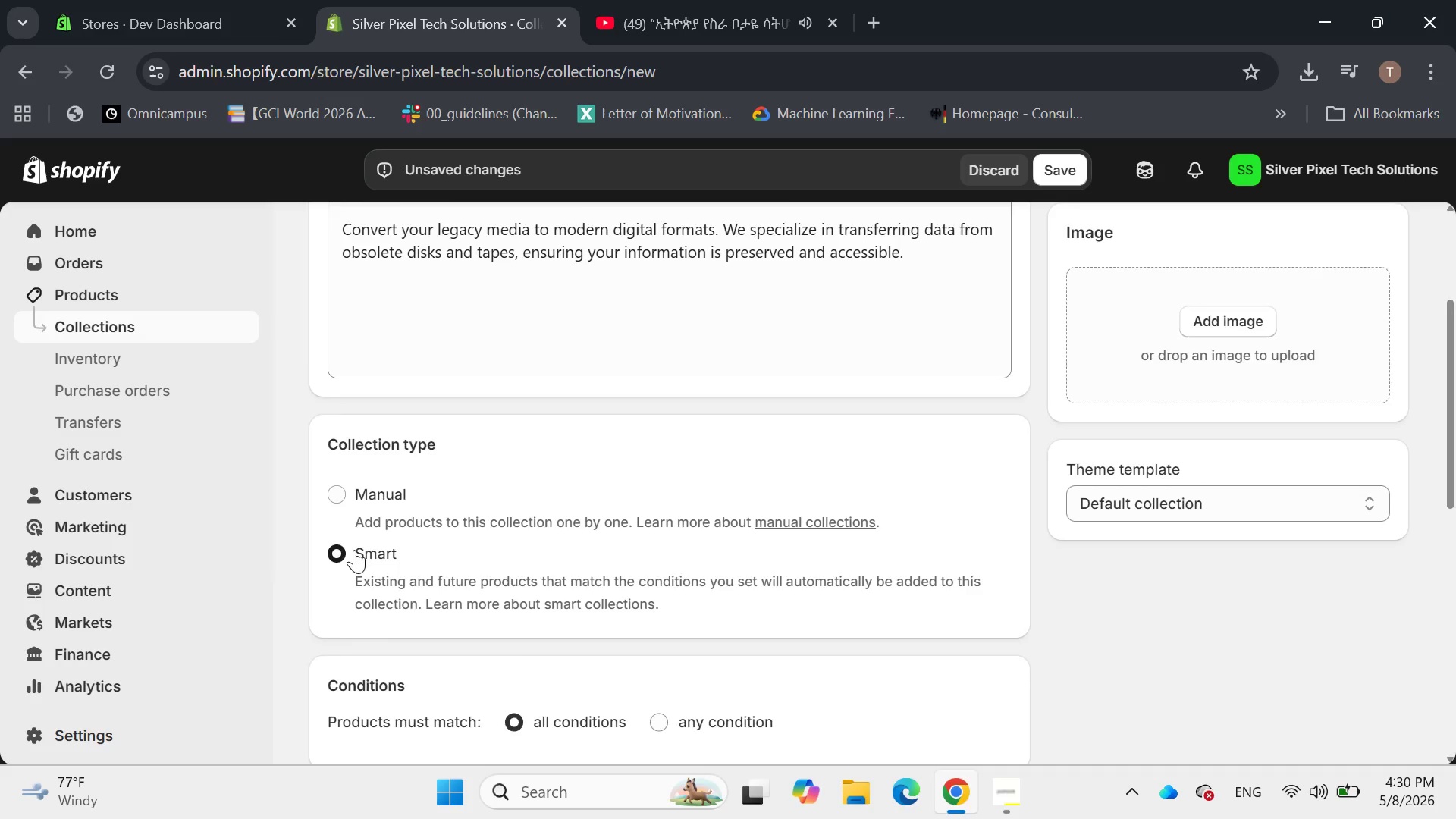 
scroll: coordinate [354, 550], scroll_direction: down, amount: 2.0
 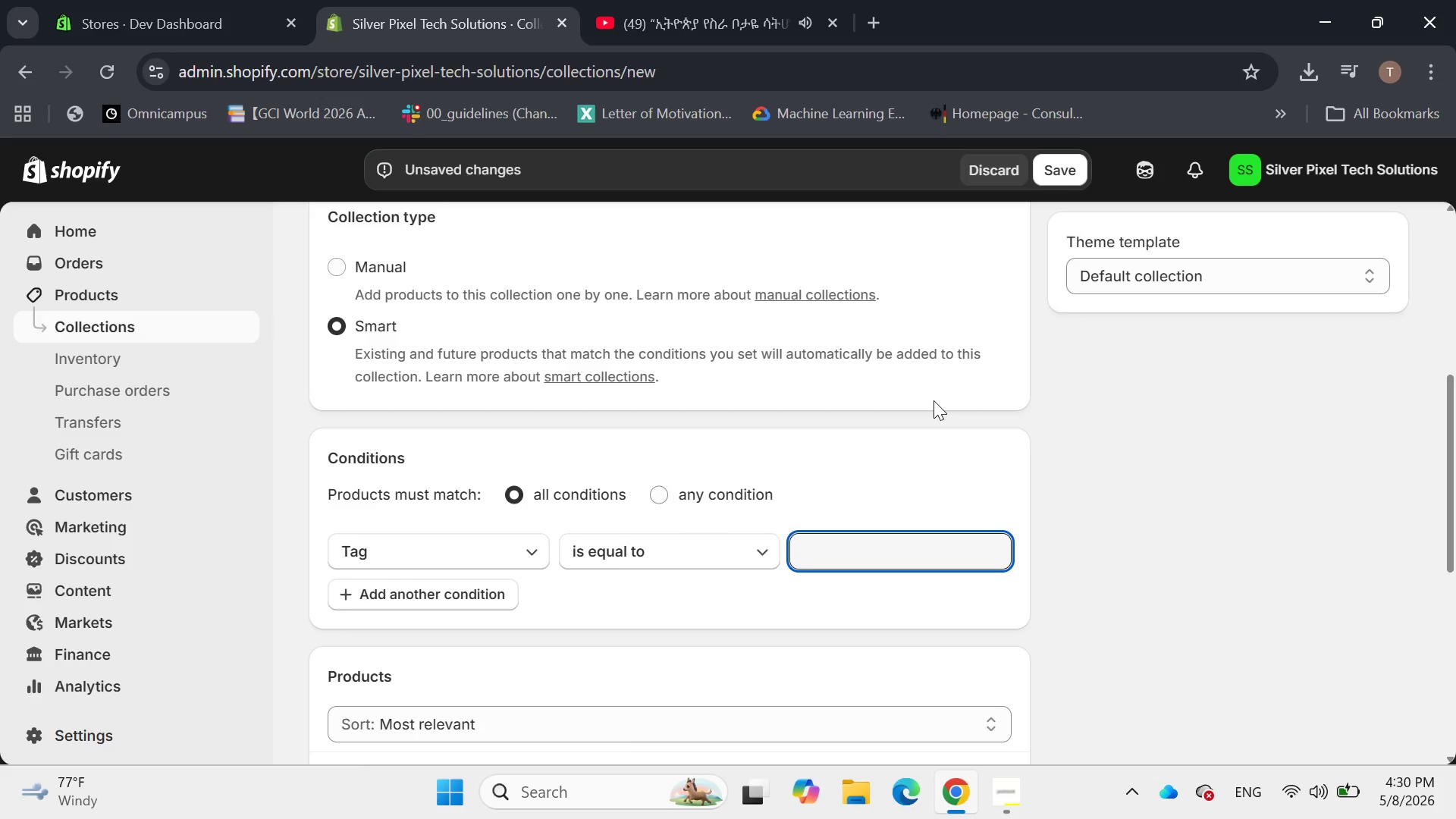 
type(M)
key(Backspace)
type(med)
 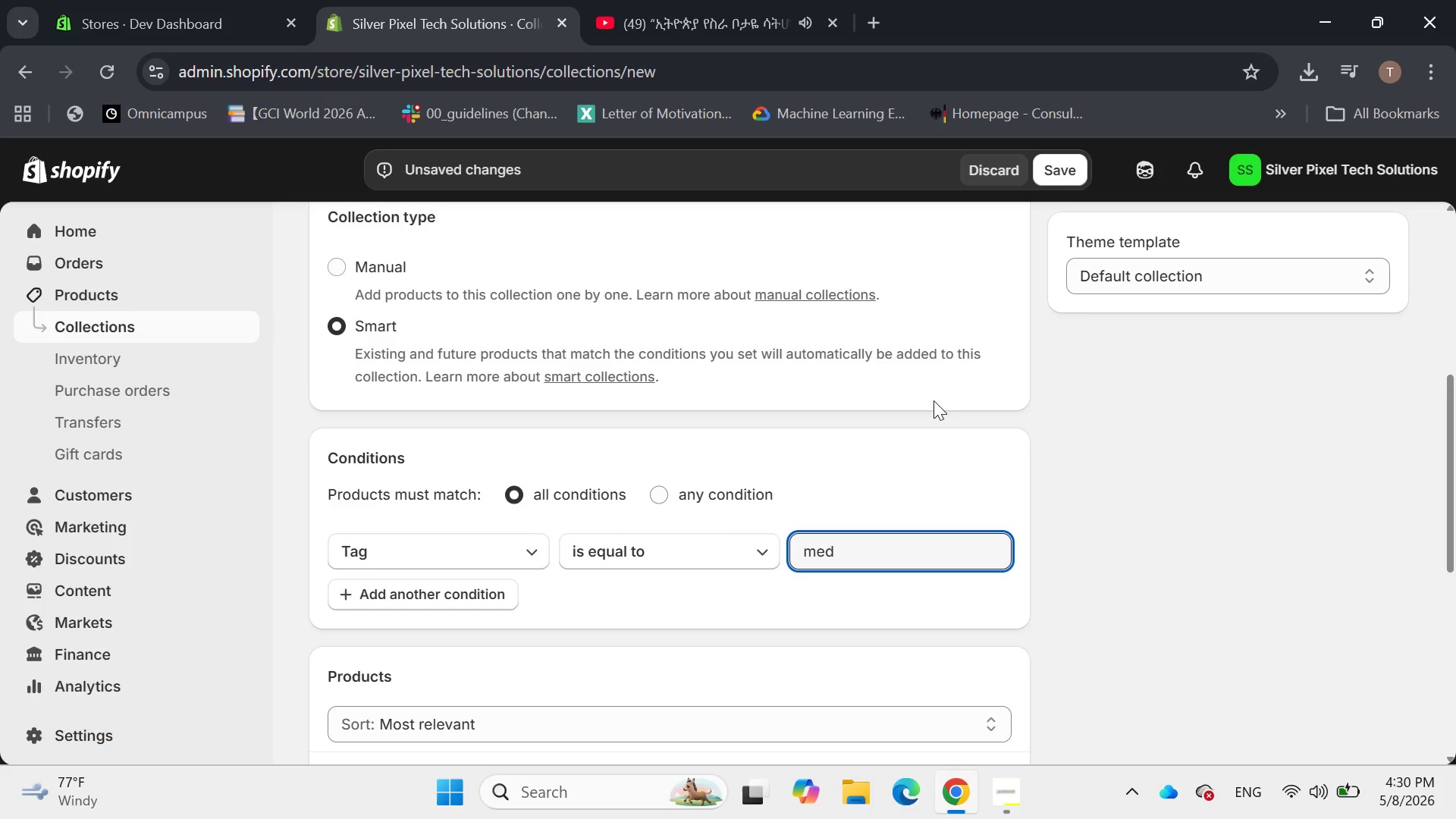 
type(ia)
 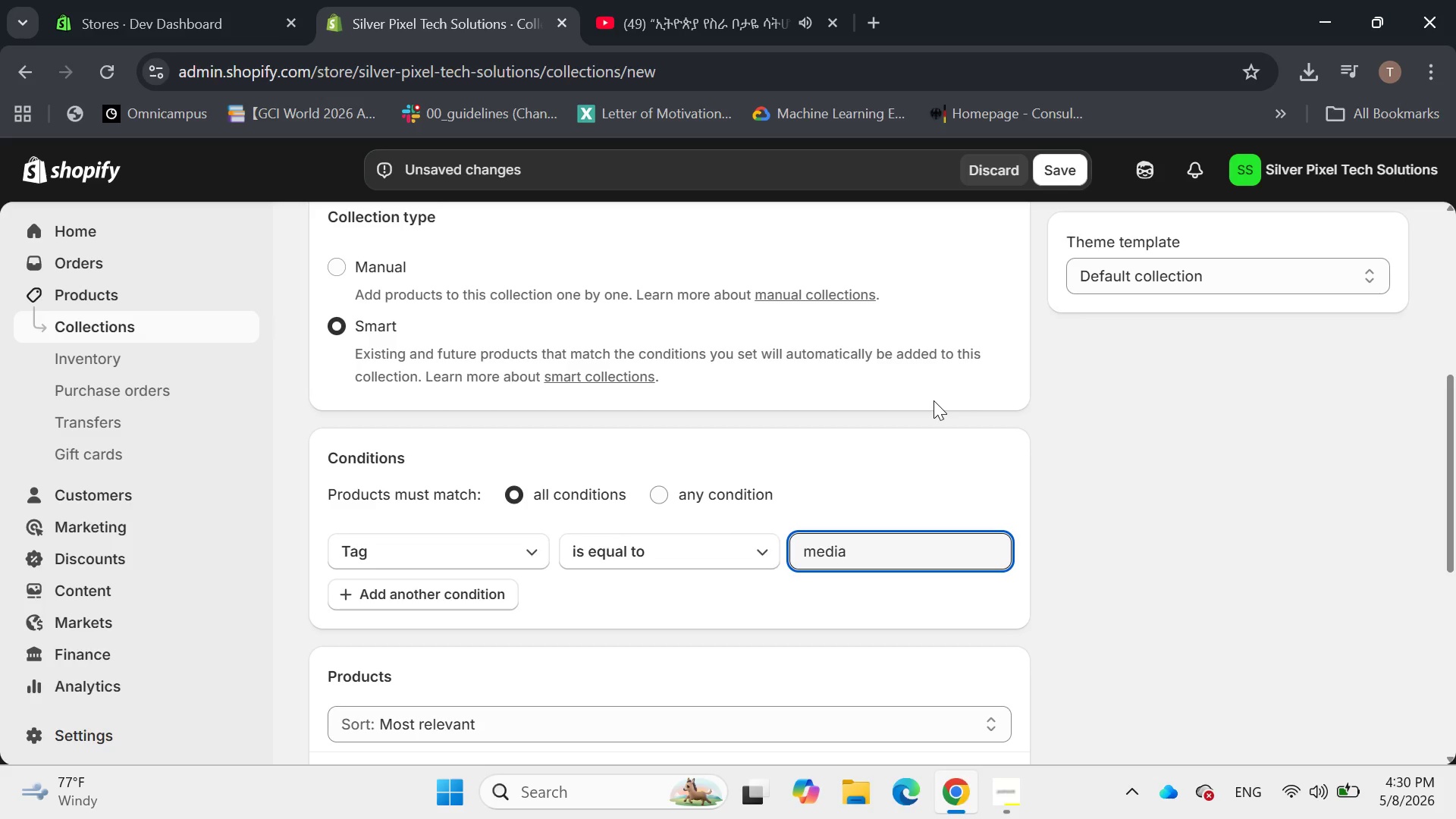 
type(-conversion )
key(Backspace)
 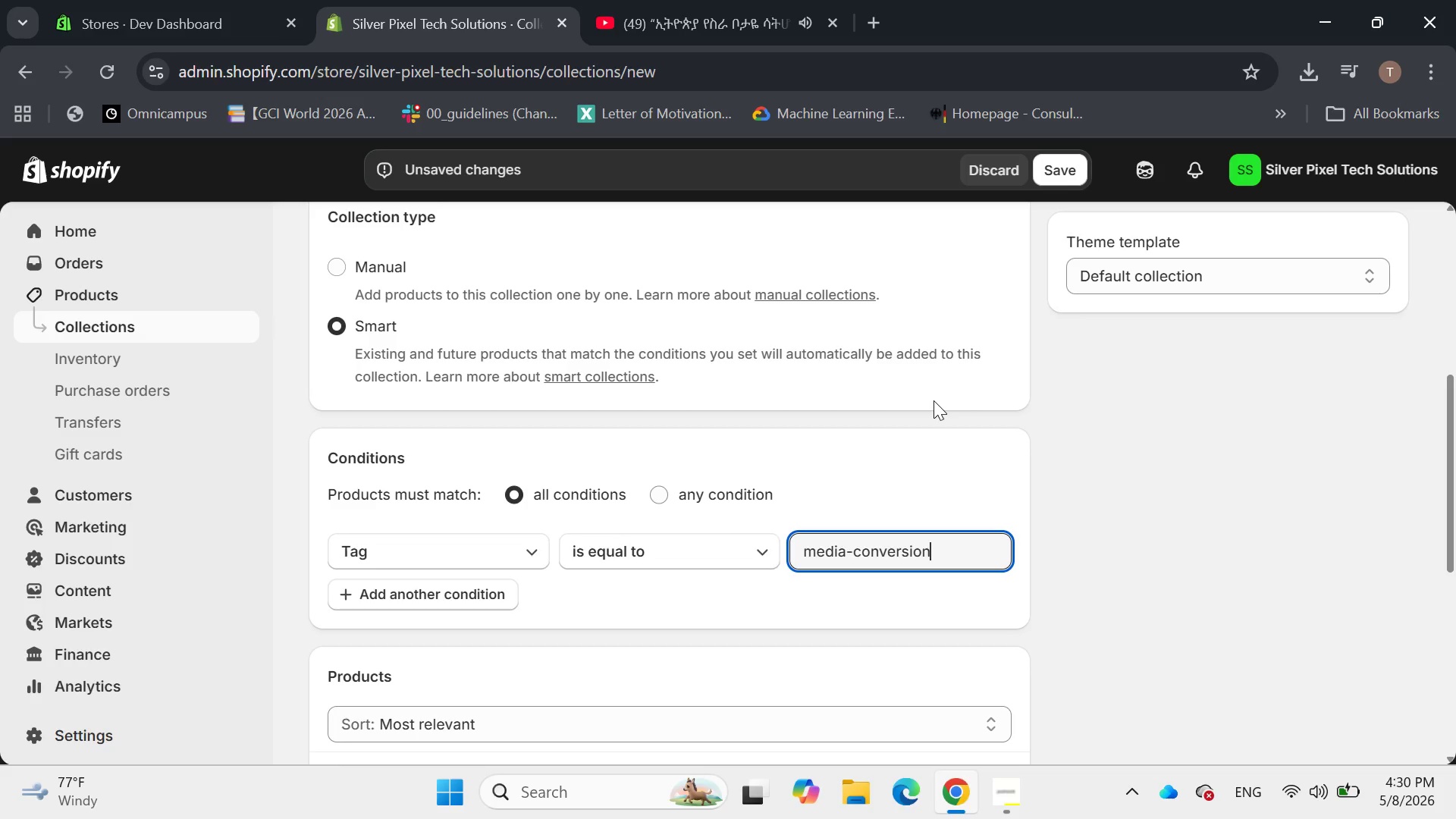 
wait(8.11)
 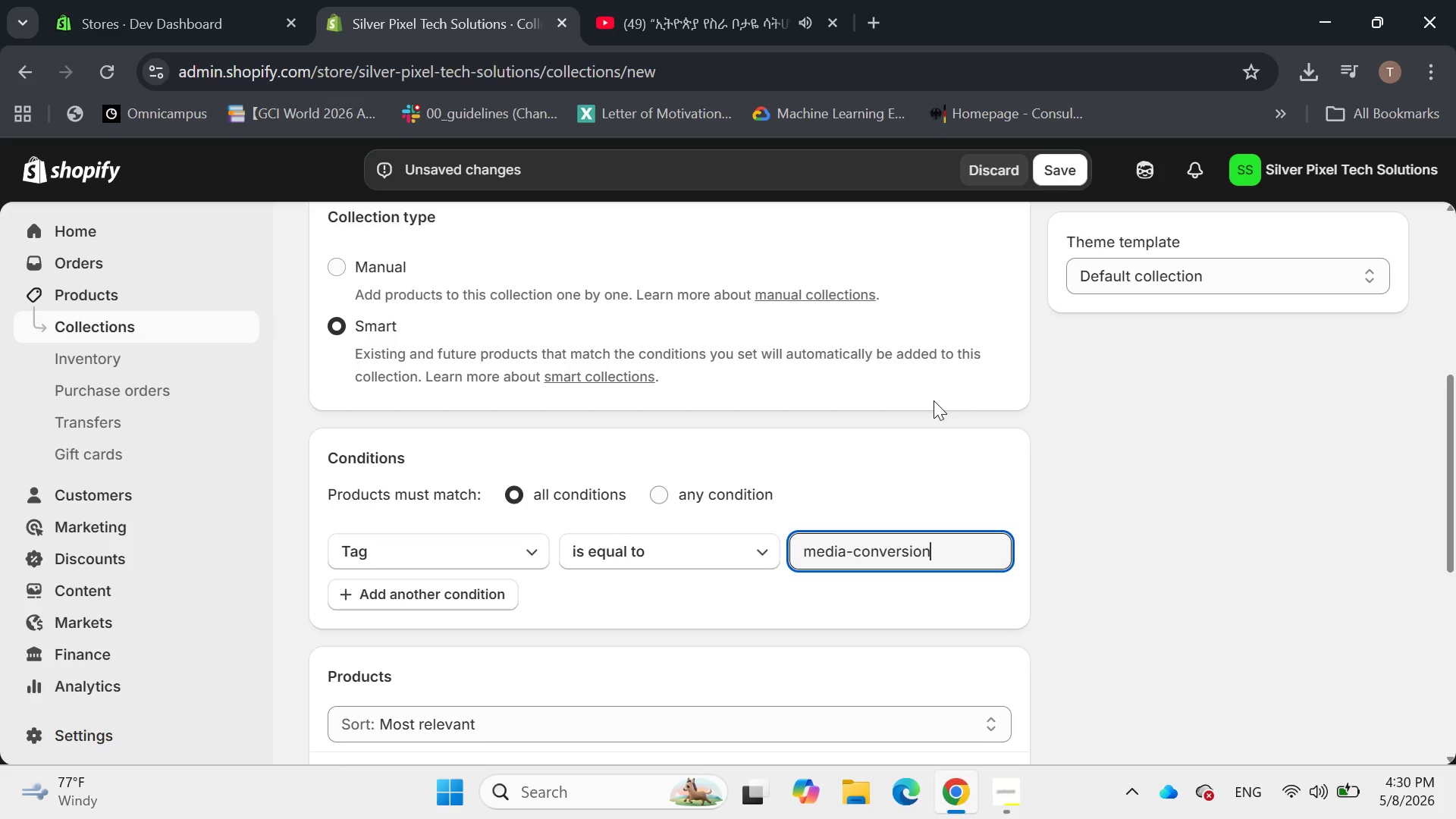 
left_click([862, 551])
 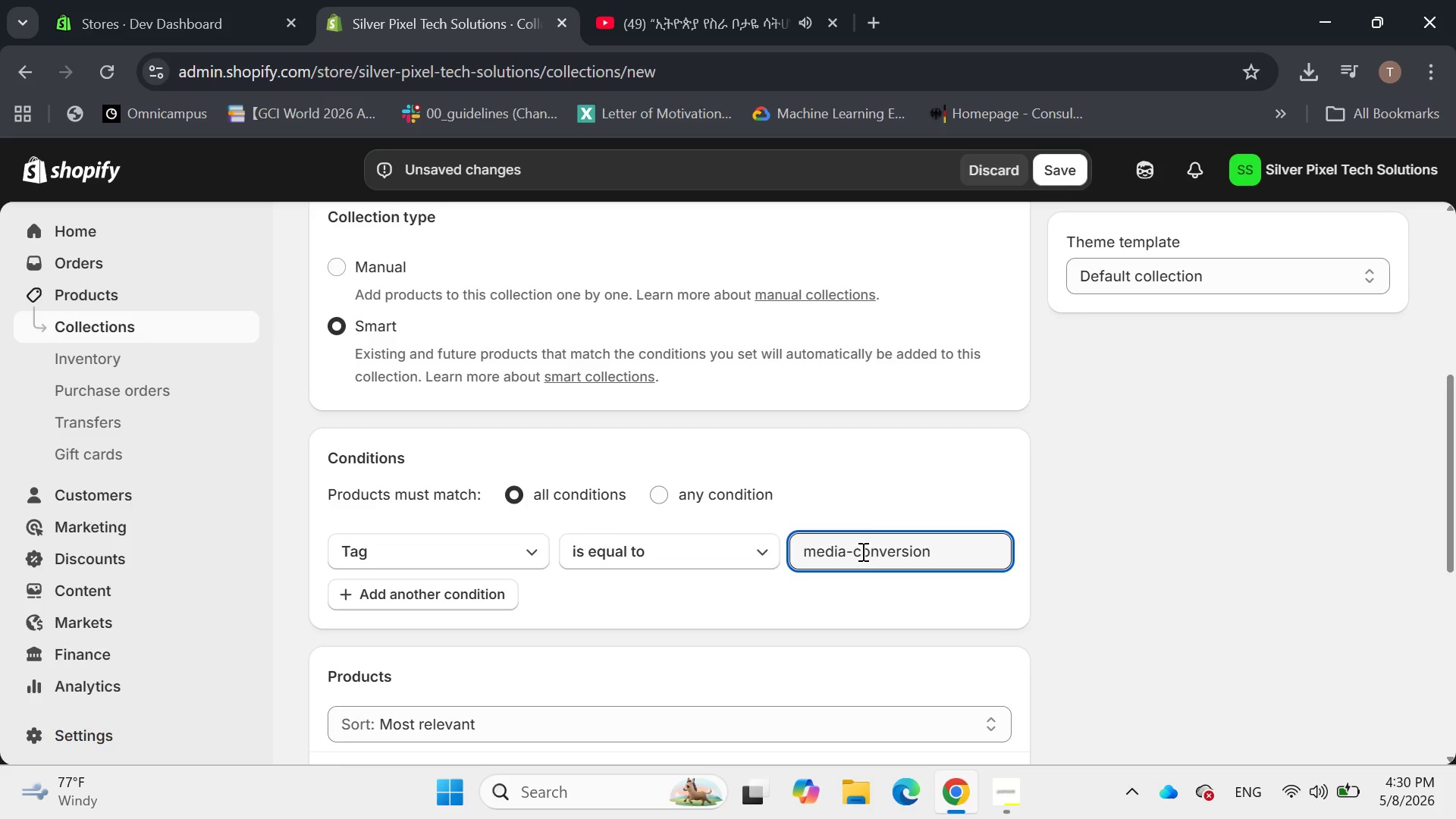 
key(Backspace)
 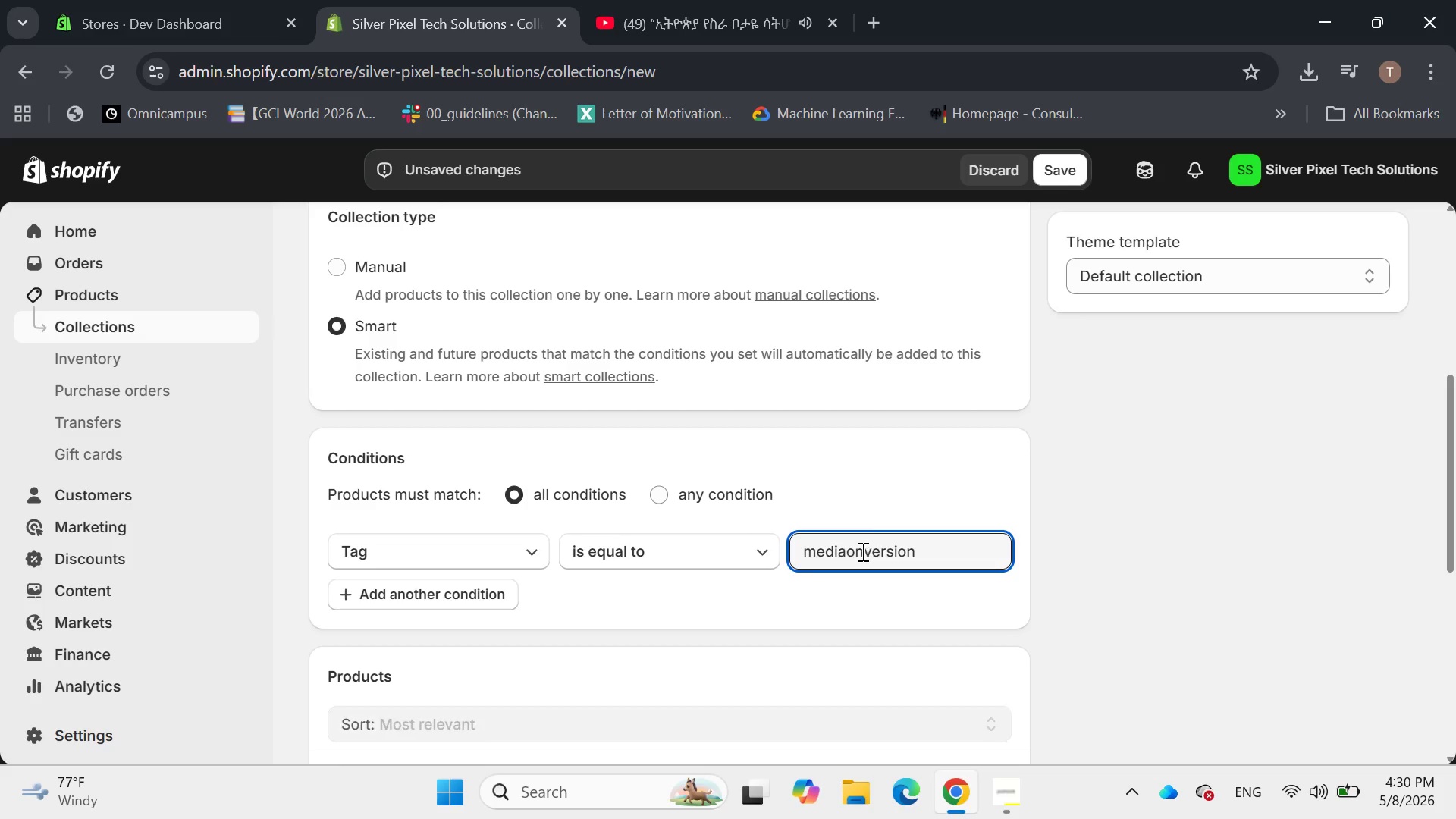 
key(Backspace)
 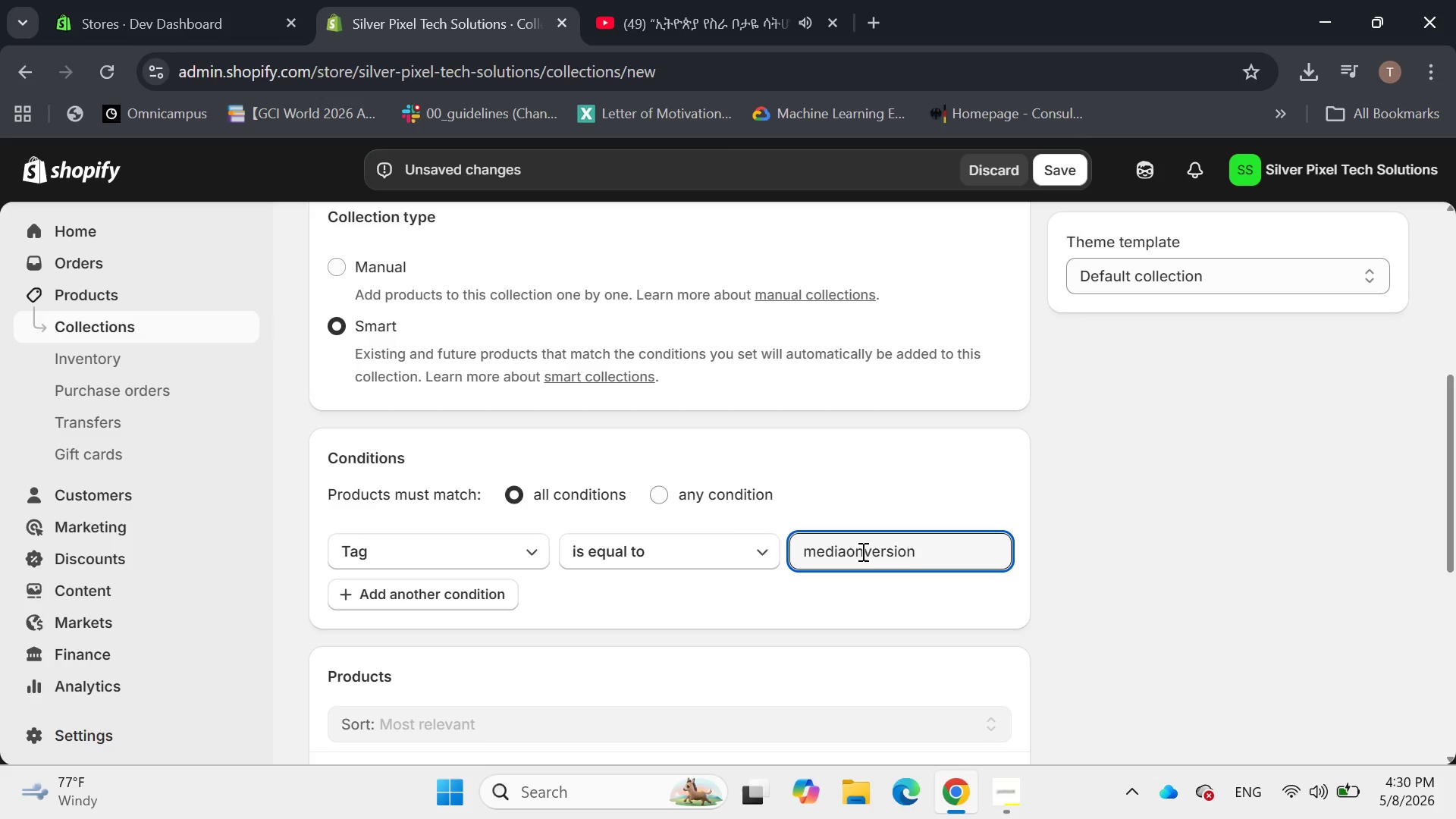 
key(Space)
 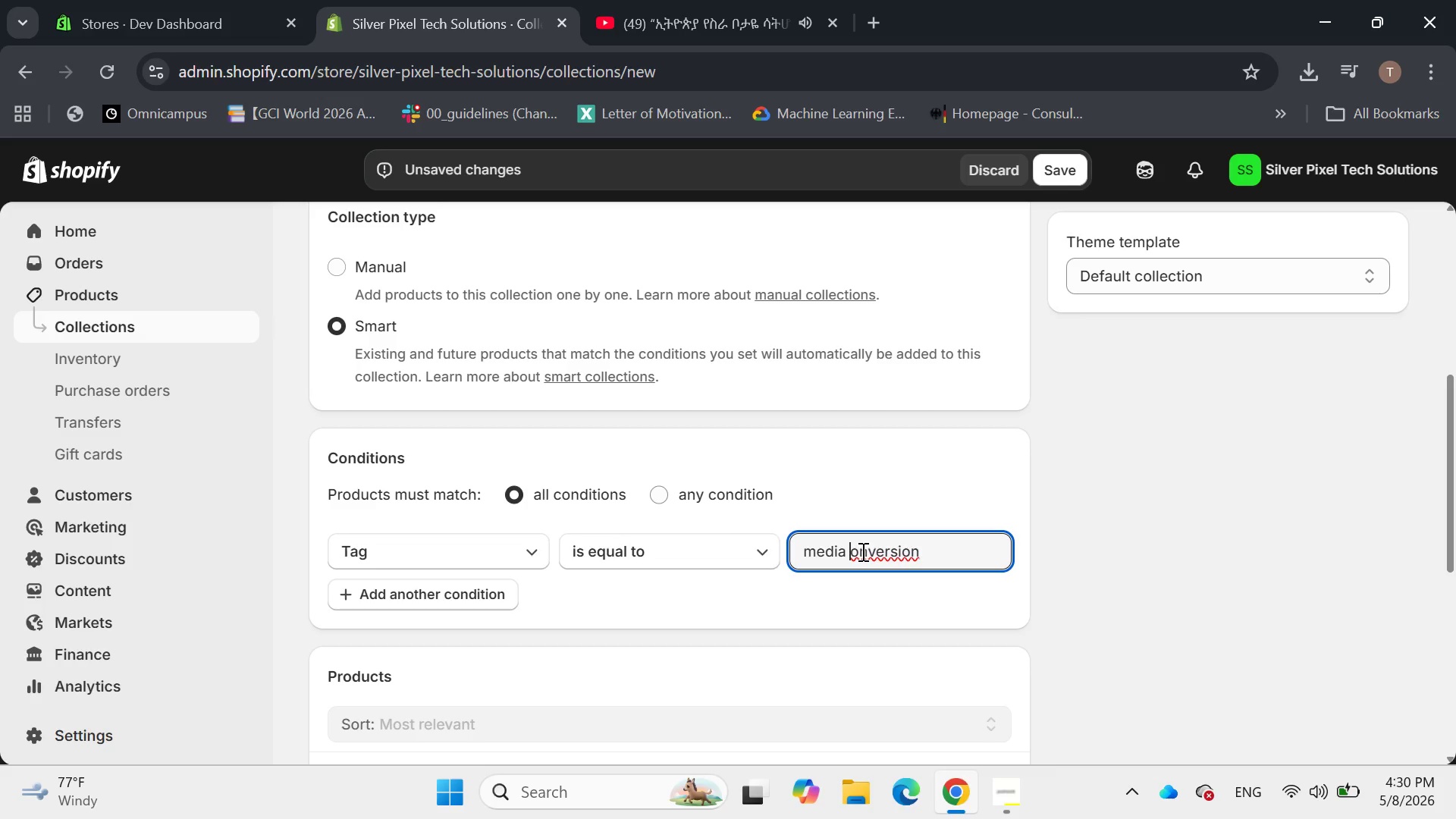 
key(Shift+C)
 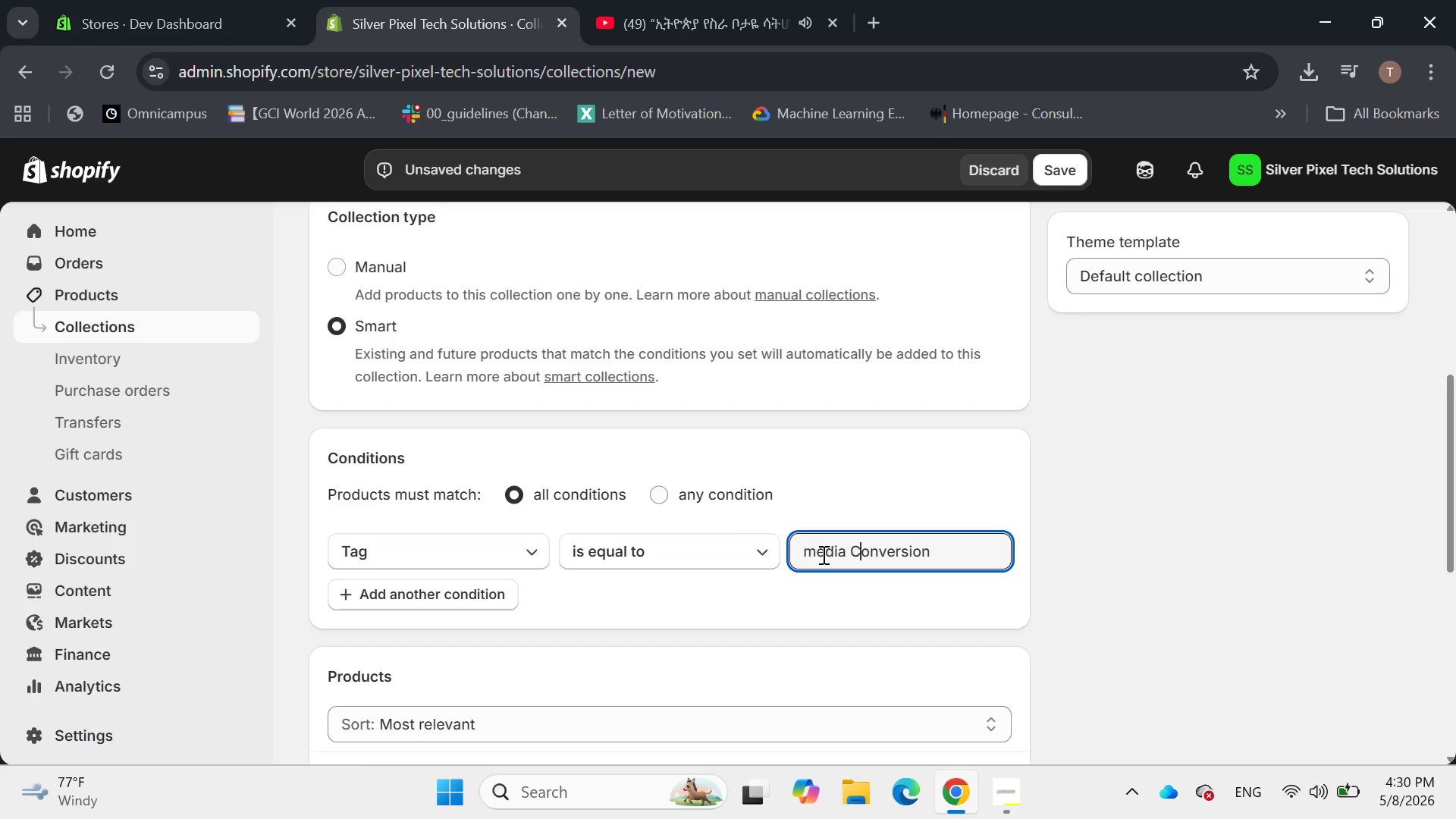 
left_click([816, 554])
 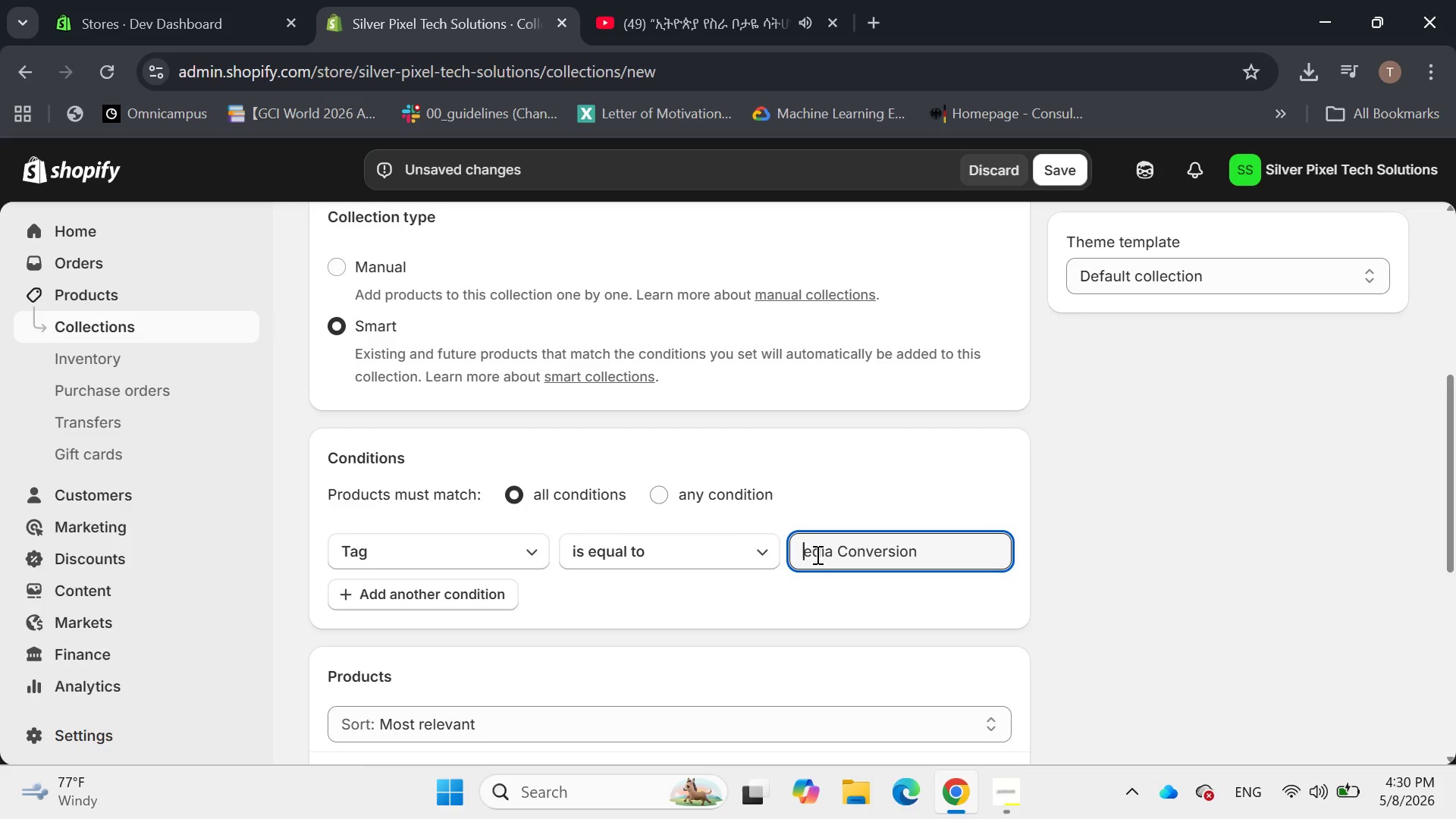 
key(Backspace)
 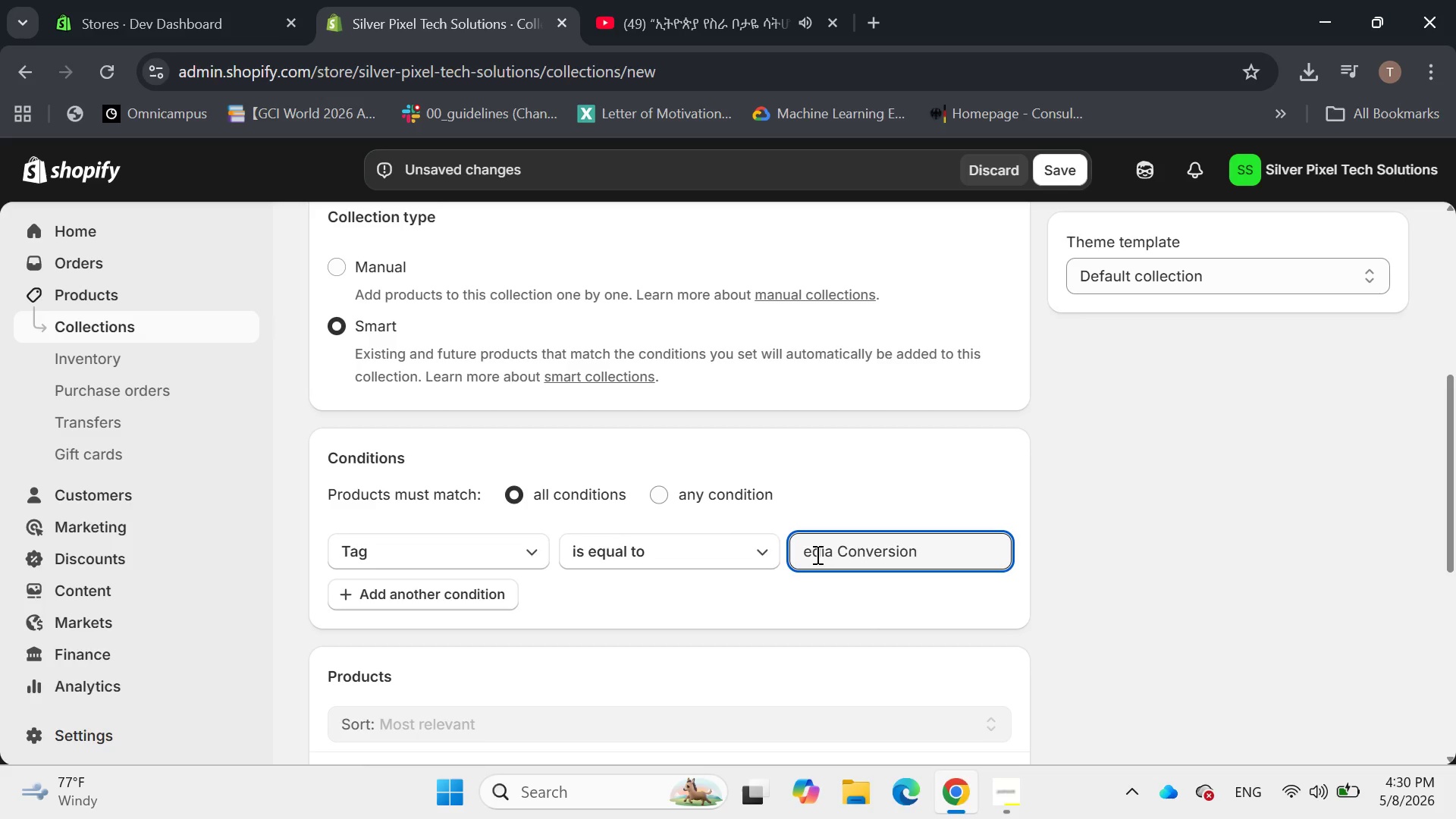 
key(Shift+ShiftLeft)
 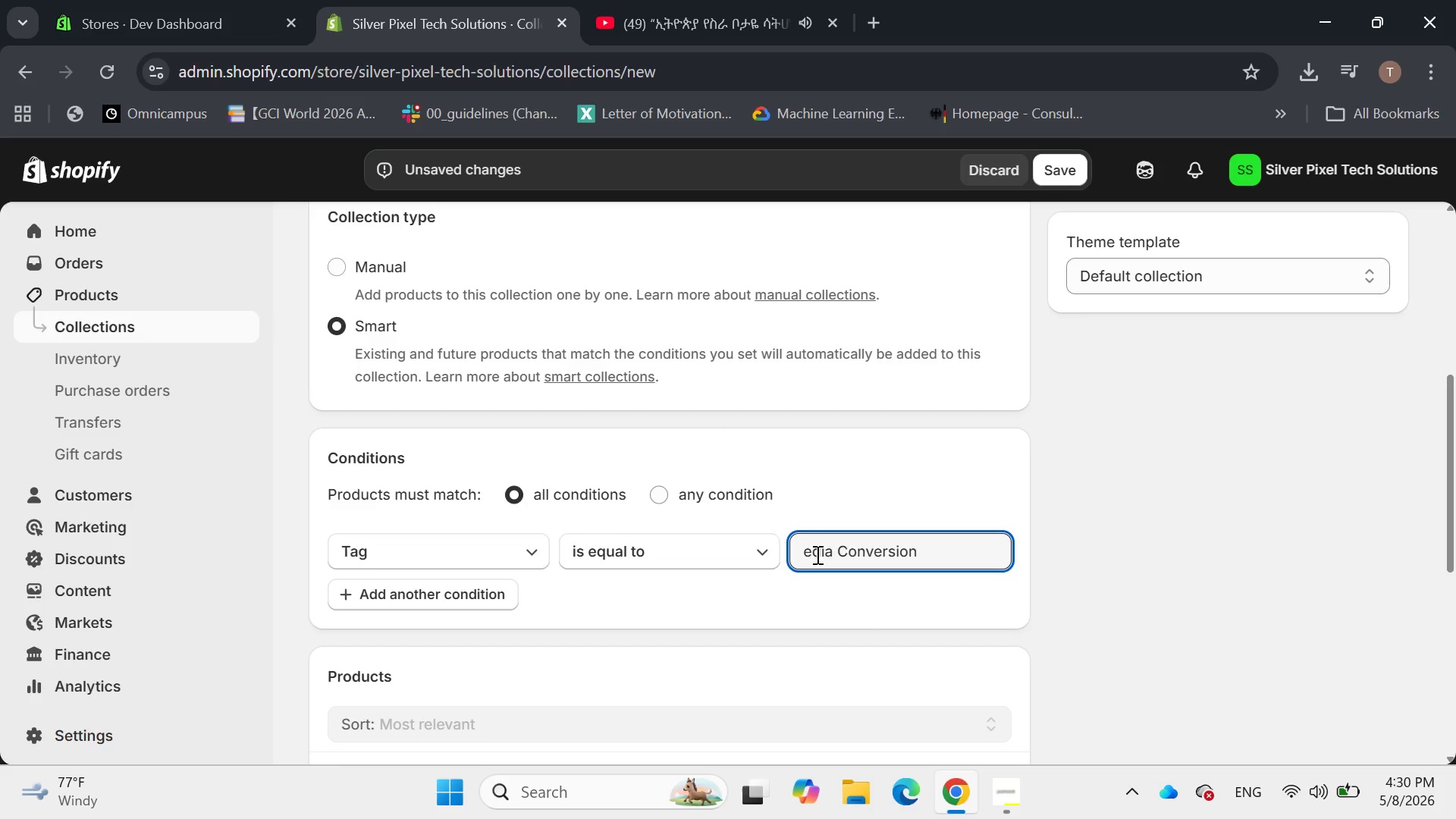 
key(Shift+M)
 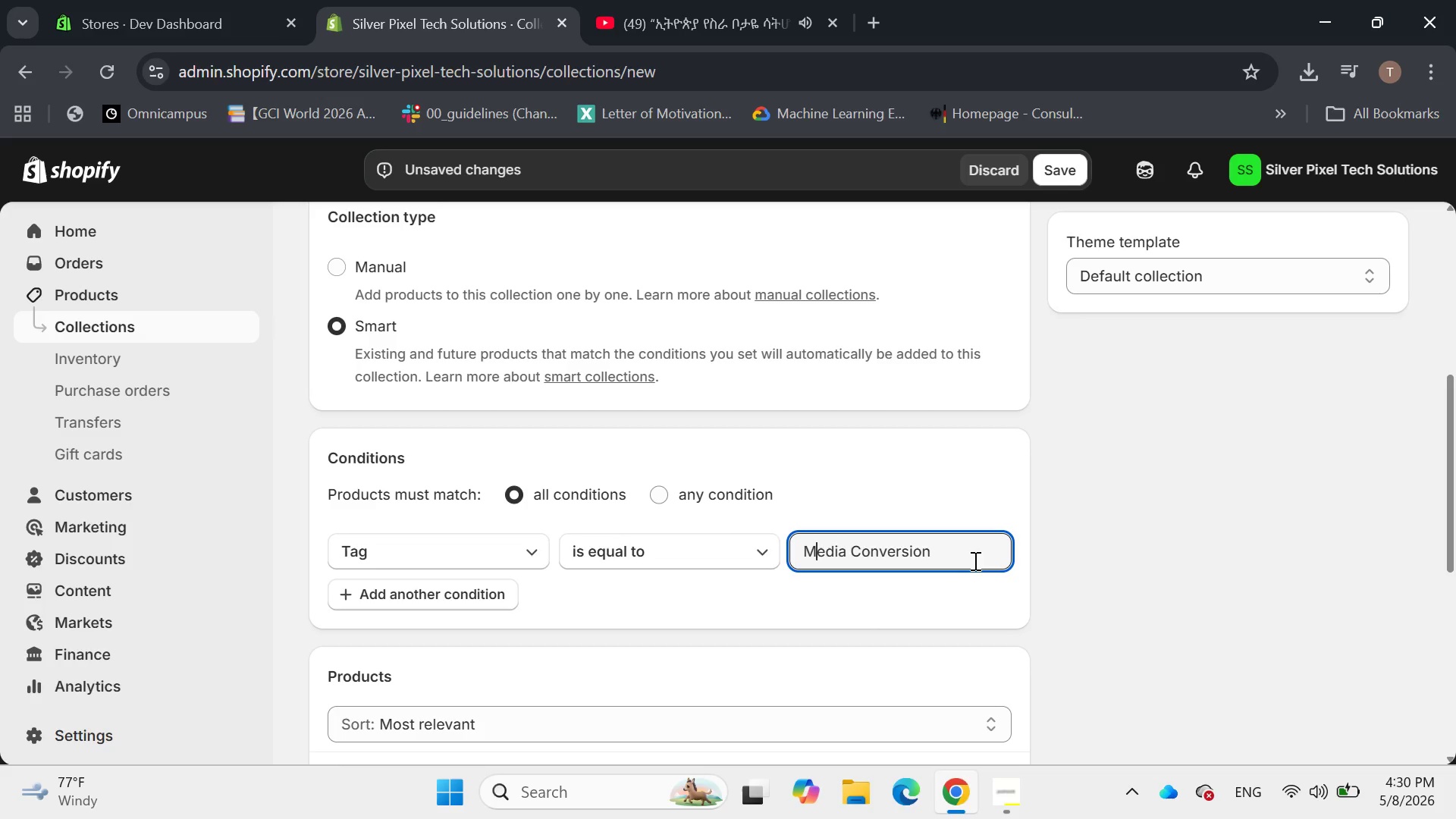 
left_click([974, 560])
 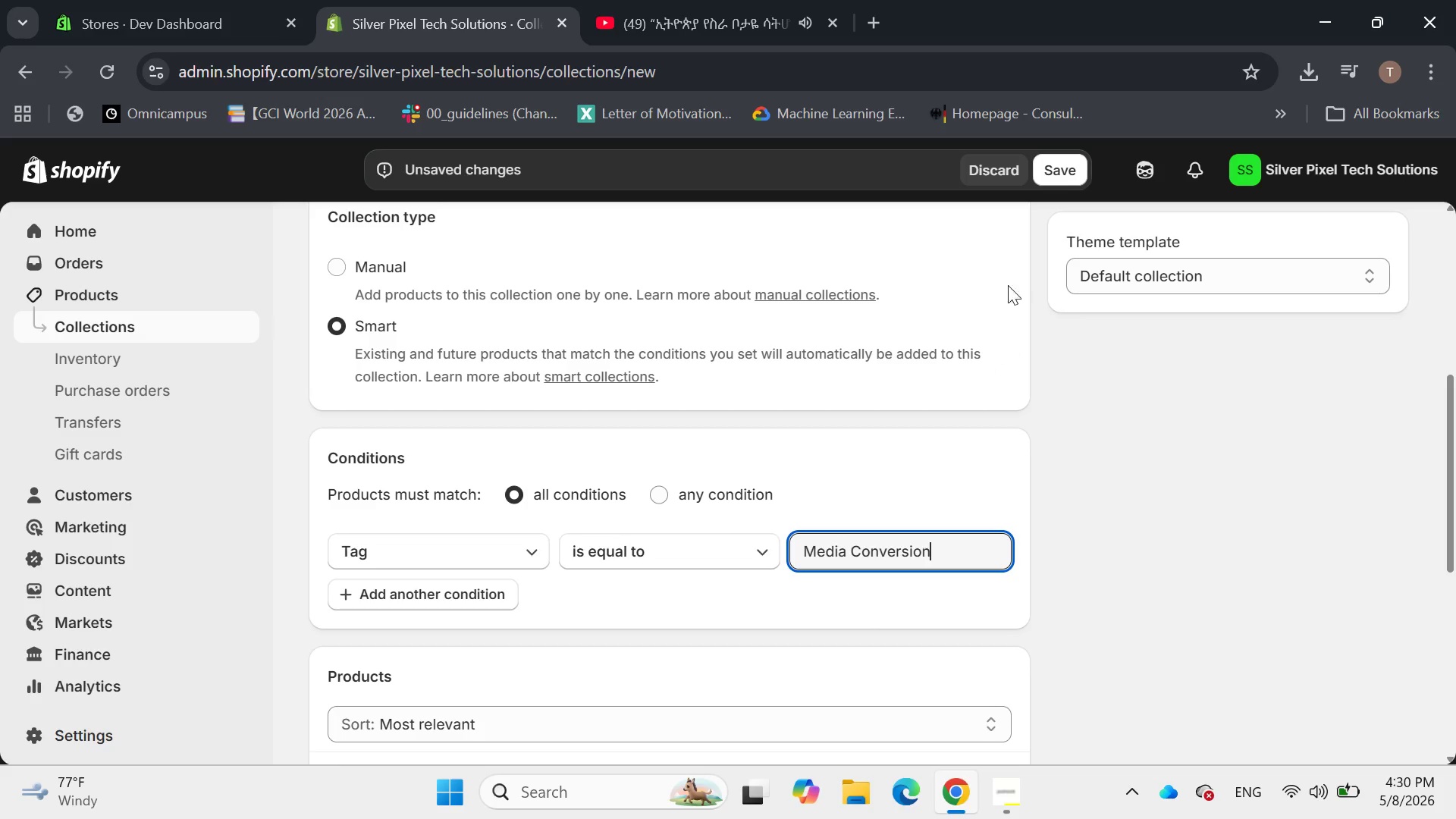 
left_click([1059, 170])
 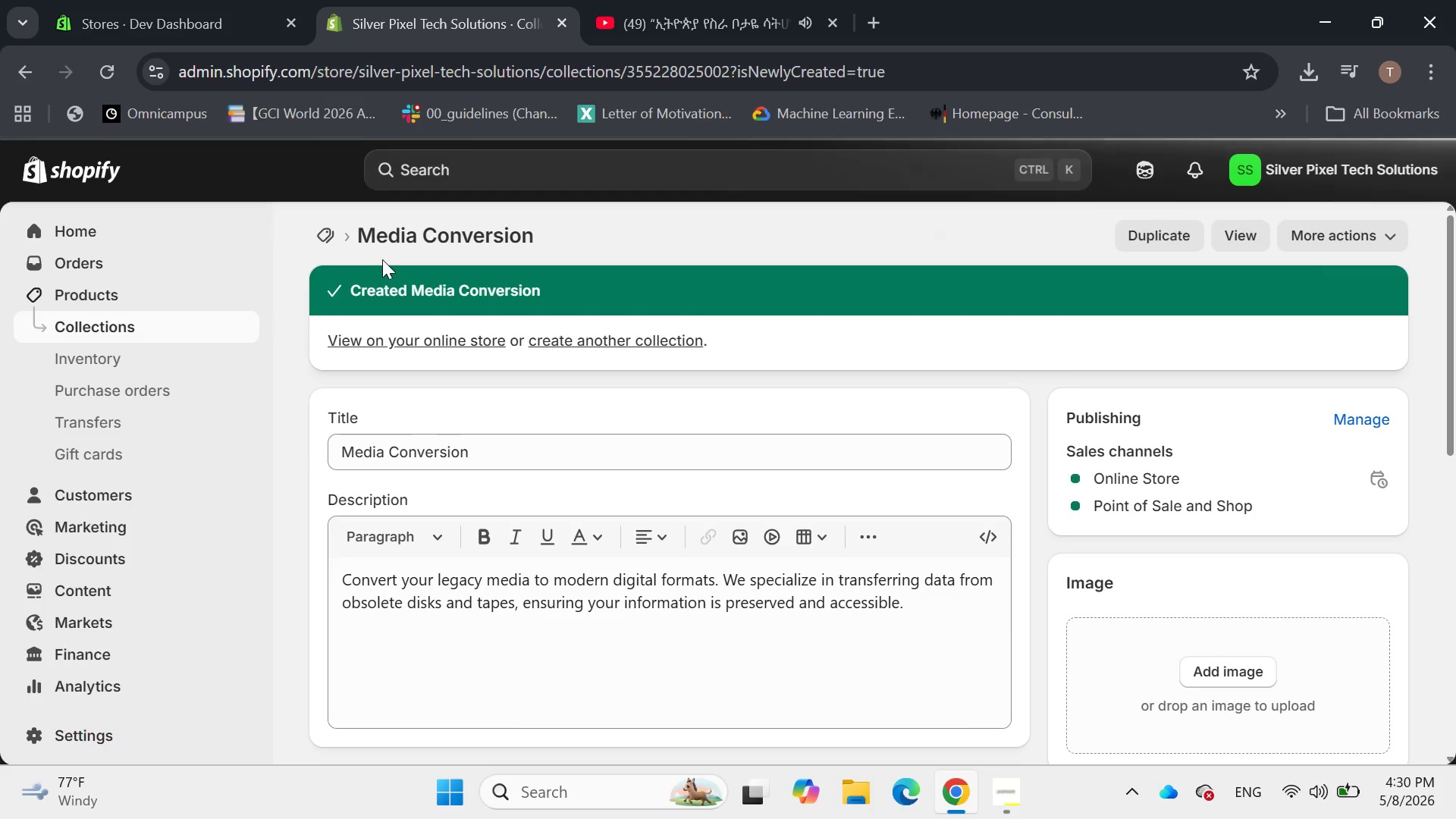 
wait(5.91)
 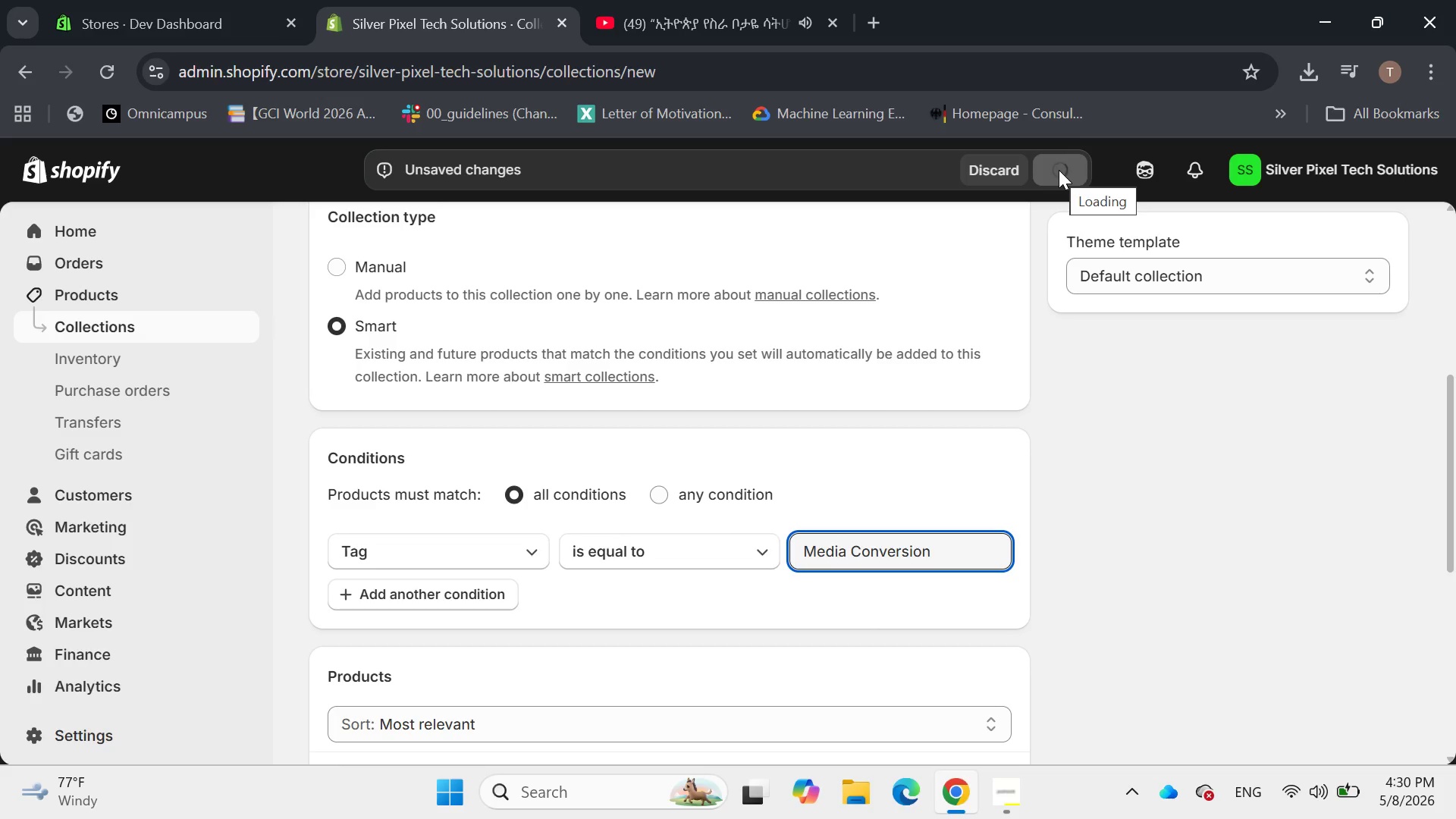 
left_click([331, 232])
 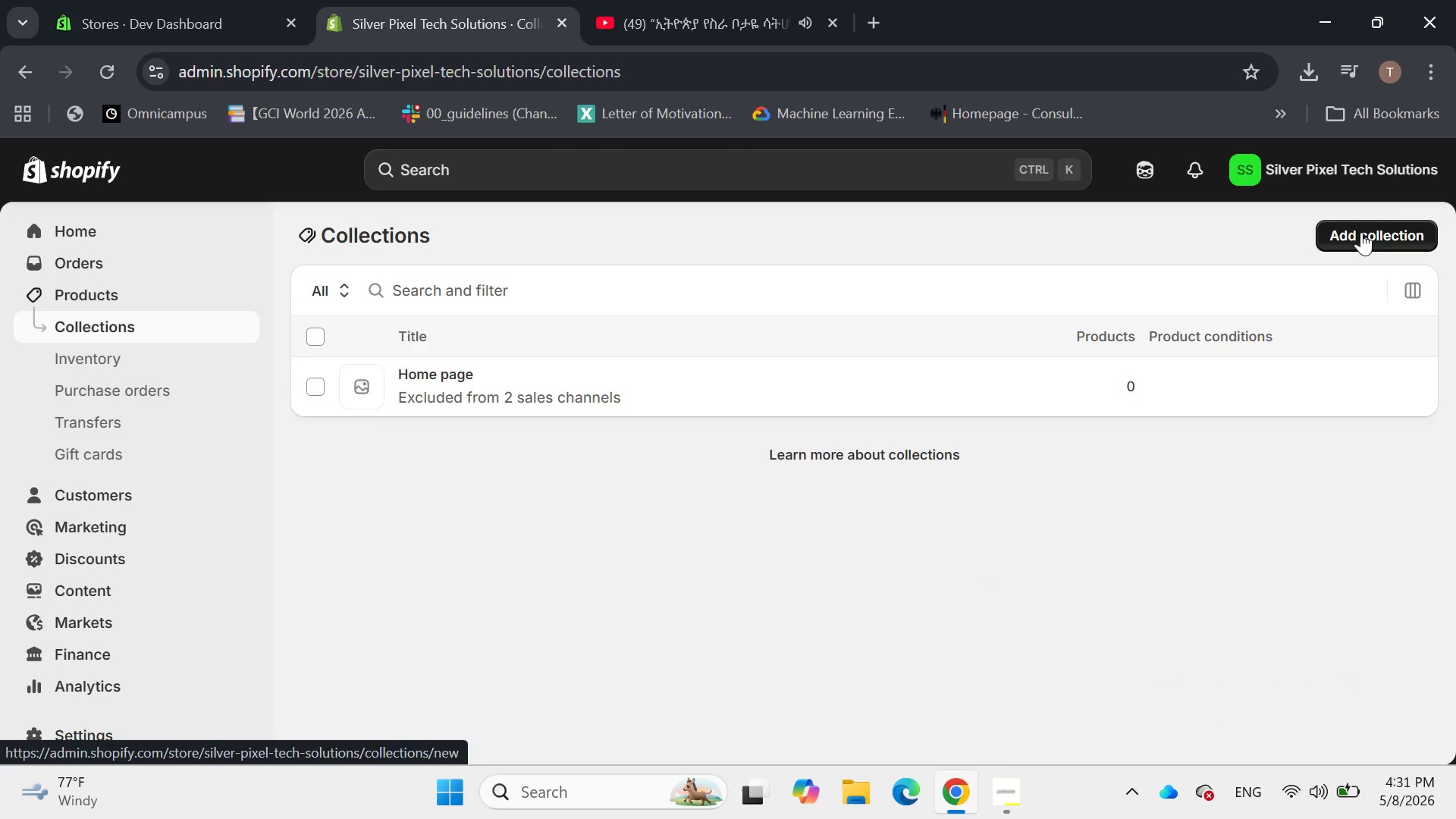 
wait(5.88)
 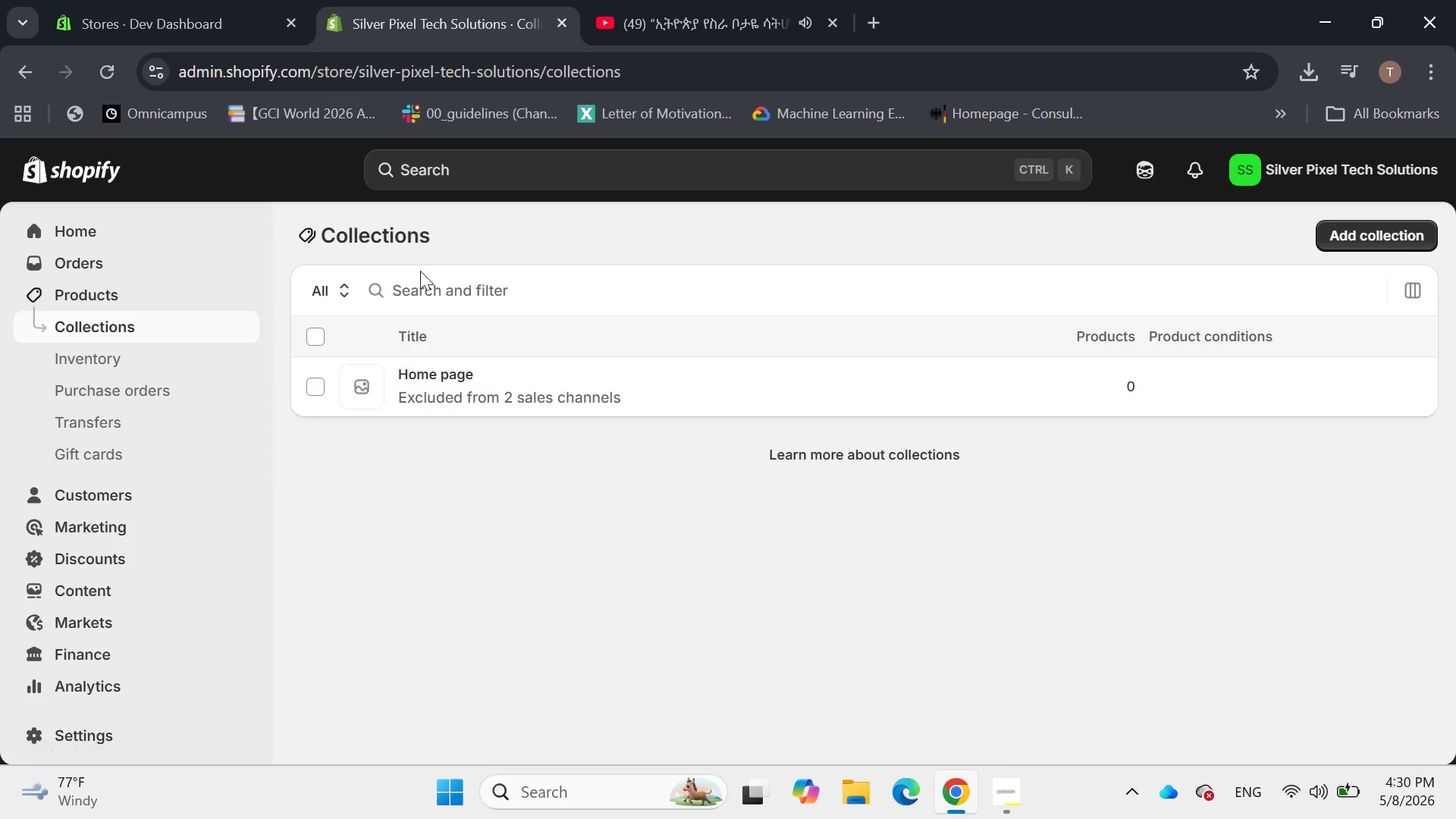 
left_click([1361, 232])
 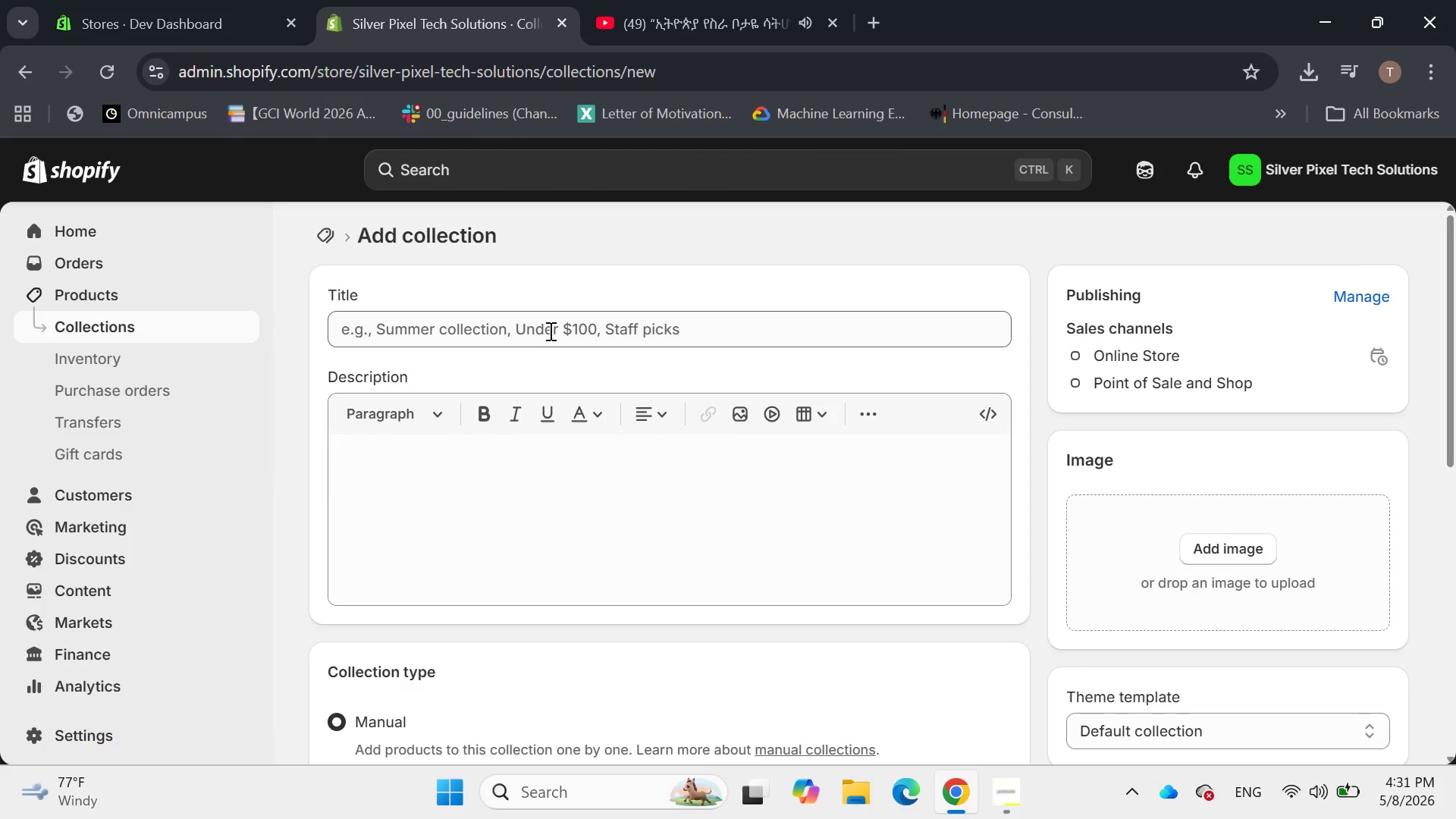 
wait(9.97)
 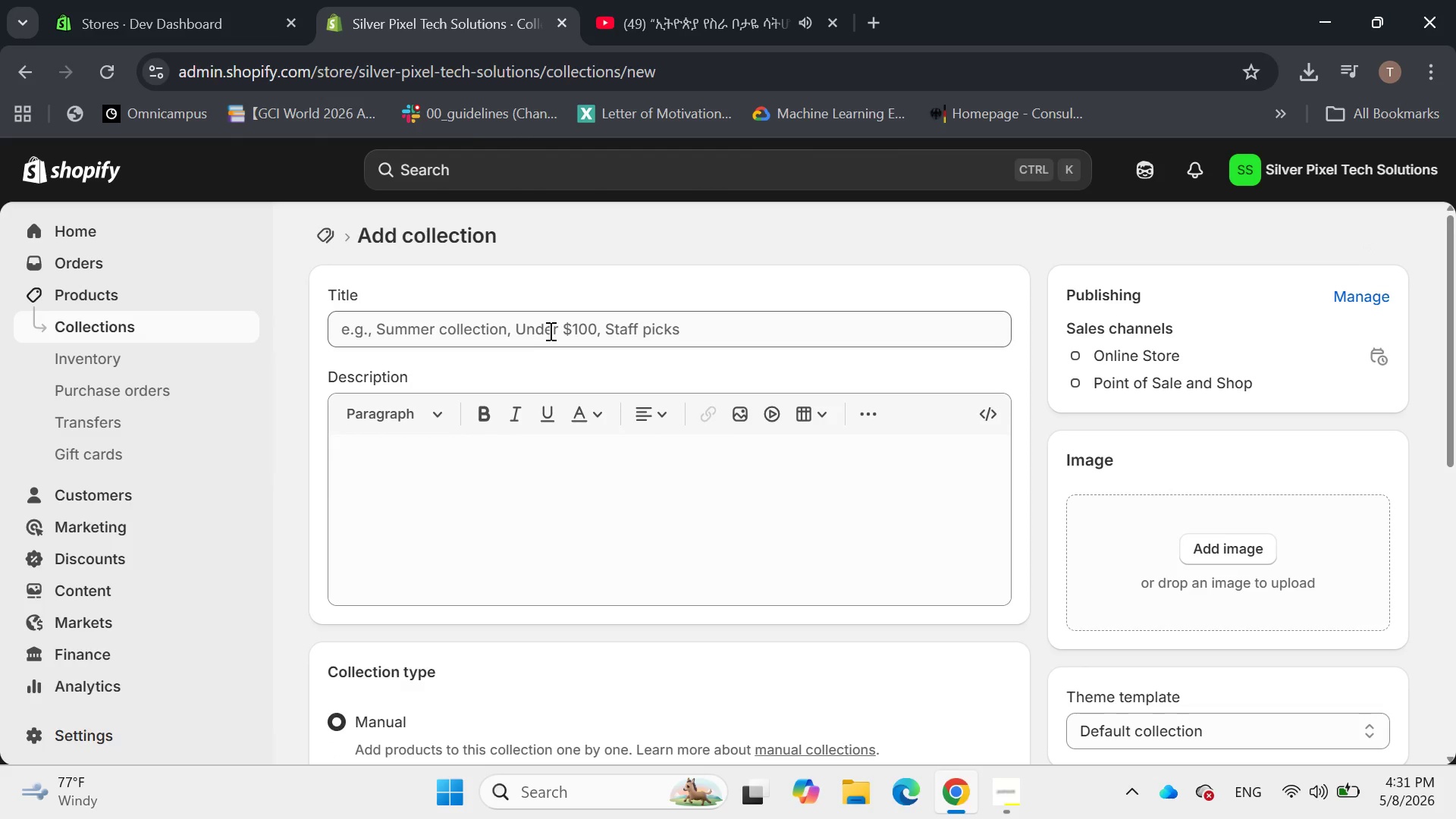 
type(Hardware Refurbishment)
 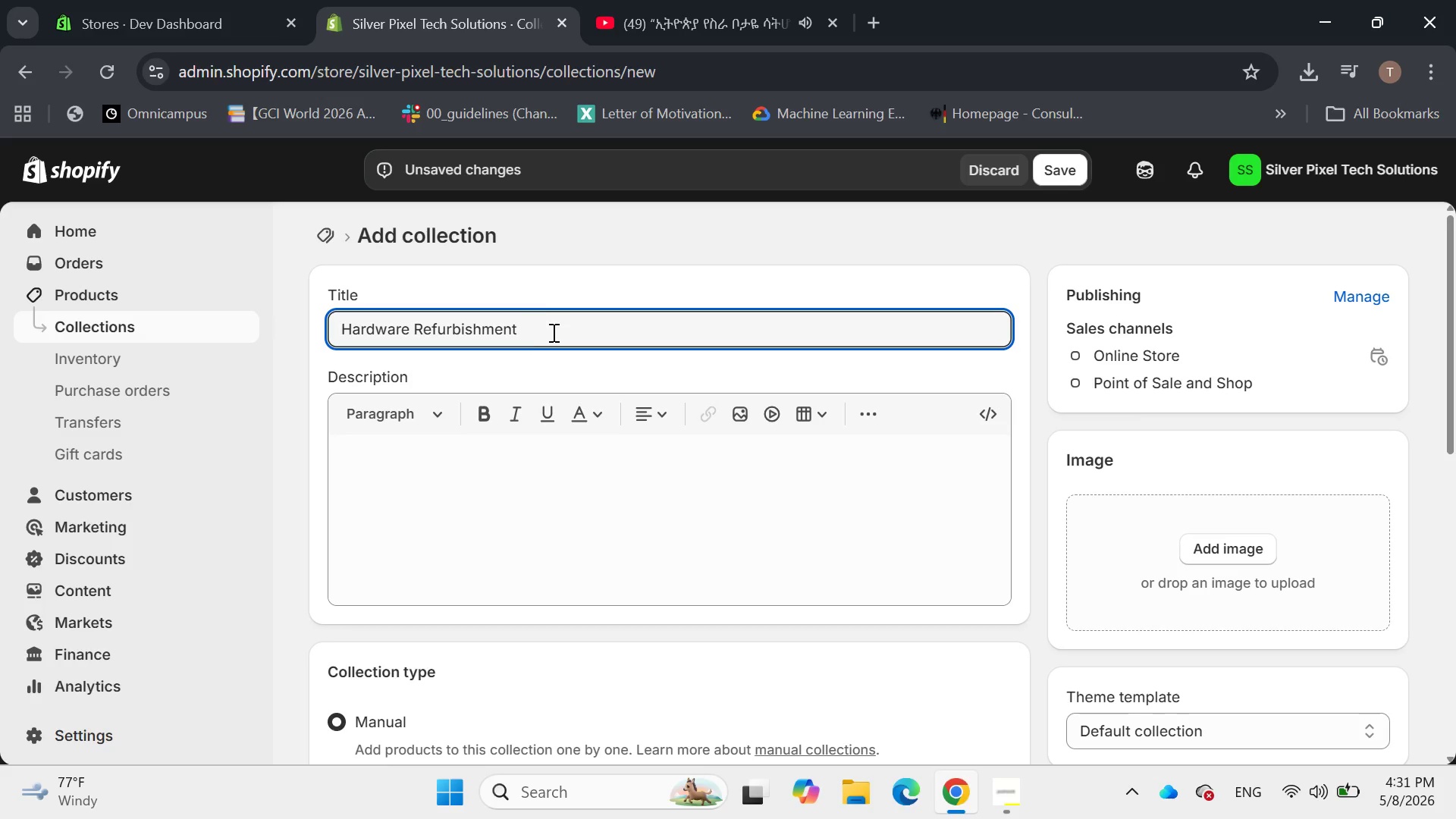 
left_click([448, 481])
 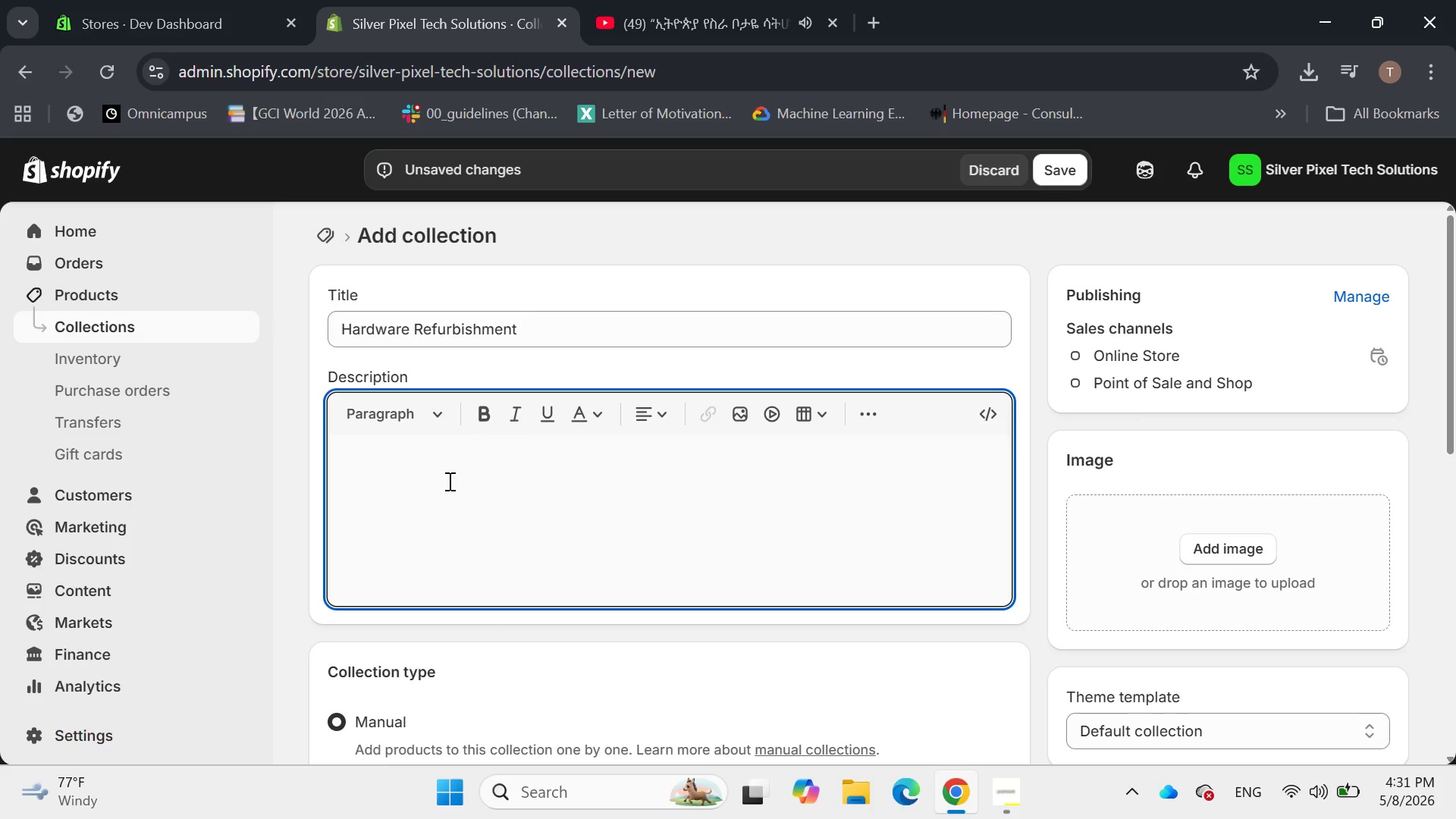 
wait(6.95)
 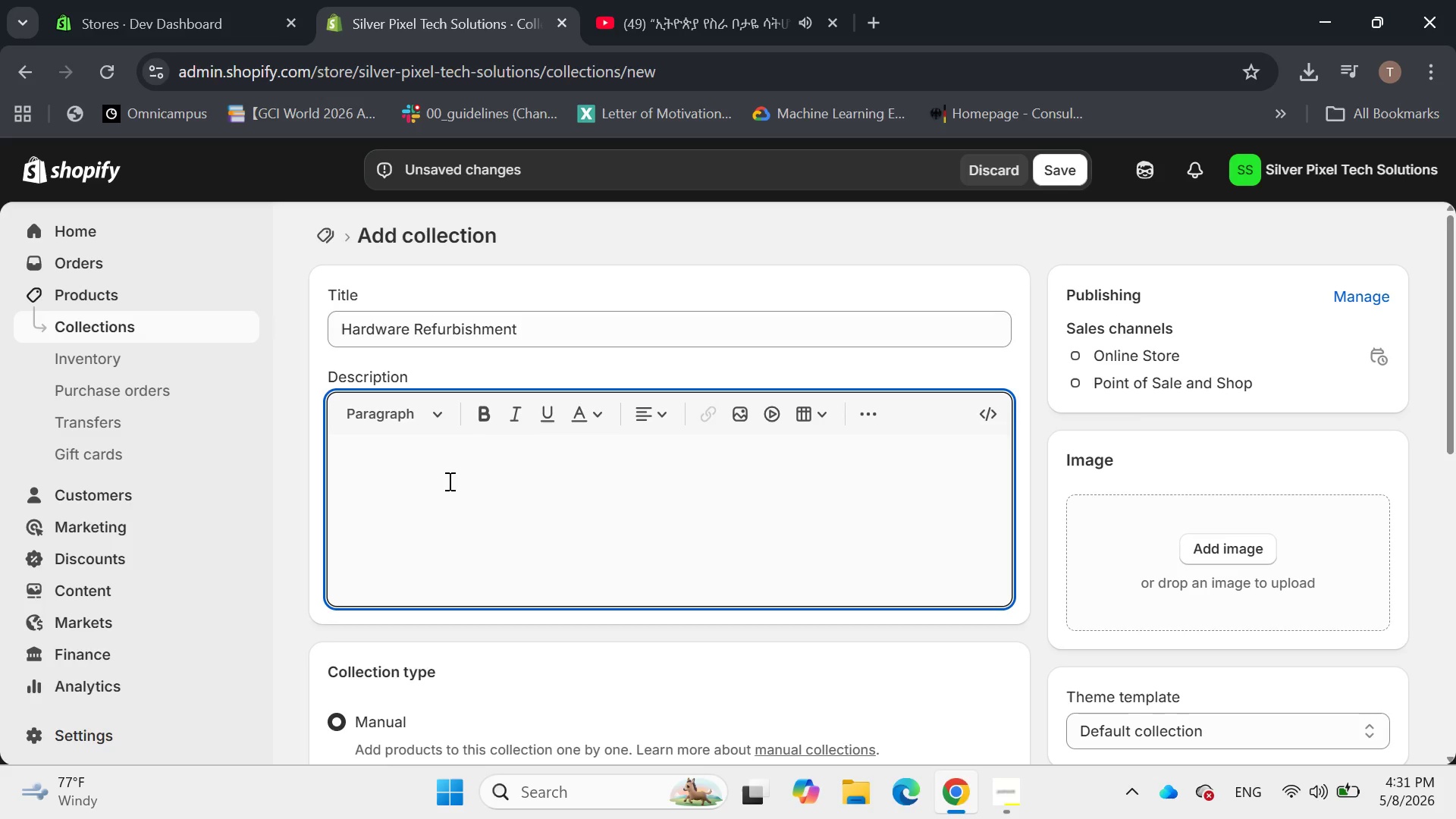 
type(Breathe new life into your vintage and legacy hardware. Our expert refurbishment services restore functionality and extend the lifespan of your classic devices.)
 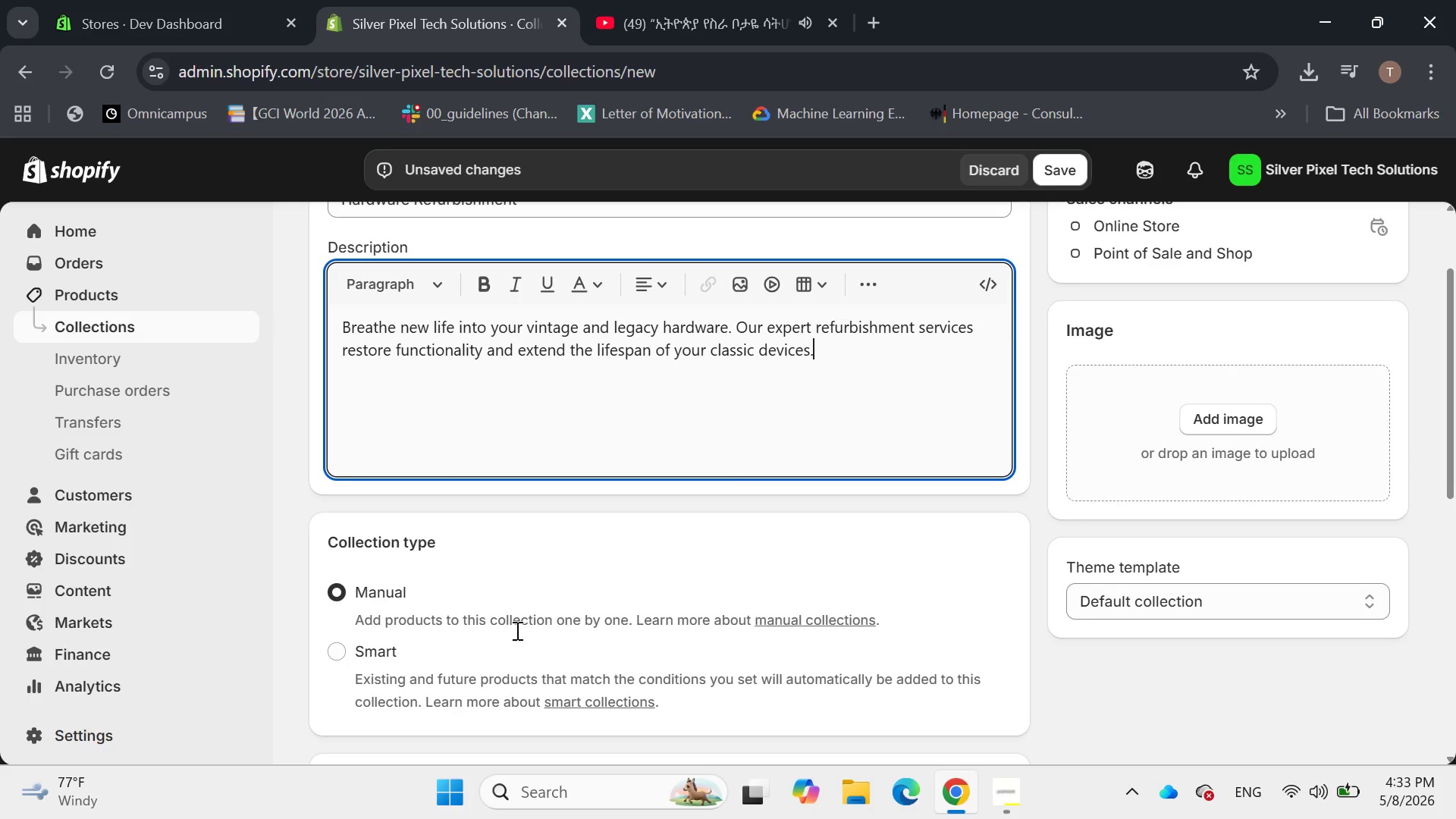 
wait(6.05)
 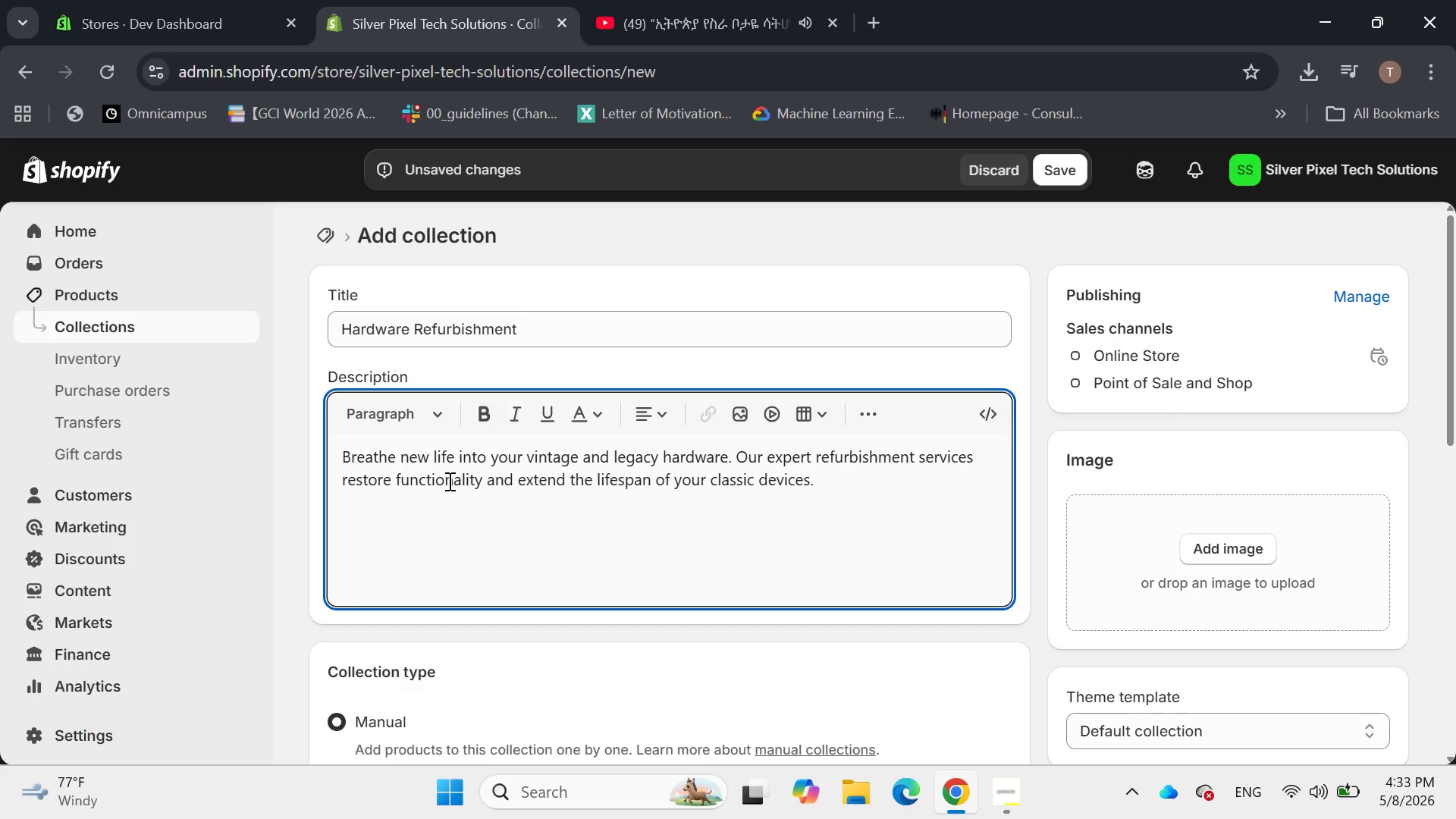 
left_click([356, 595])
 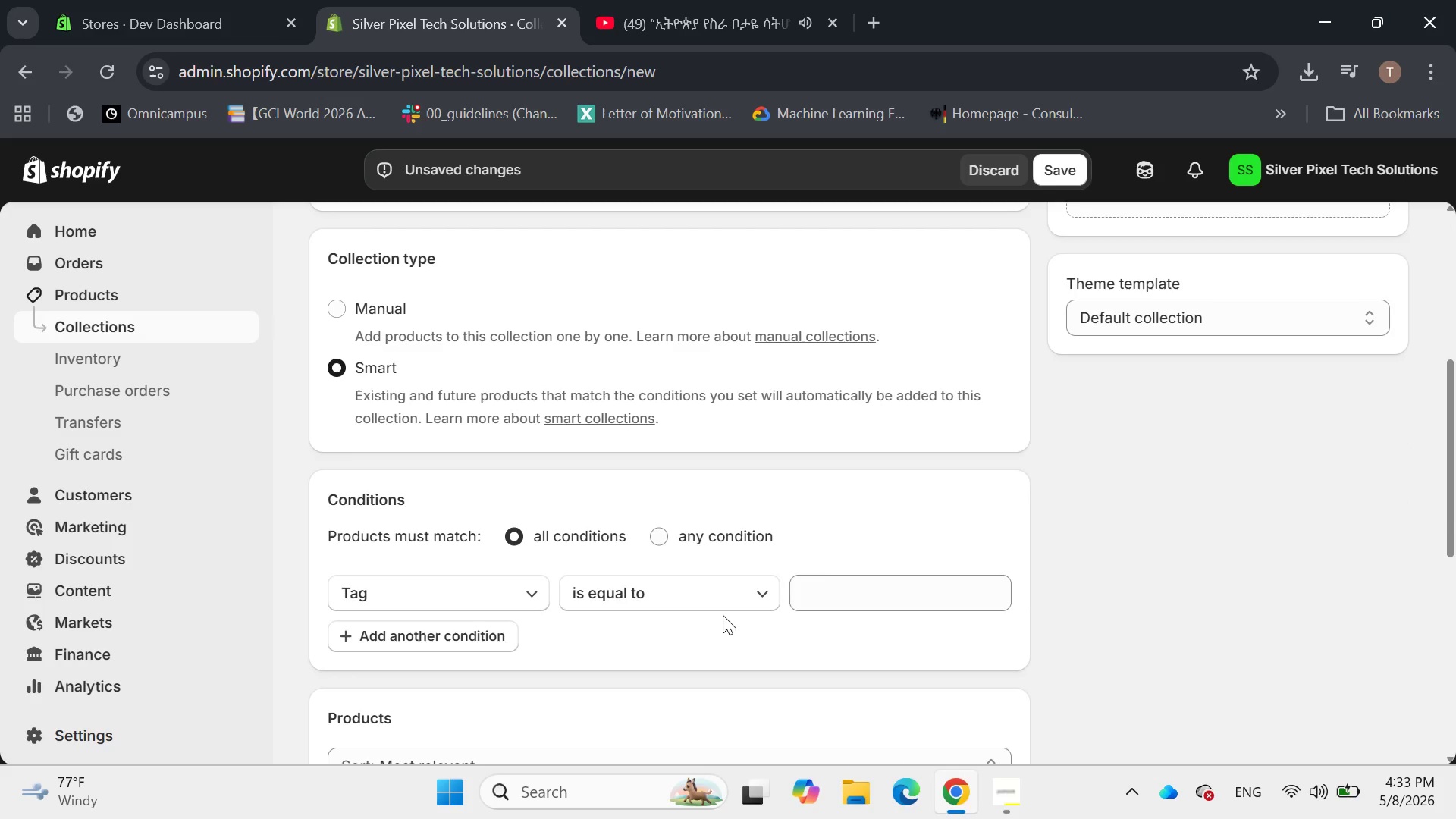 
left_click([836, 579])
 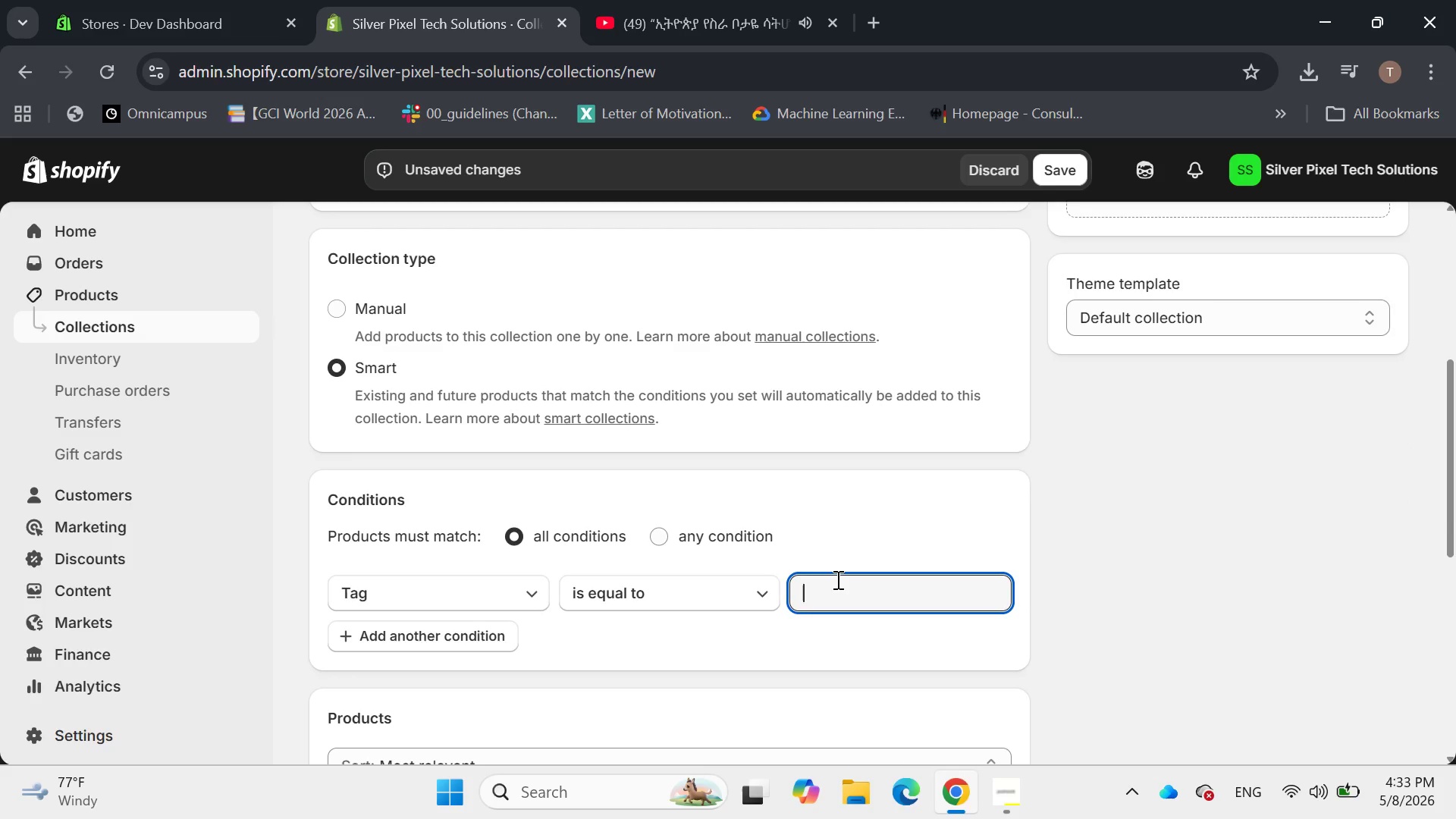 
type(Hard)
 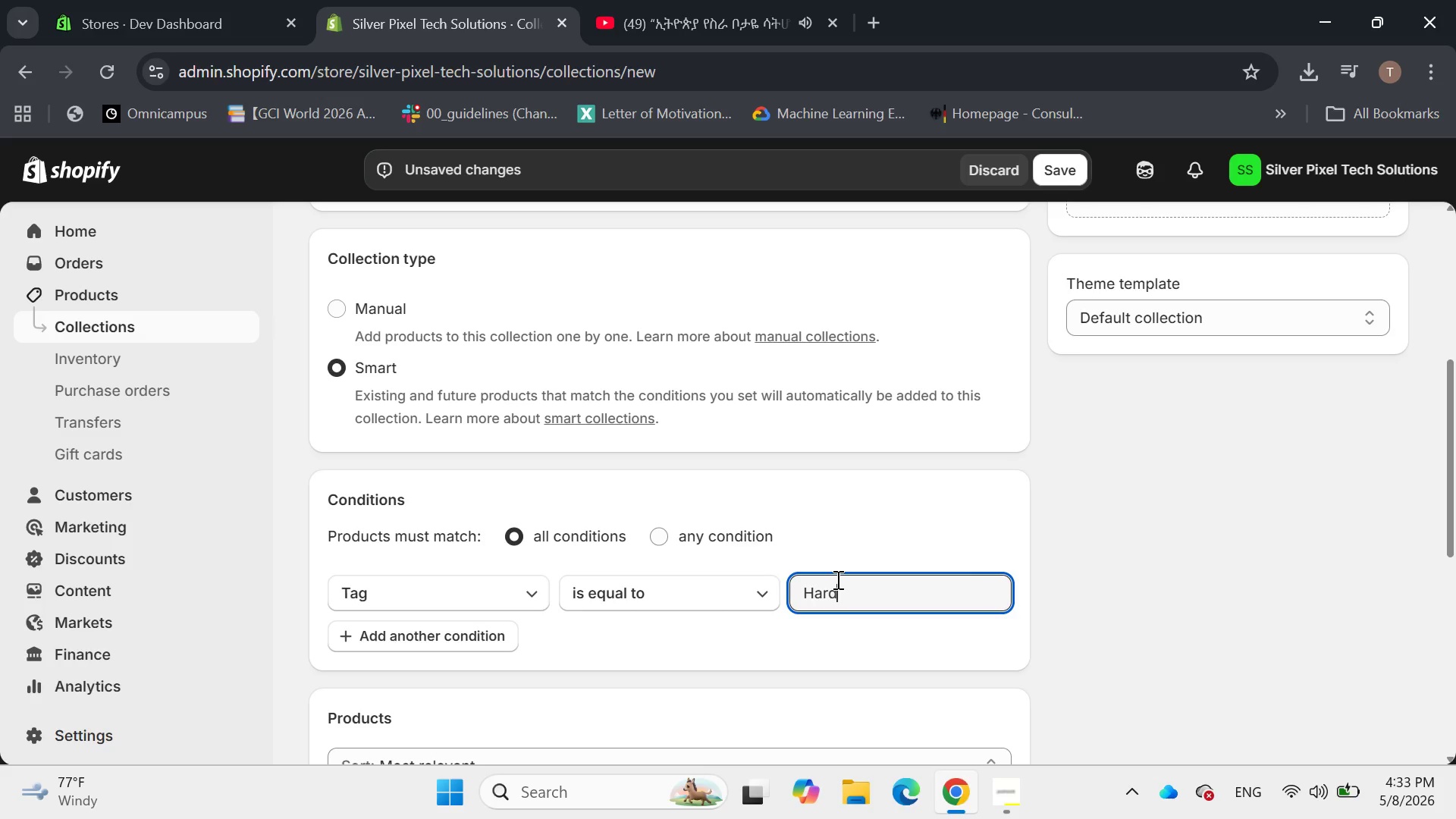 
type(ware )
 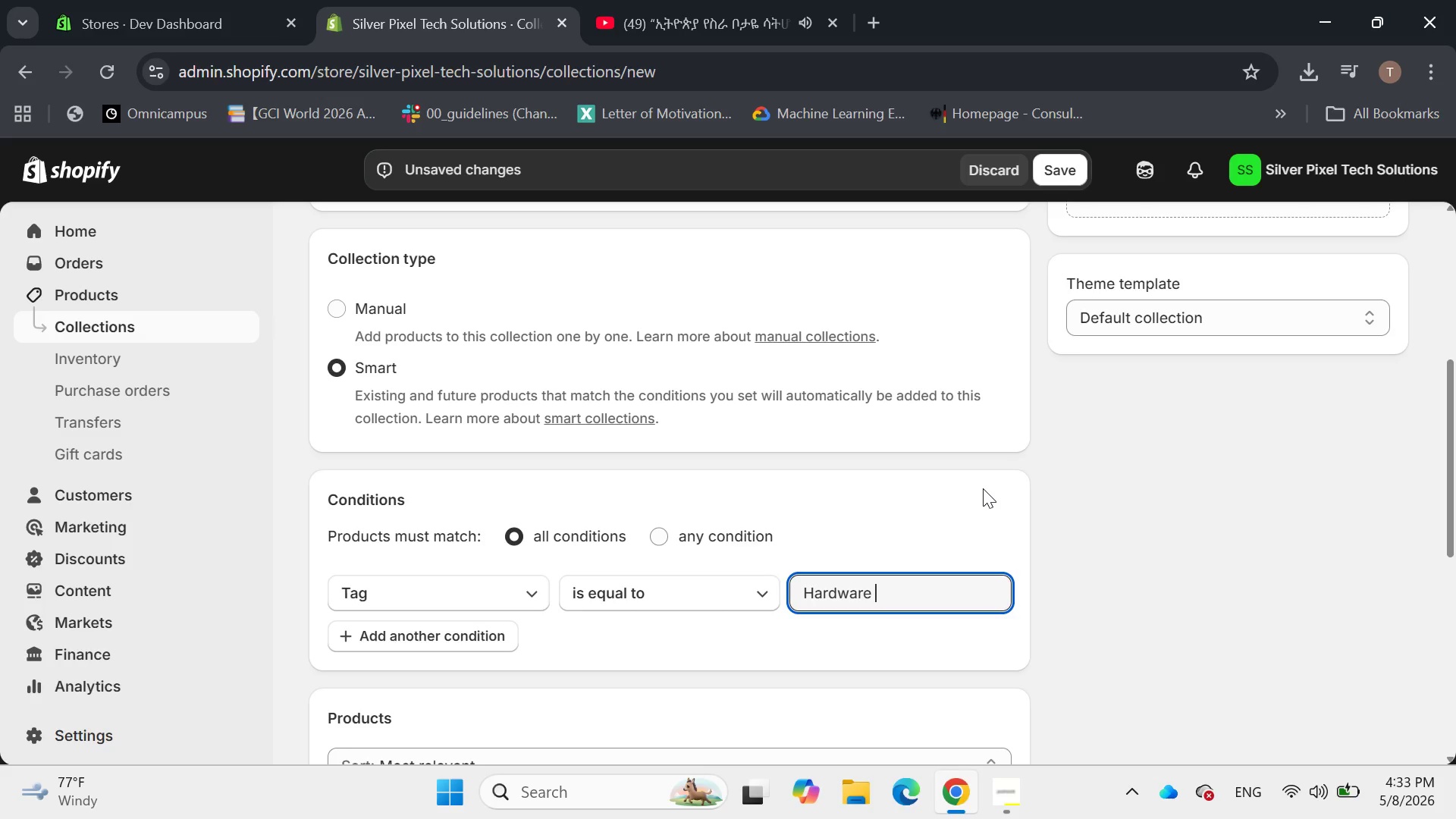 
type(Refurbishment)
 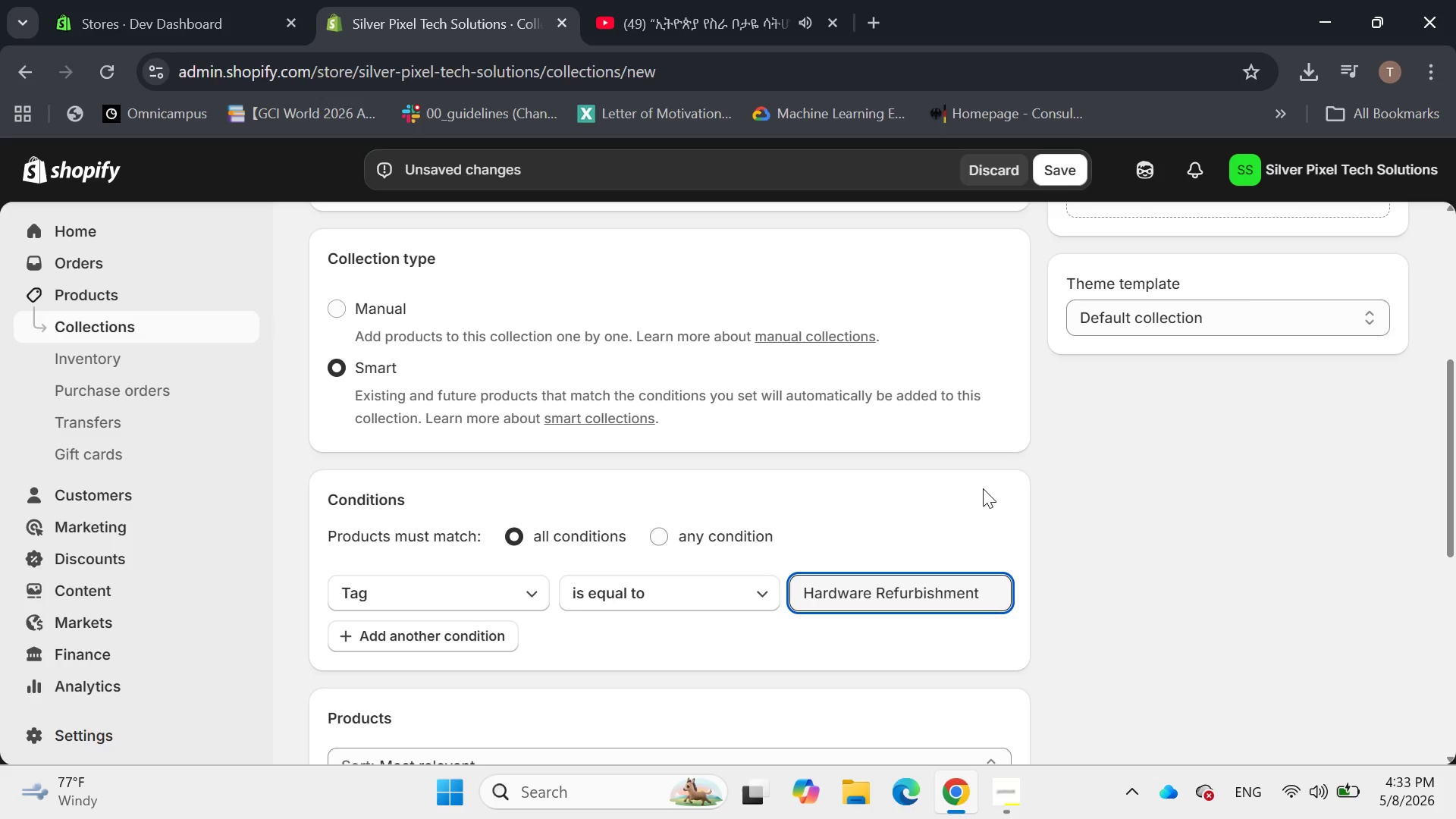 
wait(16.14)
 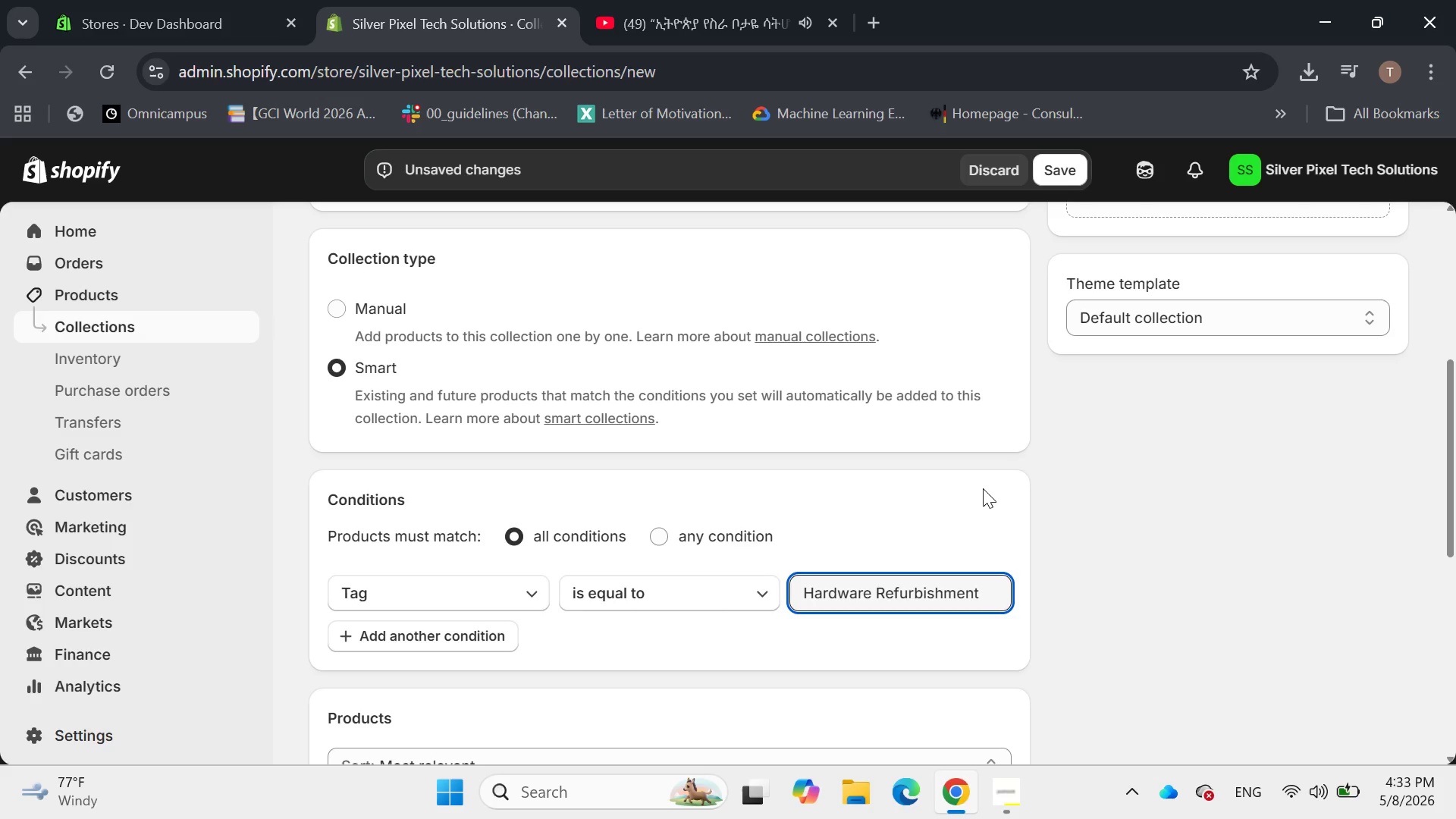 
left_click([700, 0])
 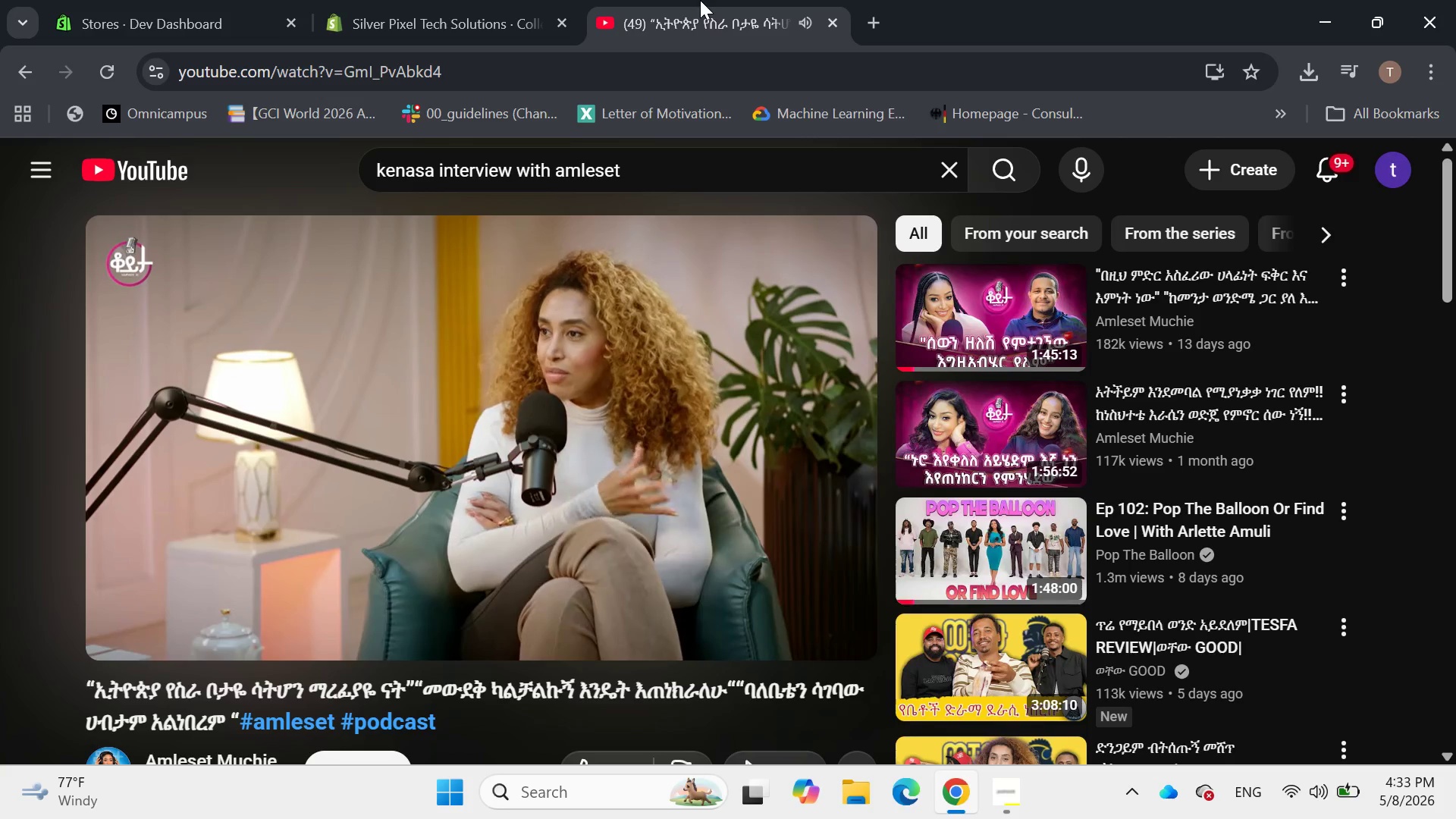 
key(ArrowLeft)
 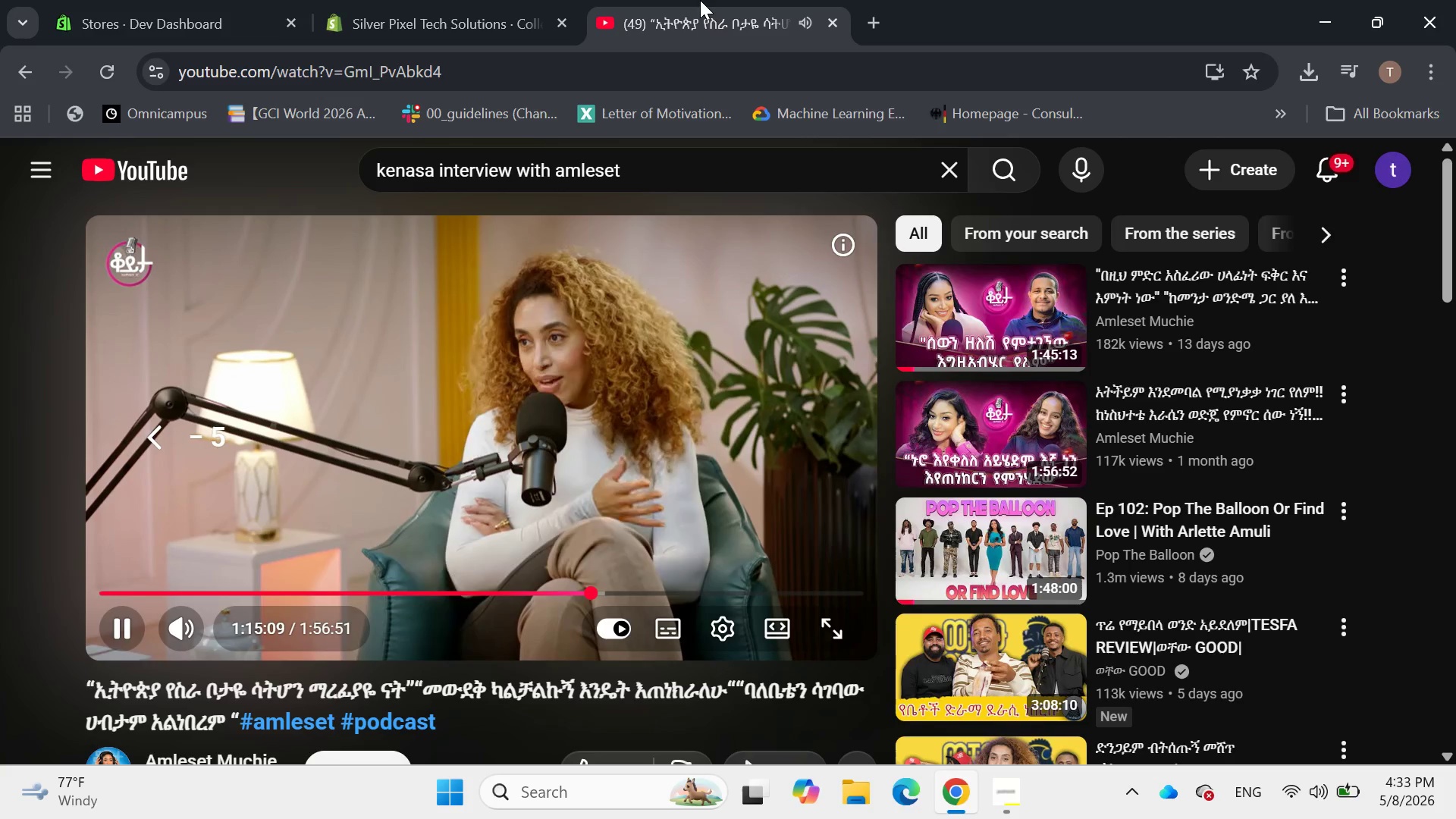 
key(ArrowLeft)
 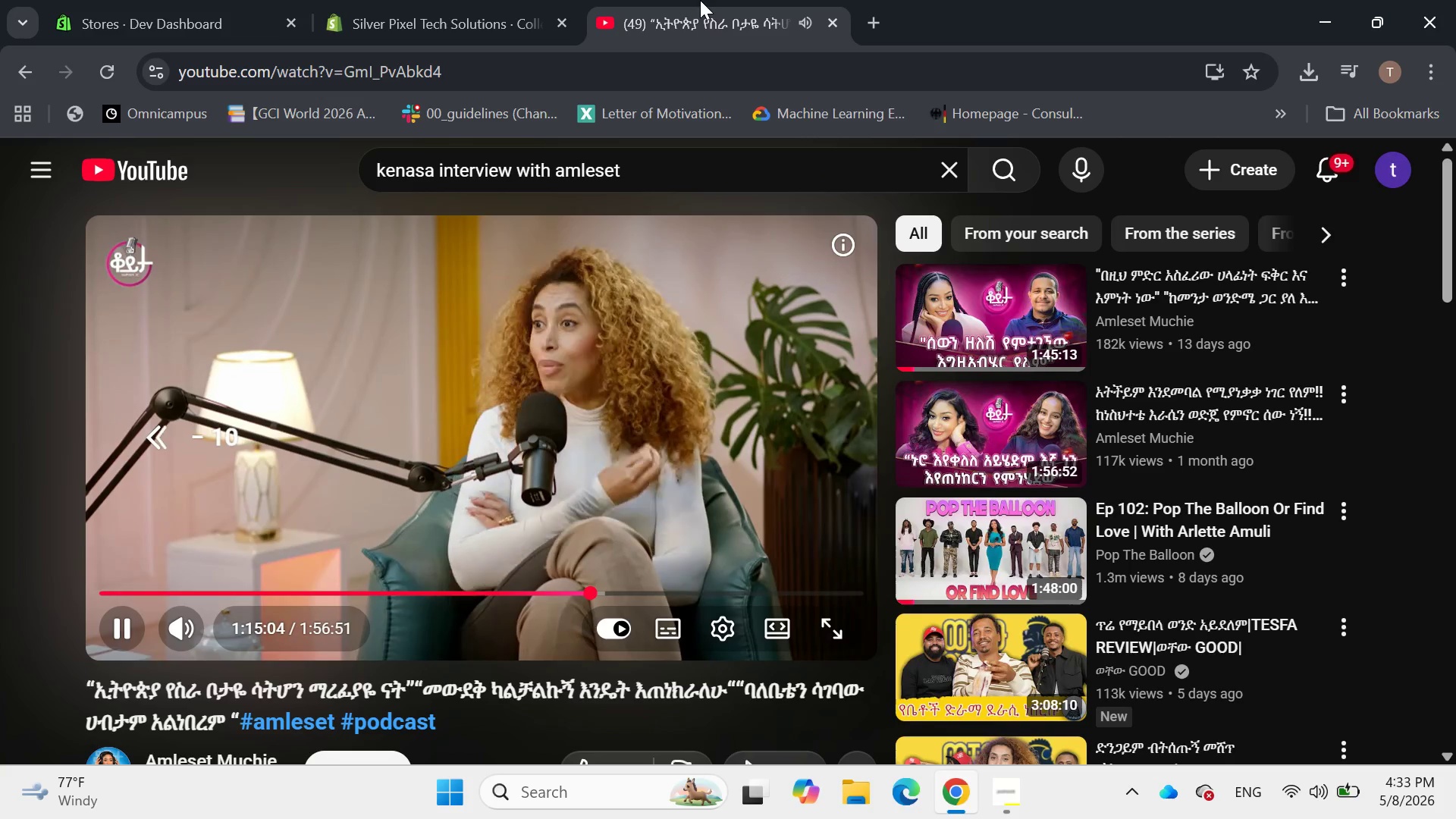 
key(ArrowLeft)
 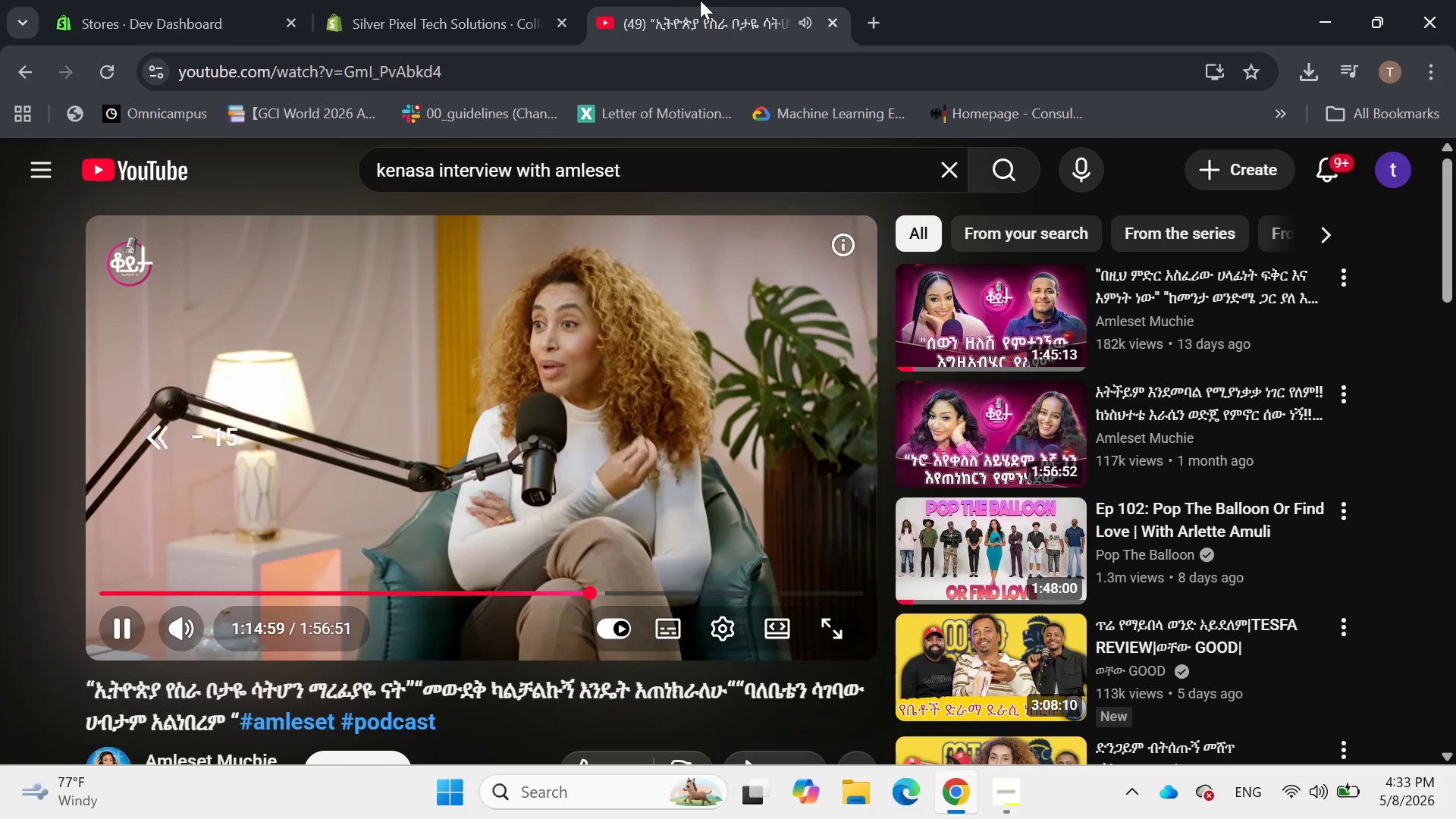 
key(ArrowLeft)
 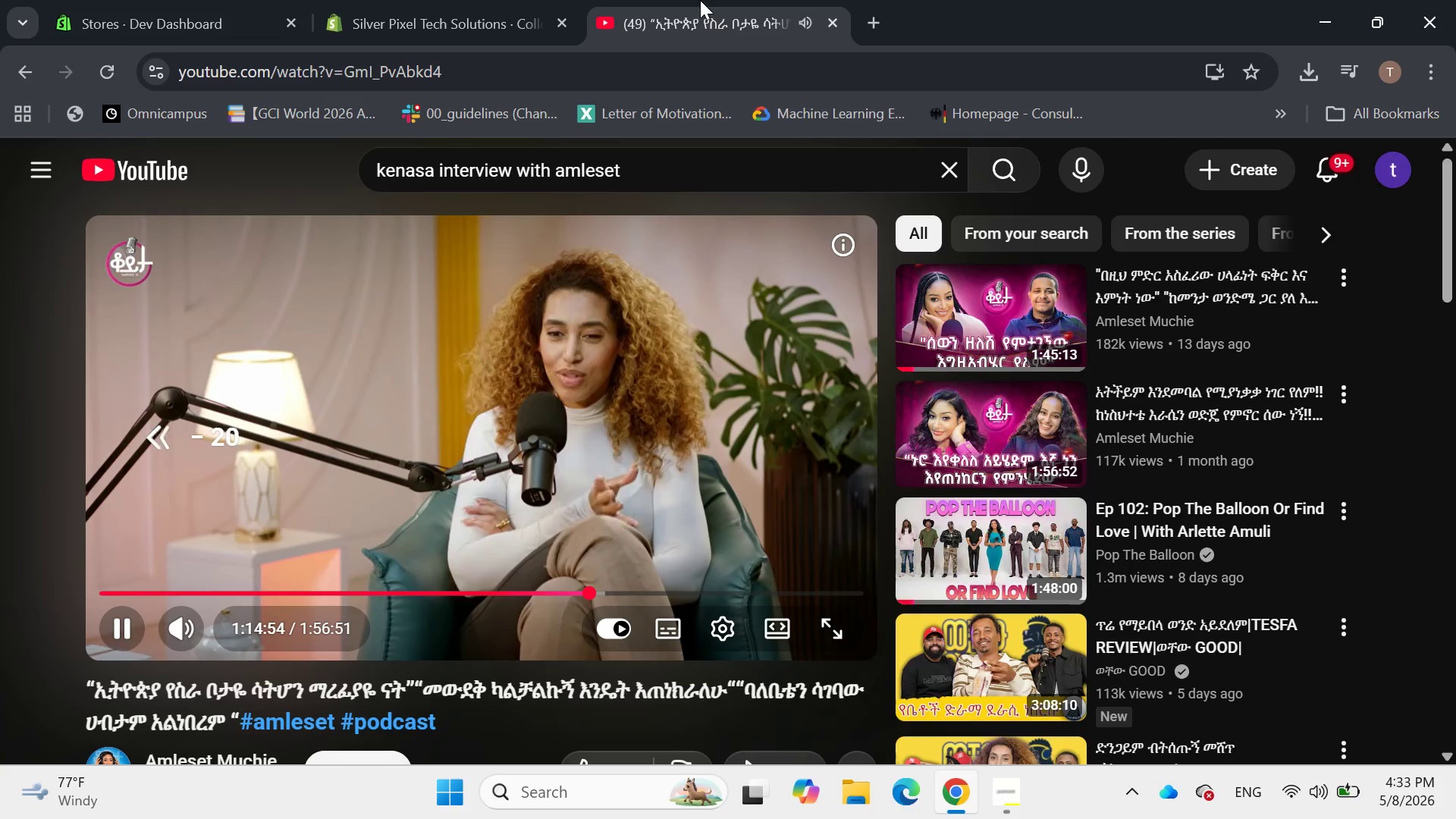 
key(ArrowLeft)
 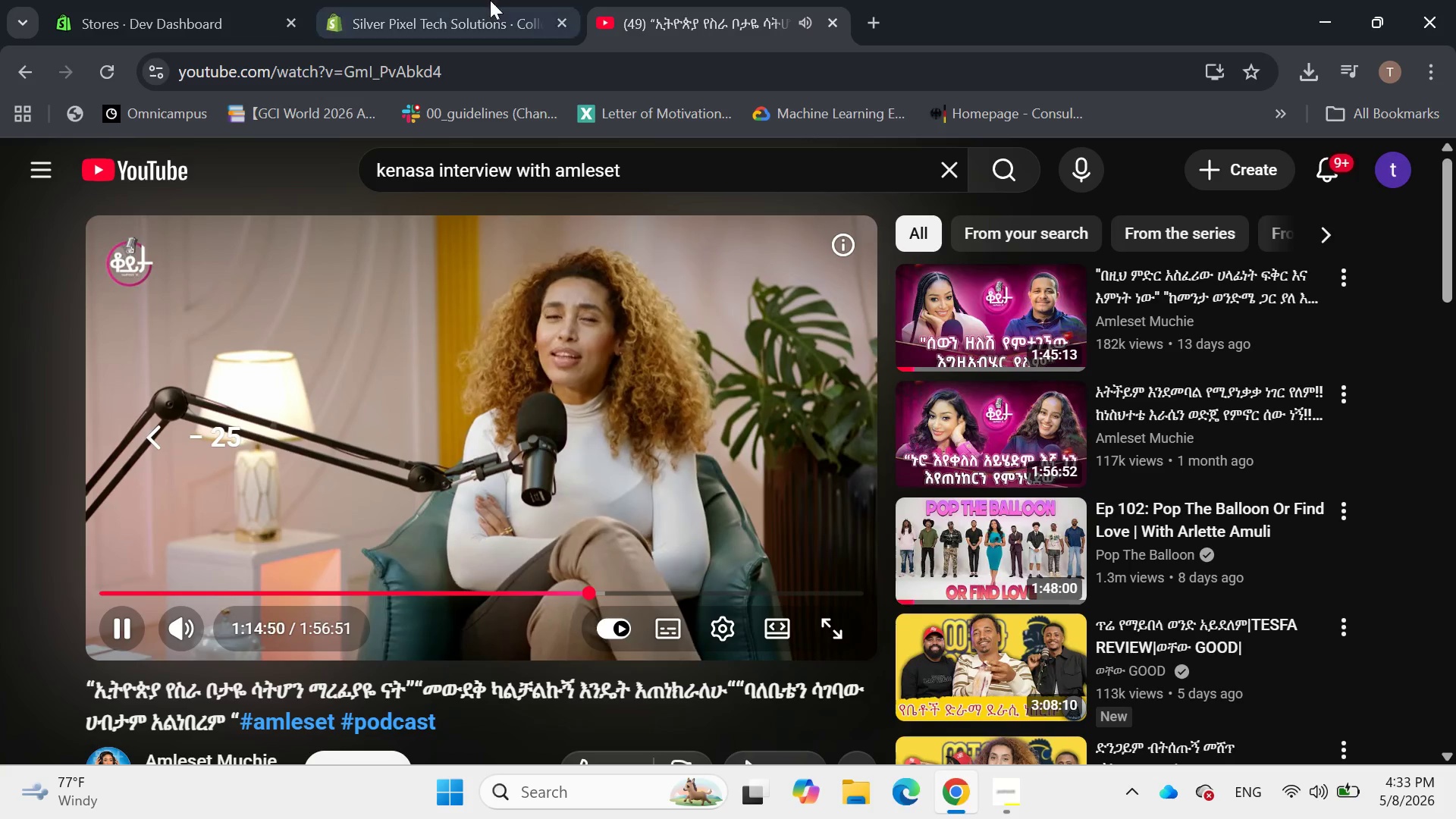 
left_click([434, 3])
 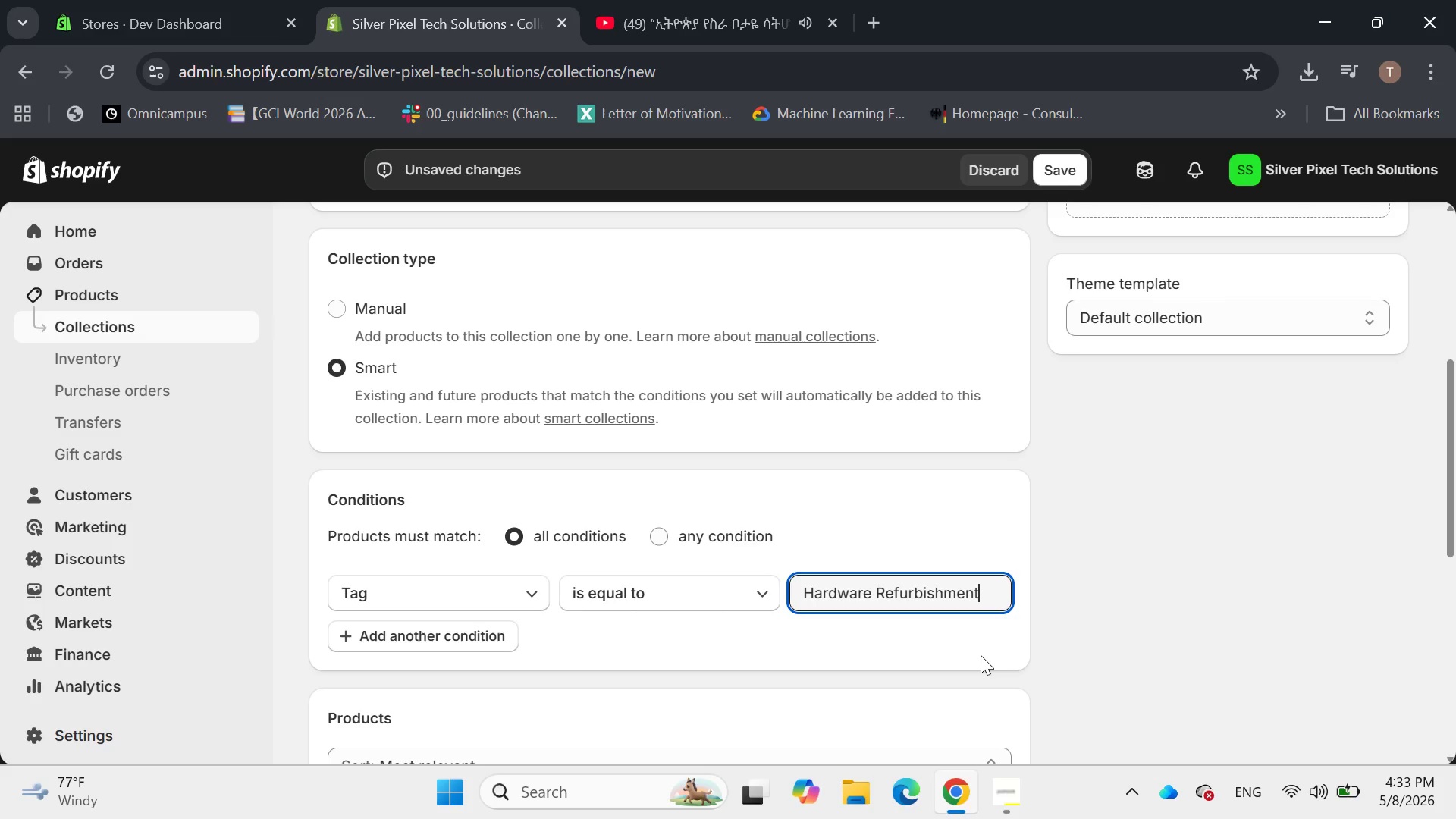 
key(VolumeUp)
 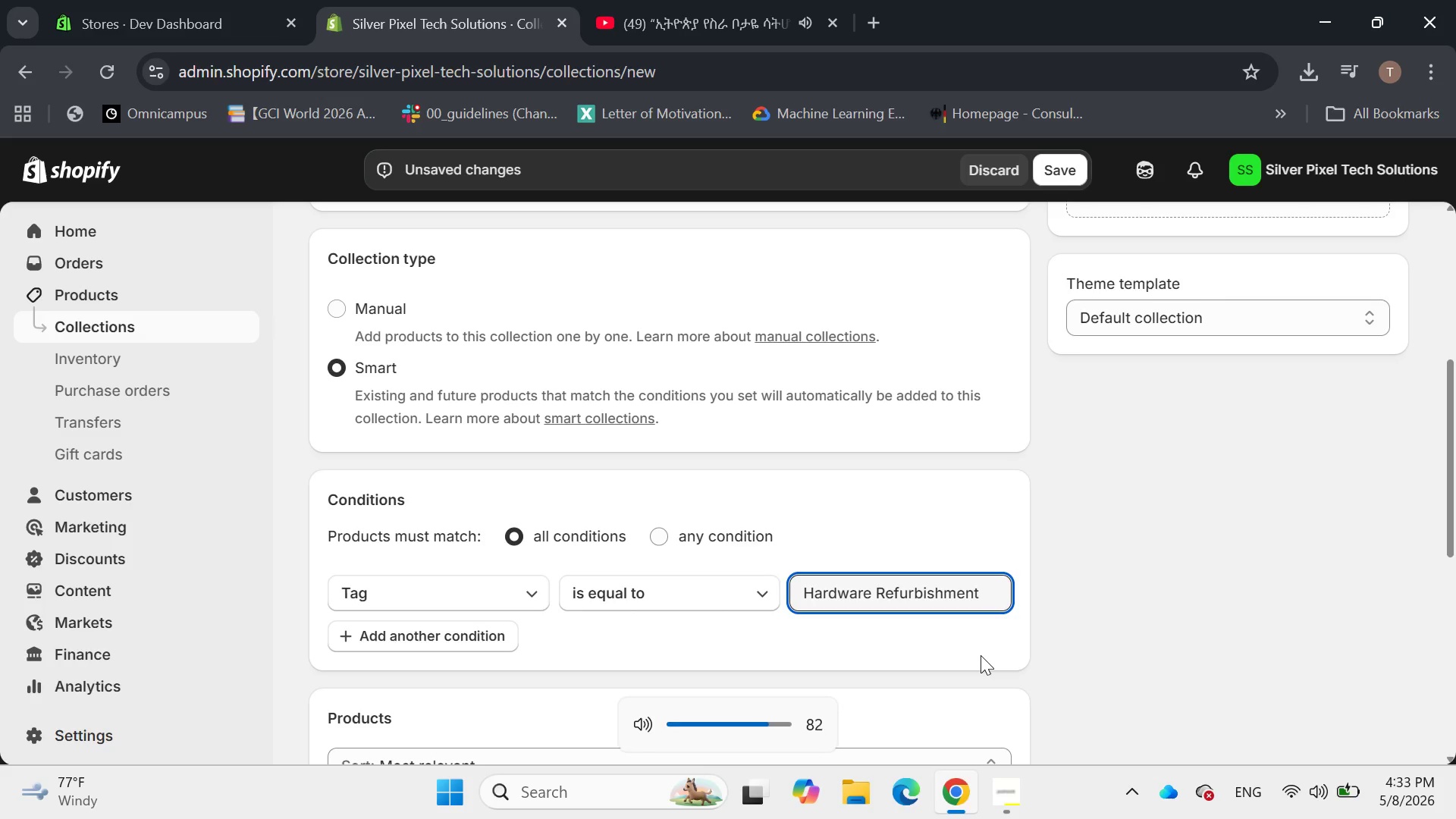 
key(VolumeUp)
 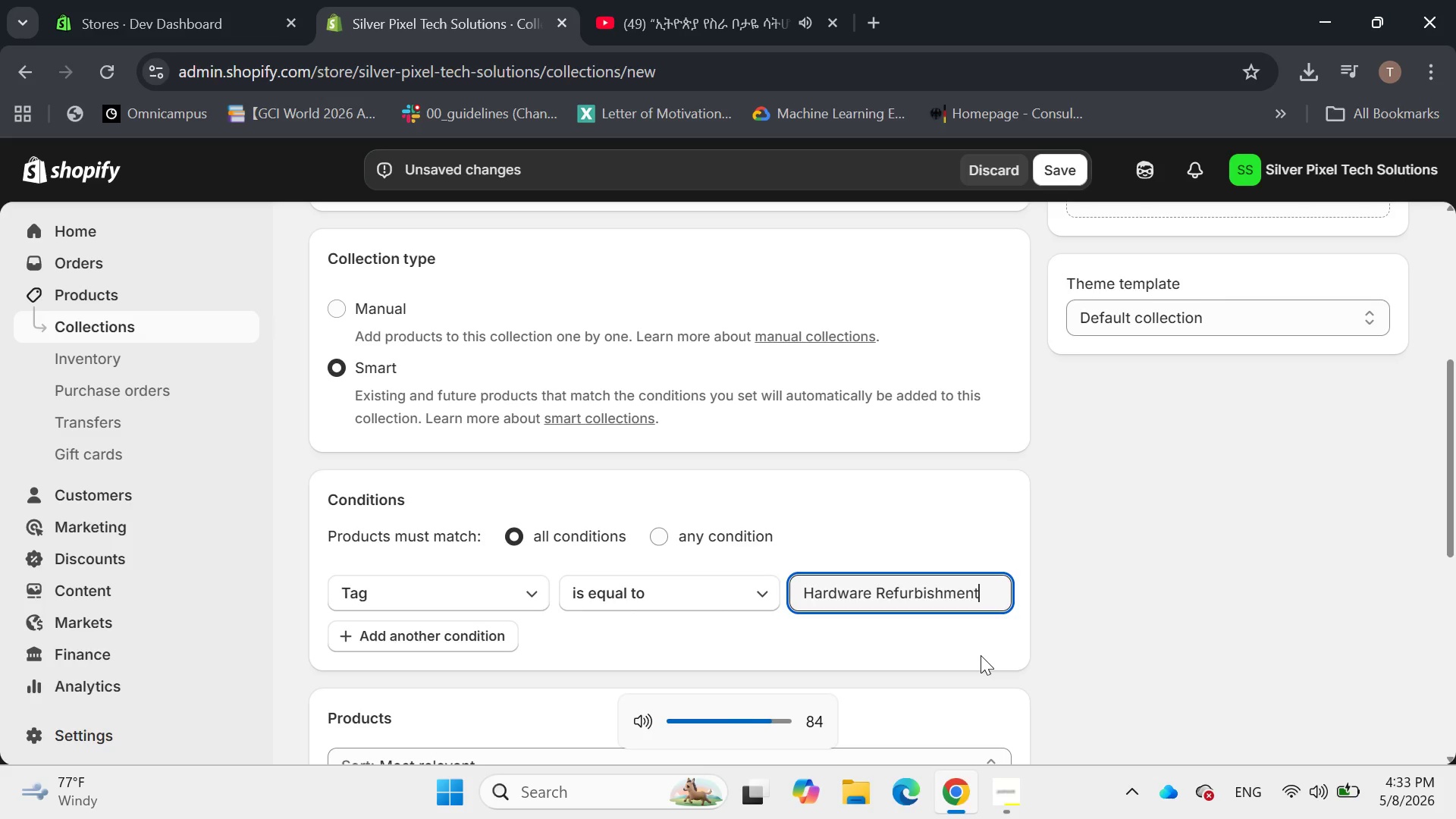 
key(VolumeUp)
 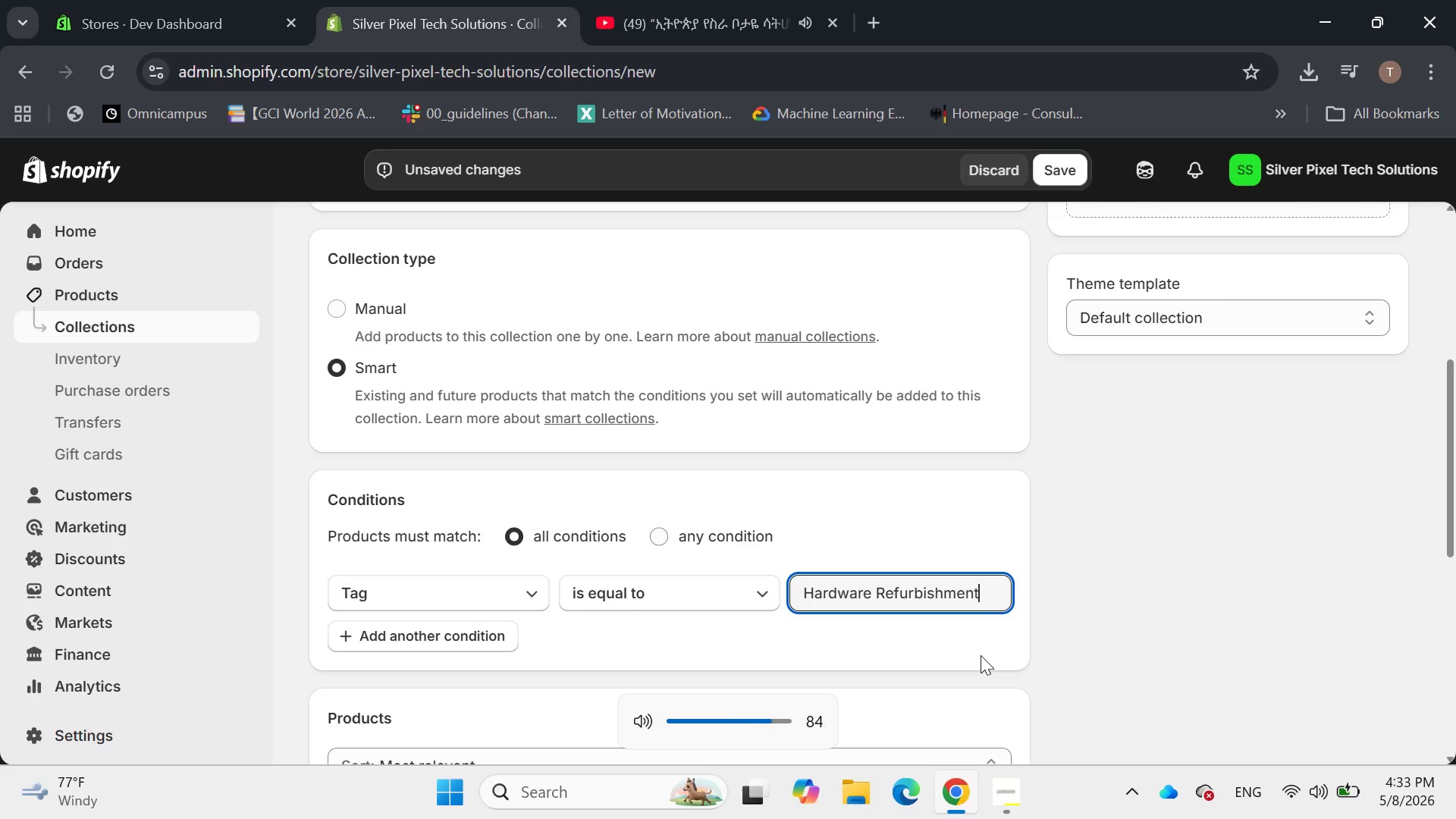 
key(VolumeUp)
 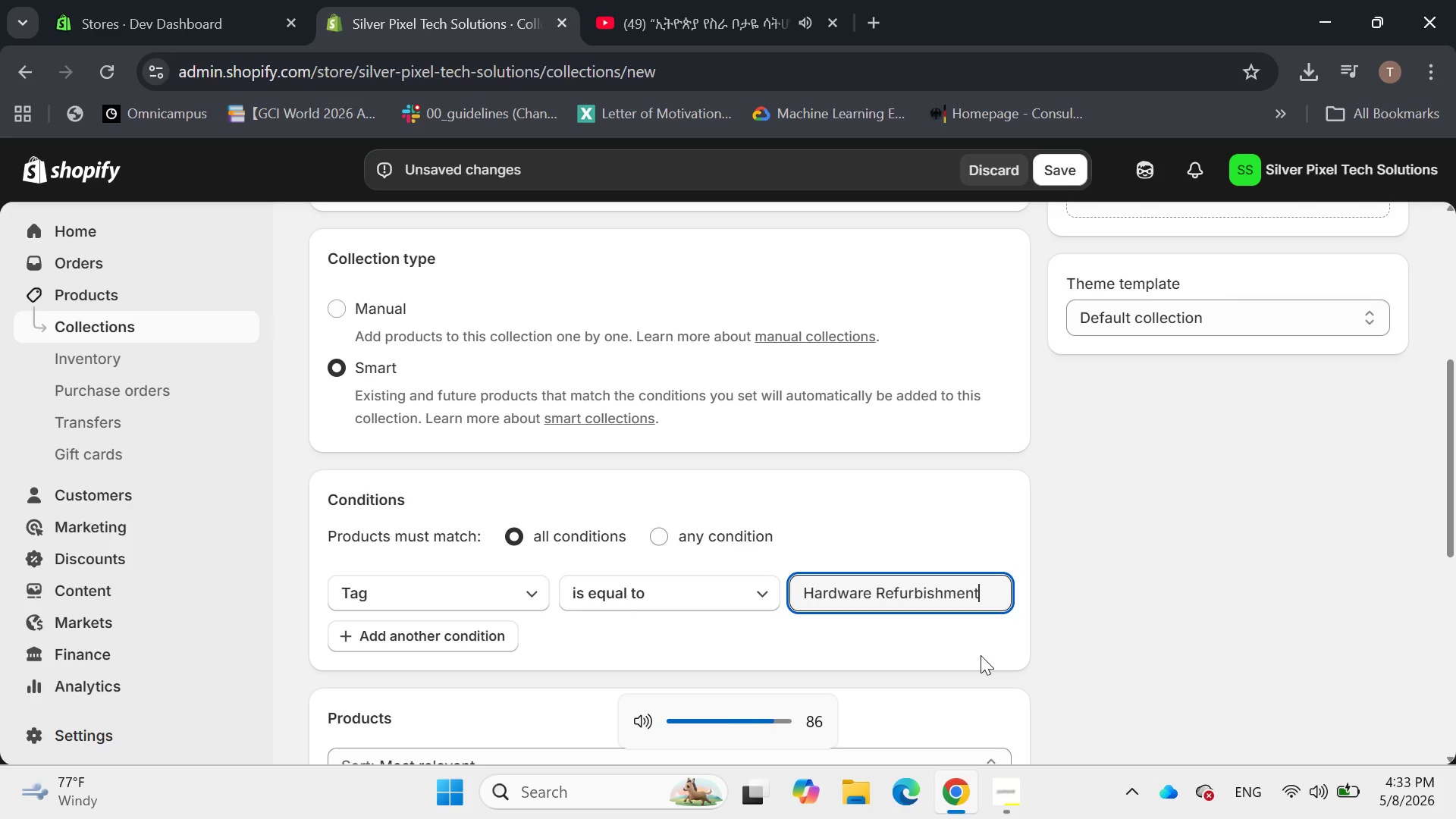 
key(VolumeUp)
 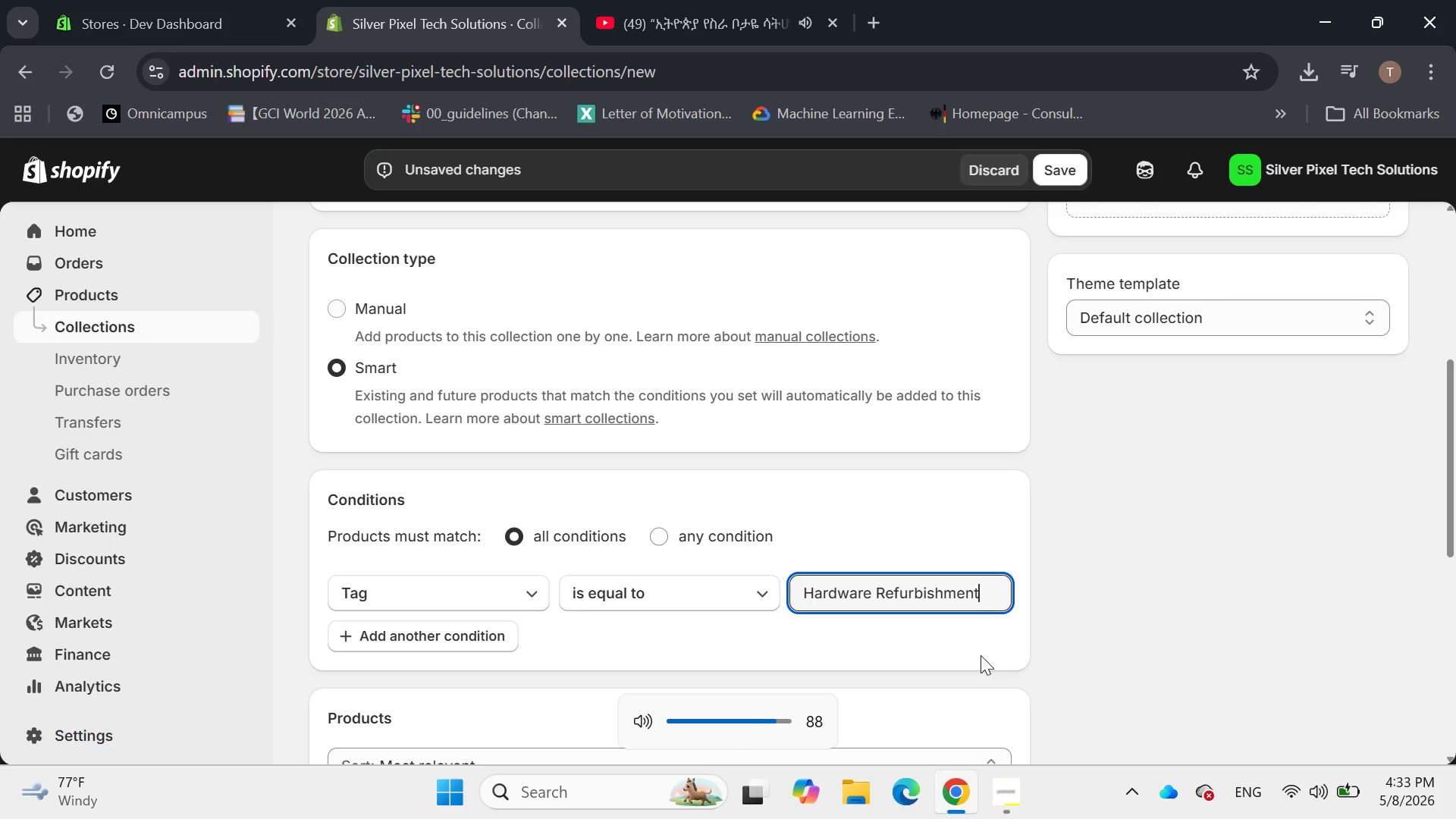 
key(VolumeUp)
 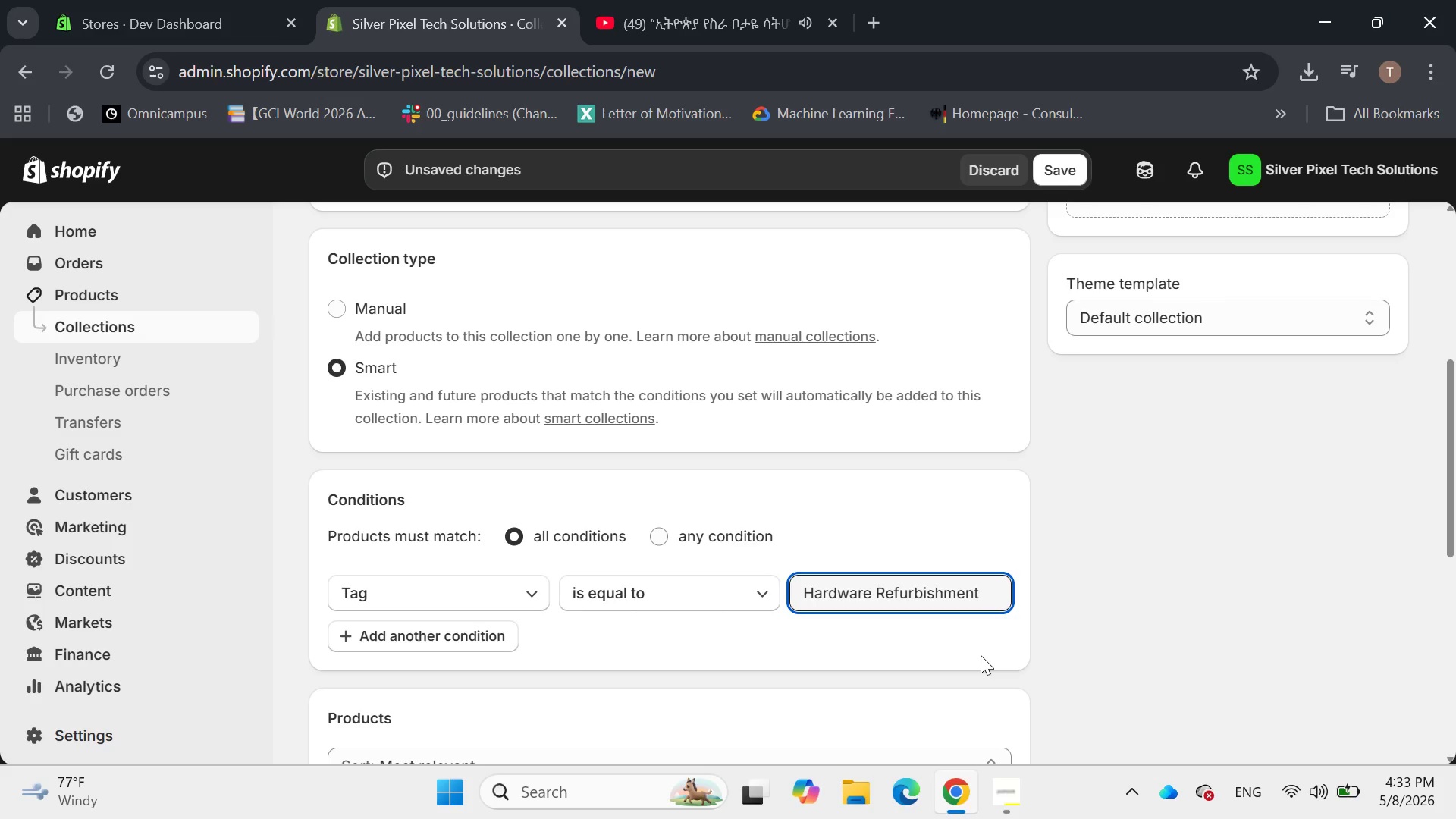 
wait(9.33)
 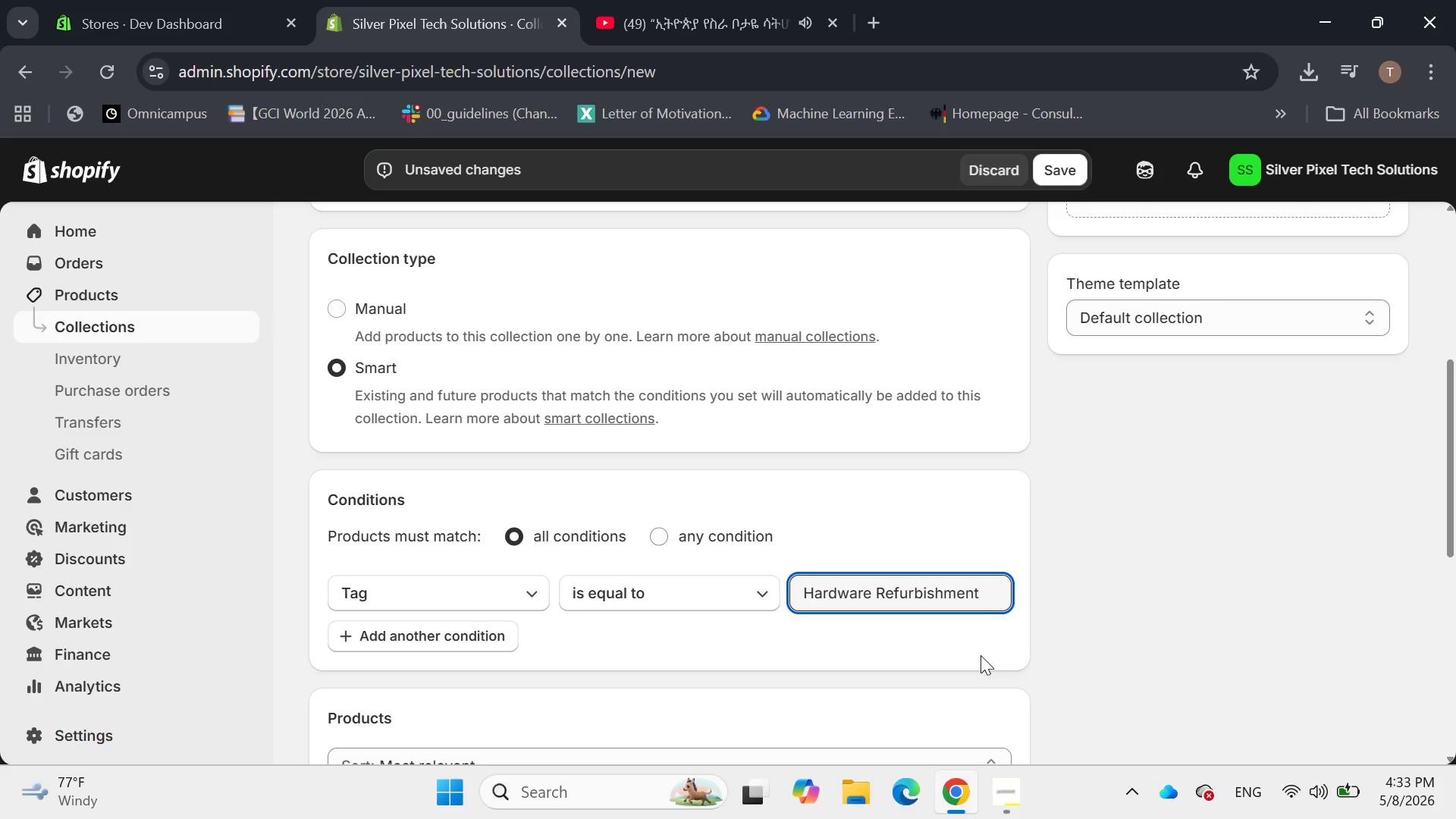 
left_click([1069, 159])
 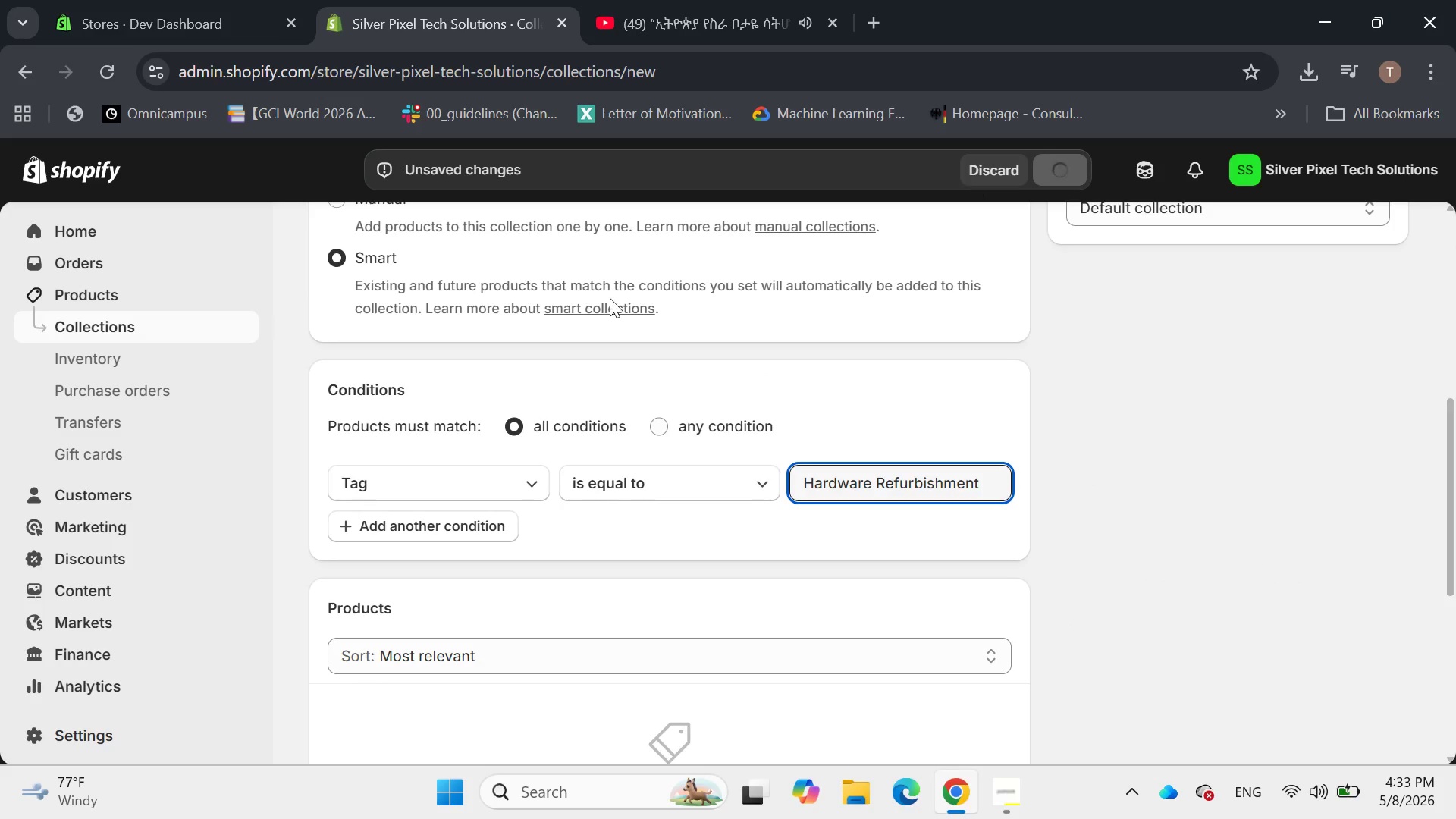 
scroll: coordinate [626, 228], scroll_direction: up, amount: 5.0
 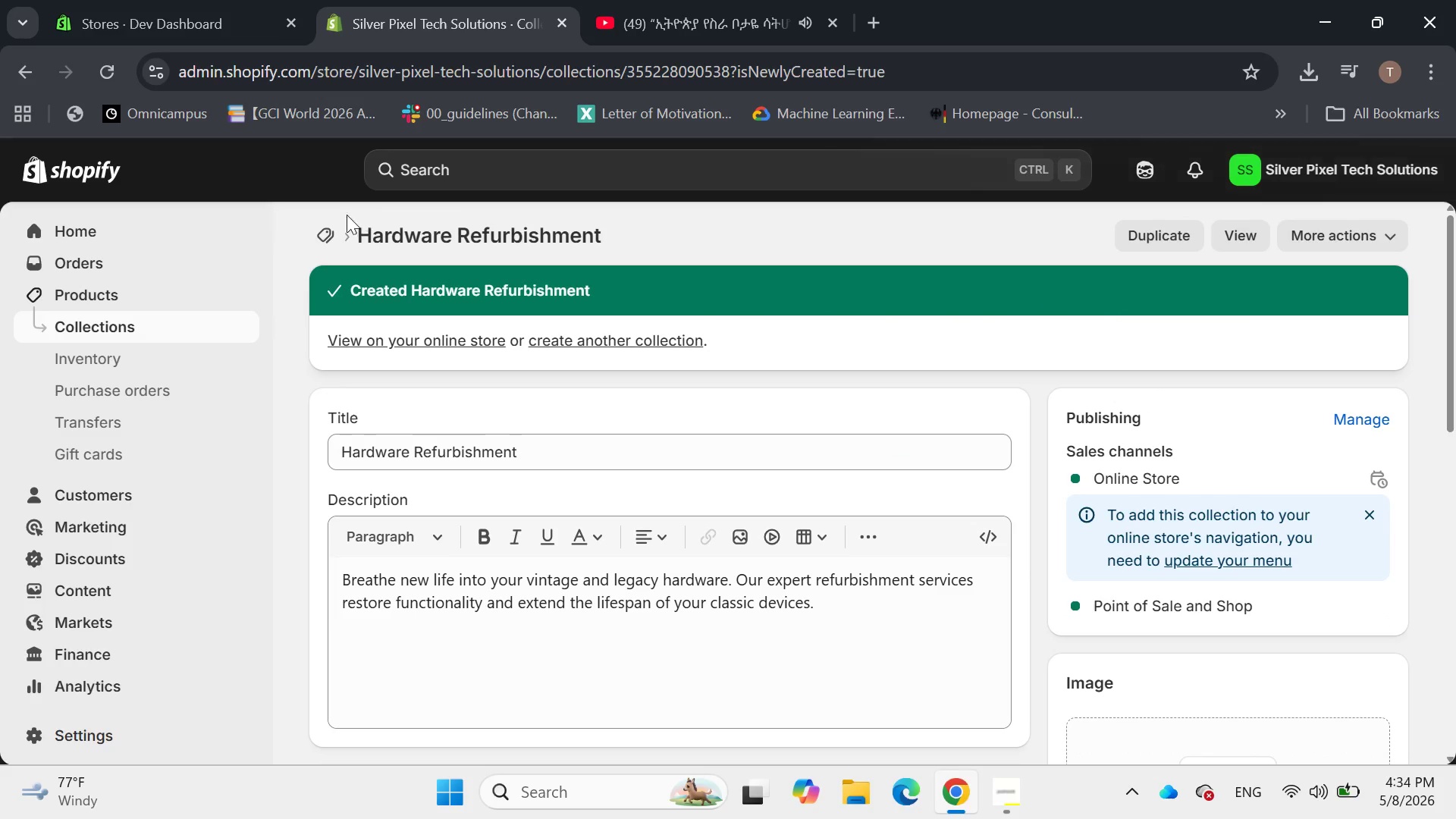 
left_click([326, 230])
 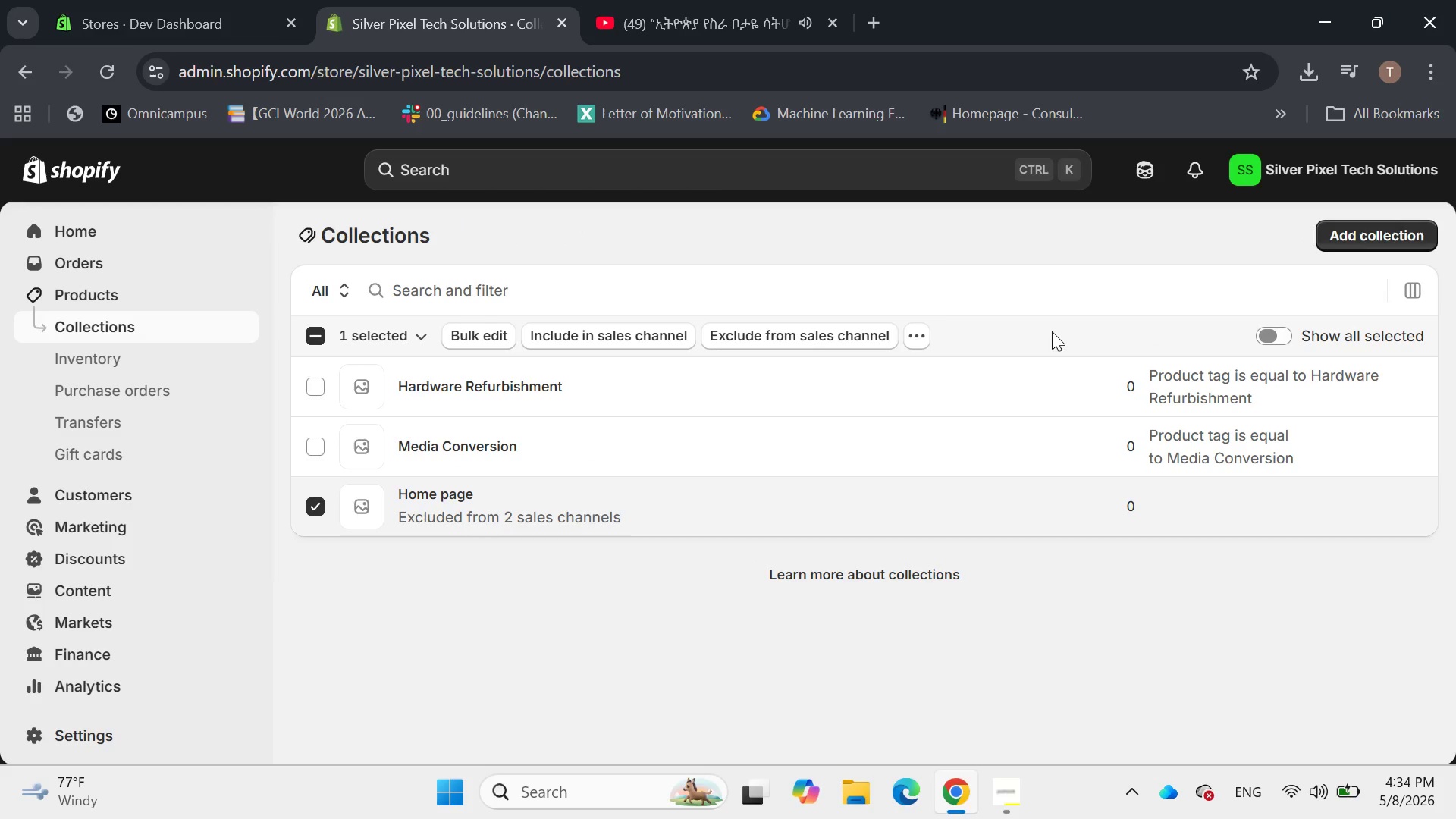 
wait(7.91)
 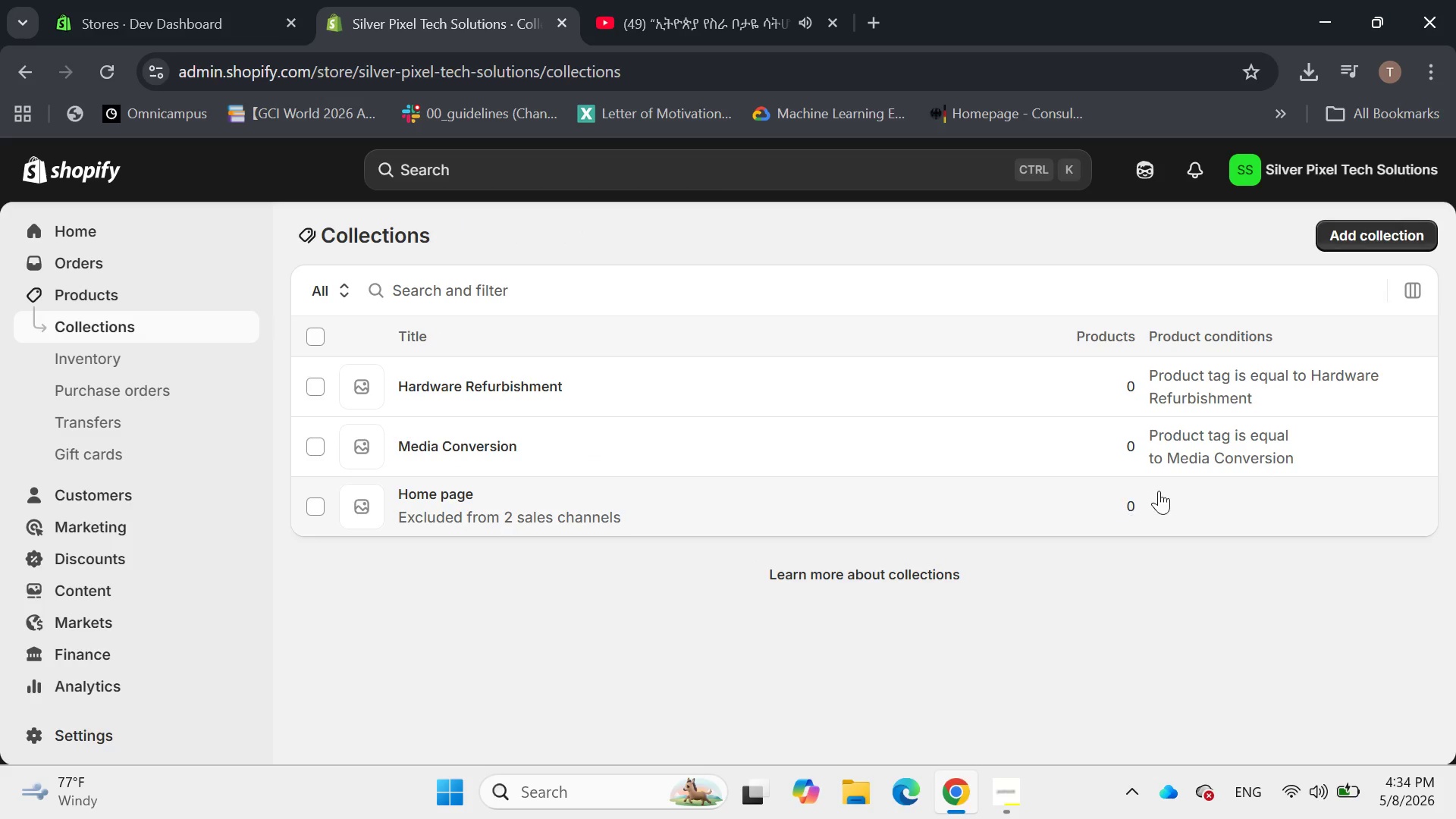 
left_click([921, 343])
 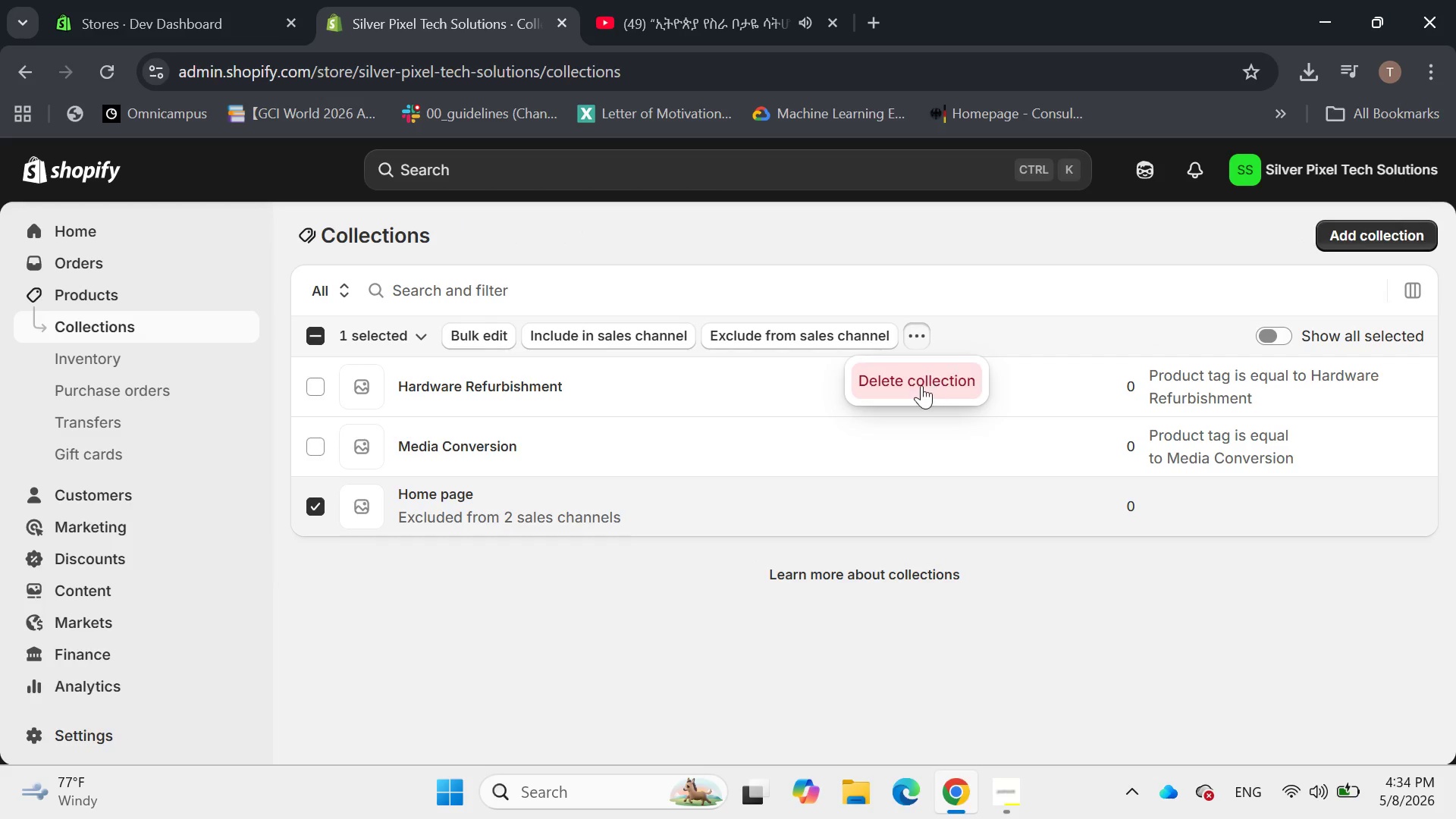 
left_click([921, 384])
 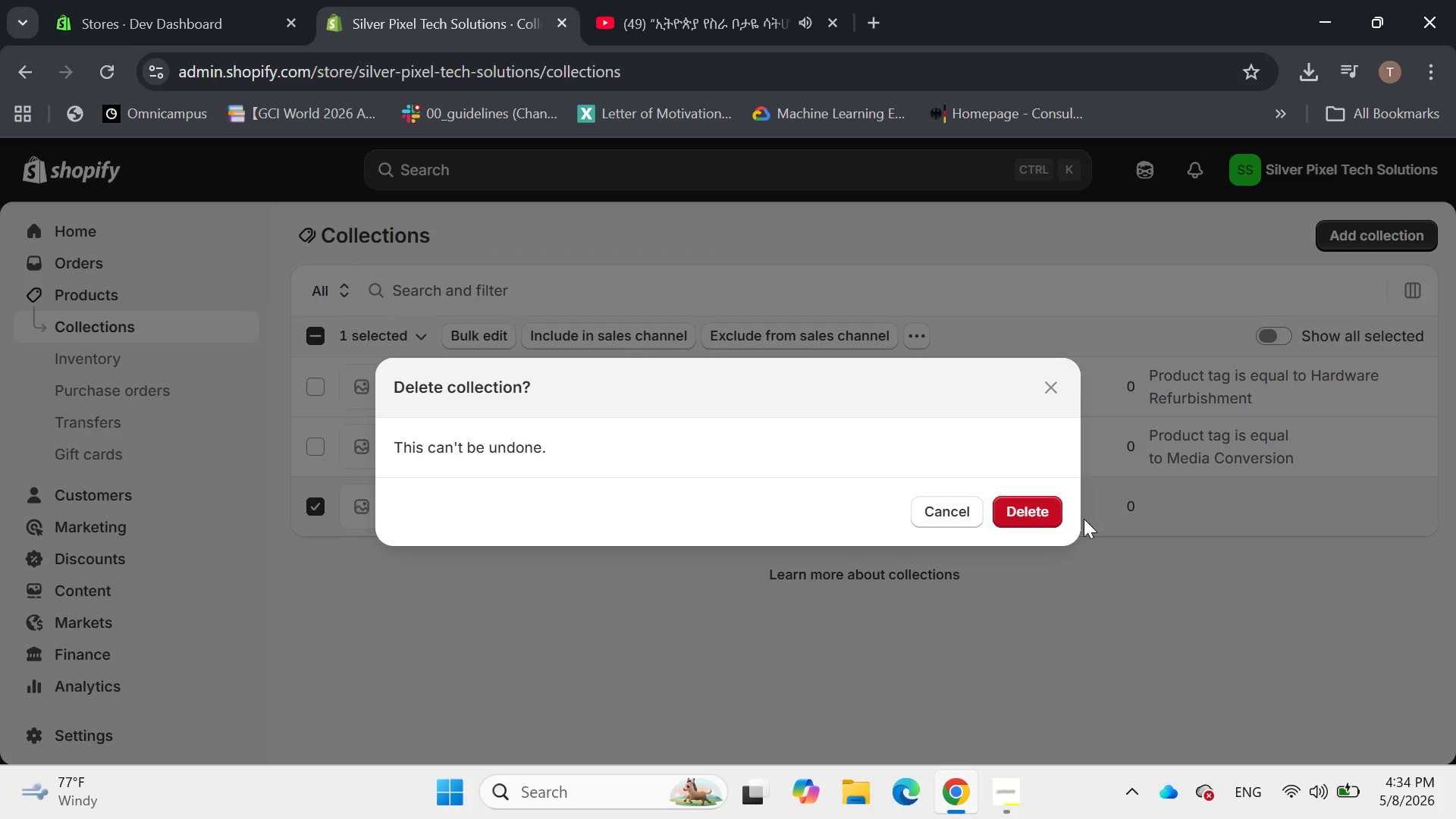 
left_click([1026, 511])
 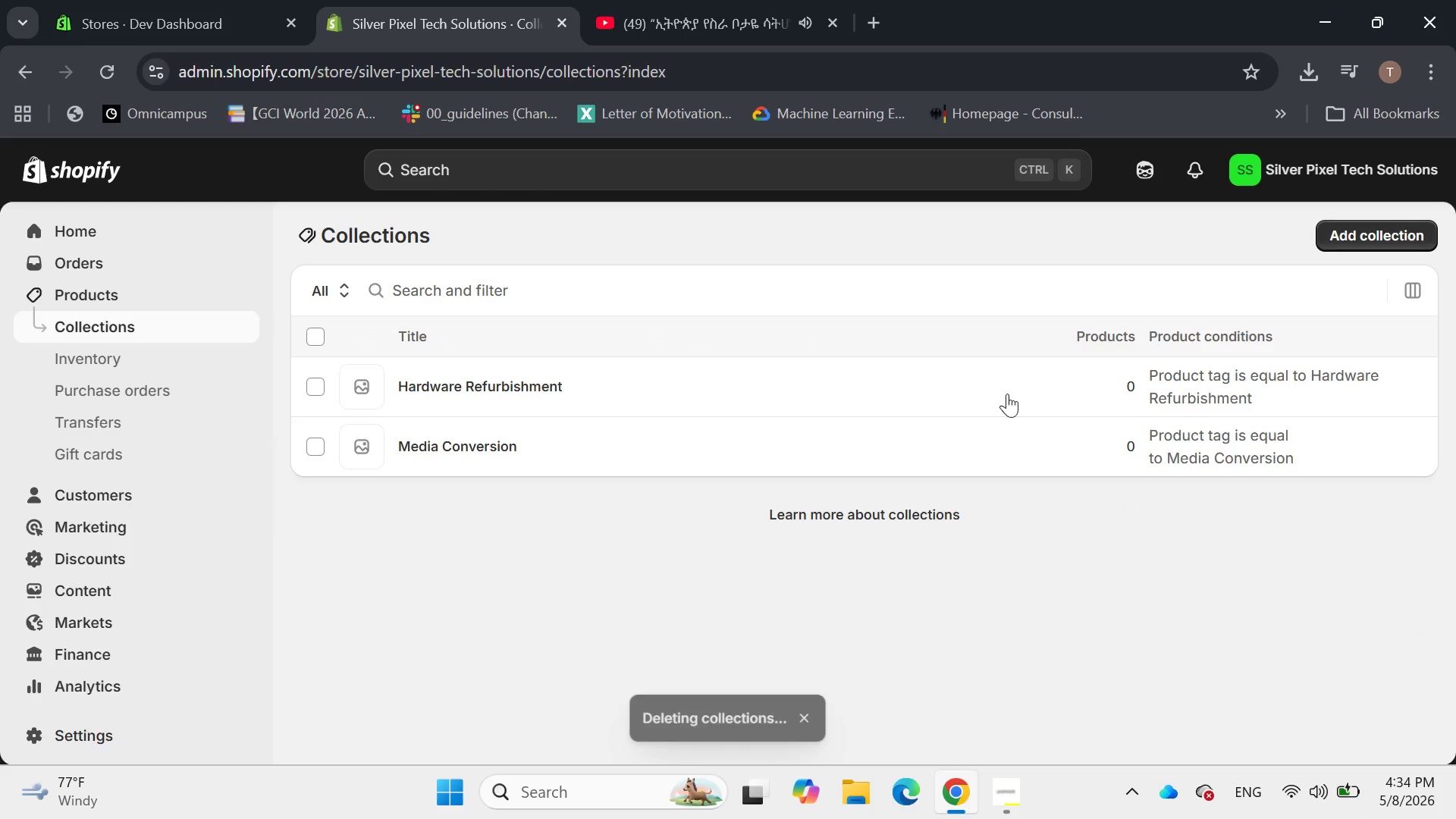 
wait(7.92)
 